 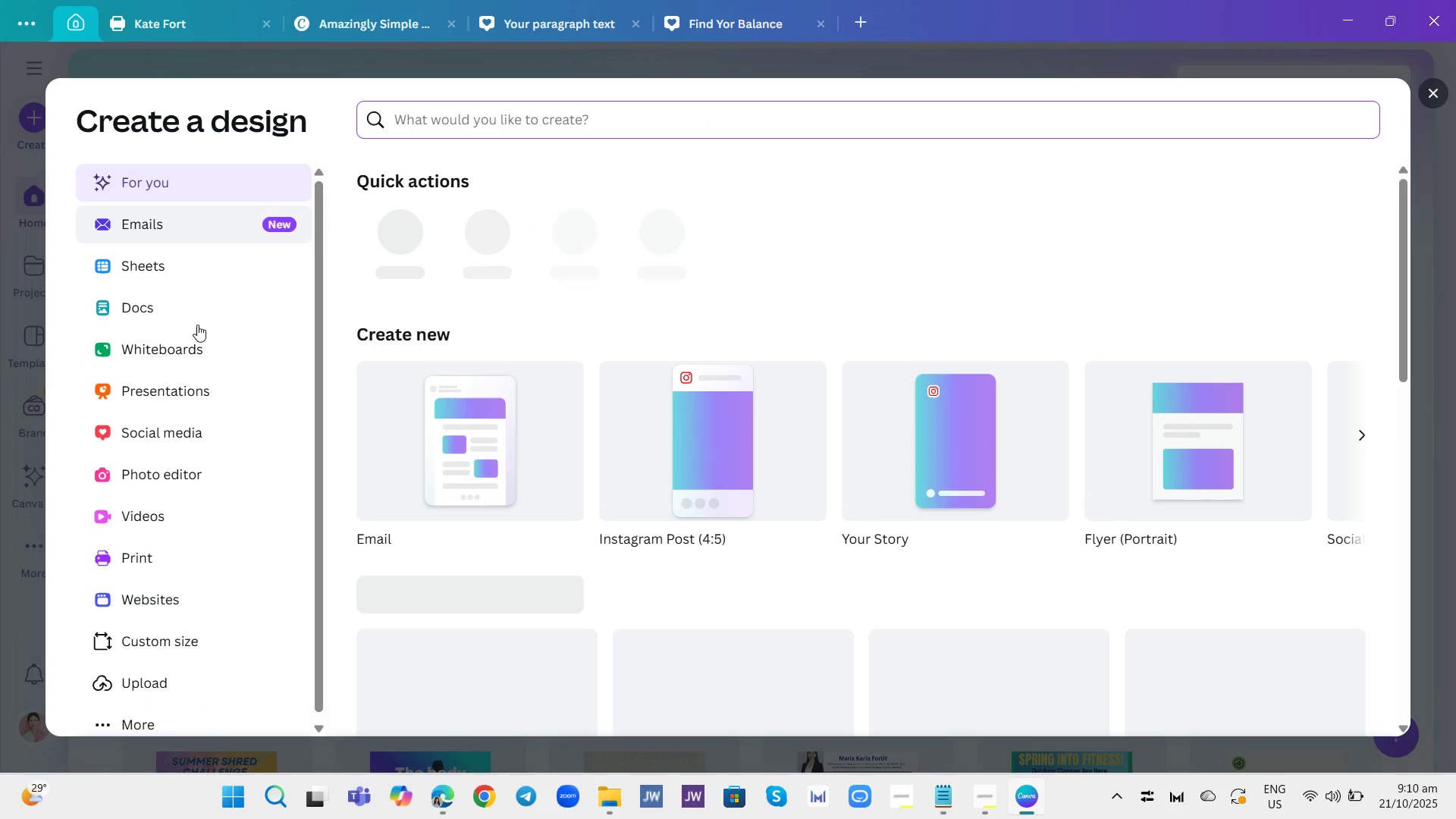 
left_click([170, 435])
 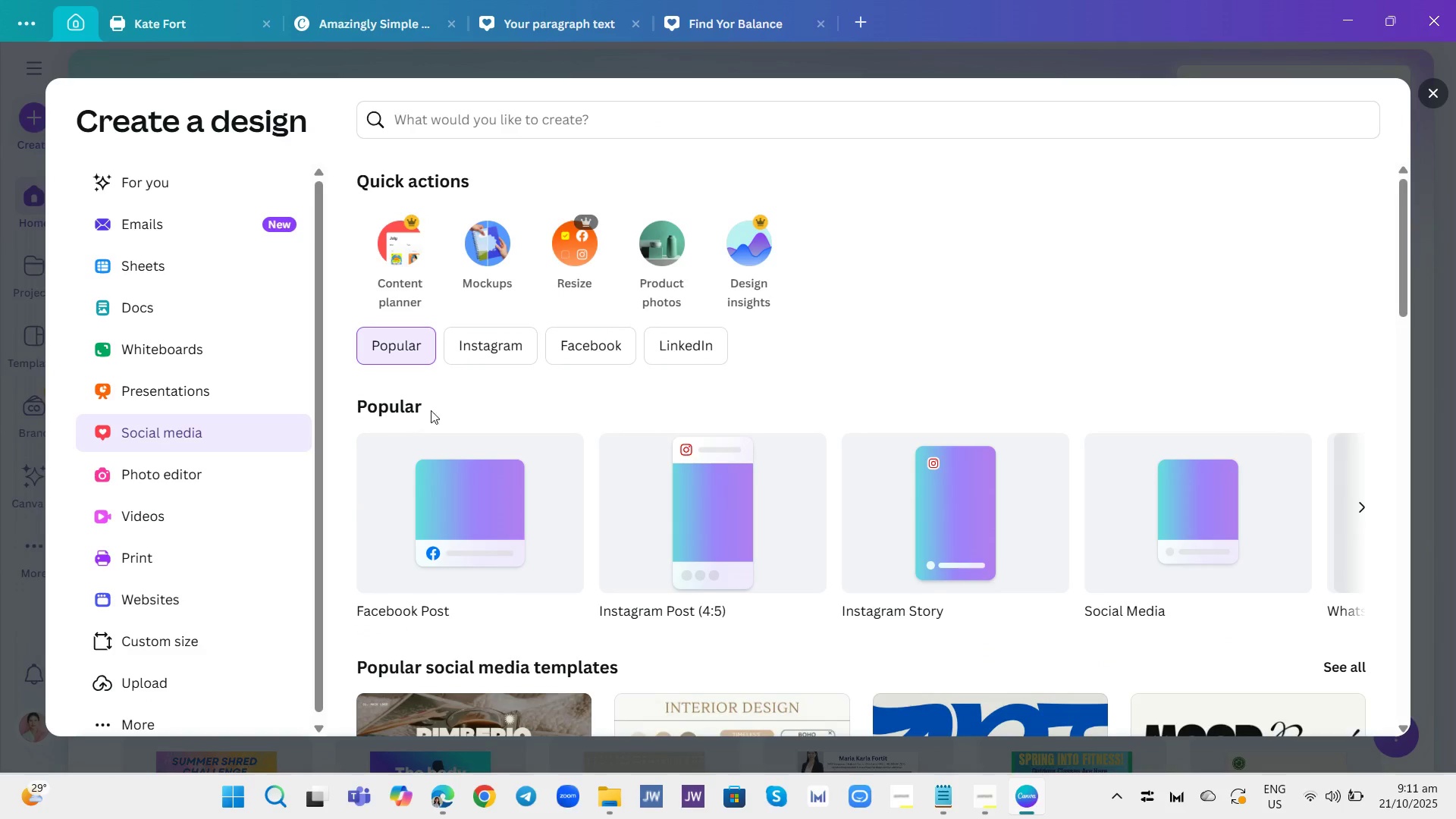 
left_click([503, 356])
 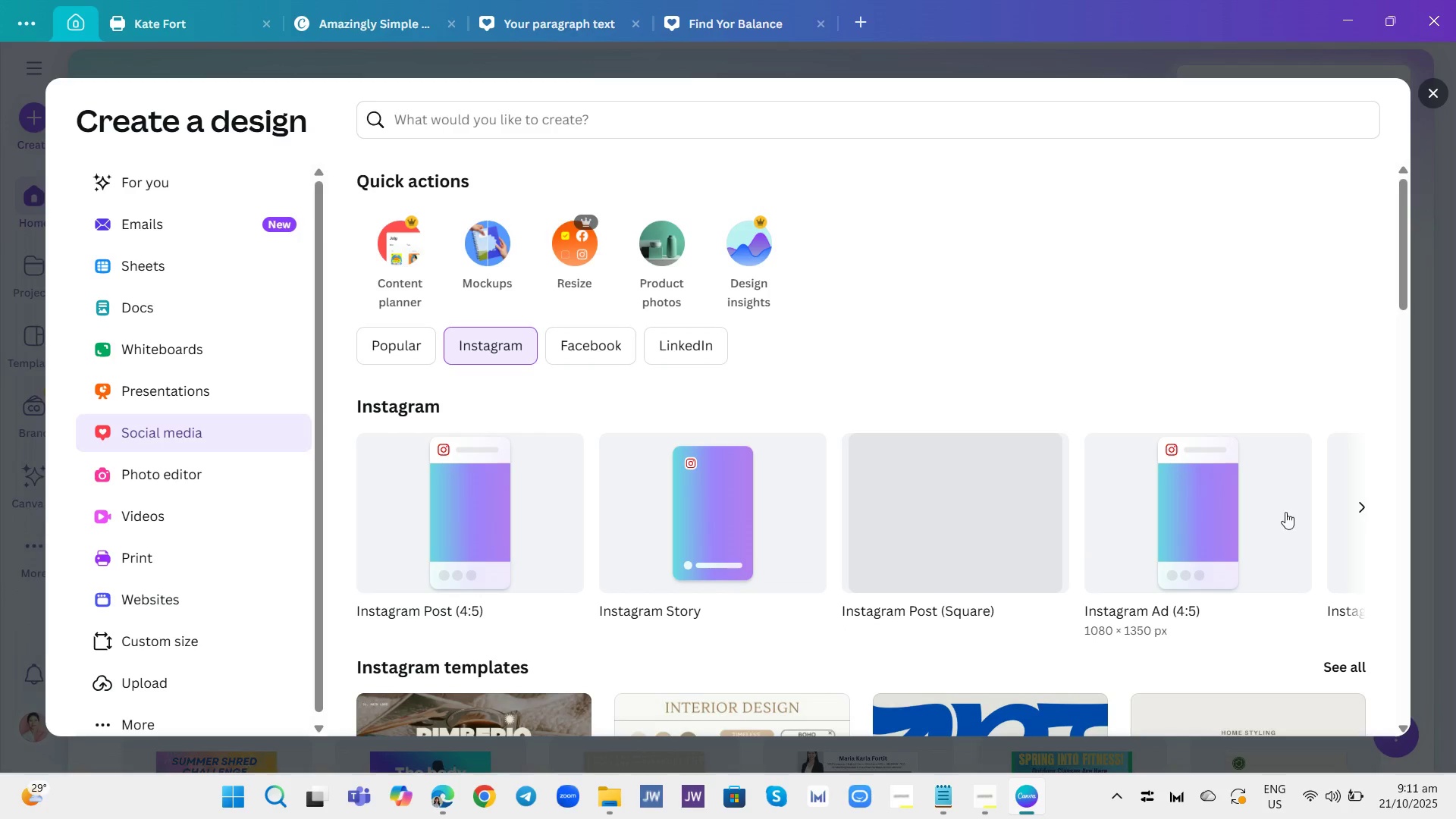 
wait(5.11)
 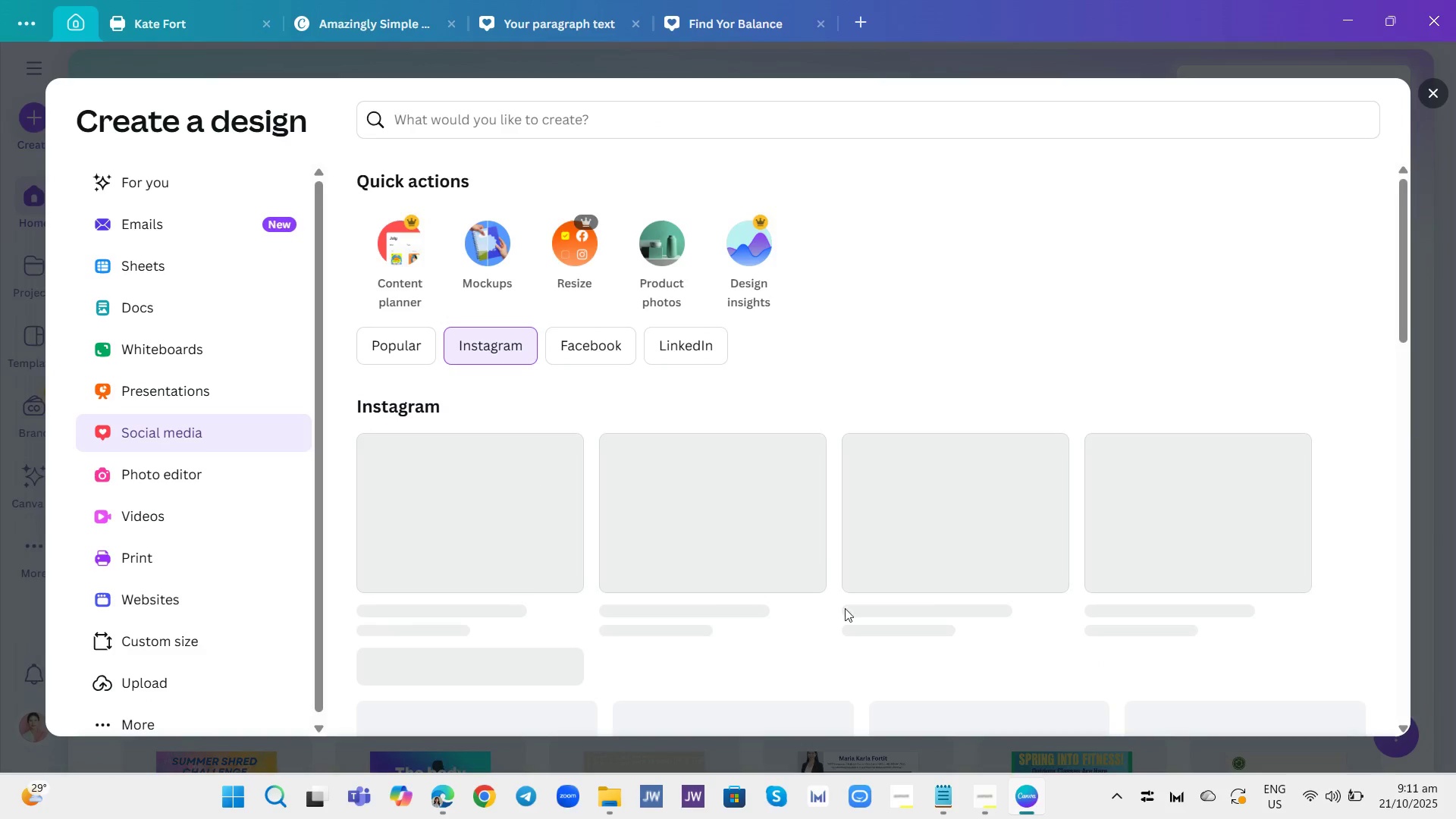 
left_click([1363, 508])
 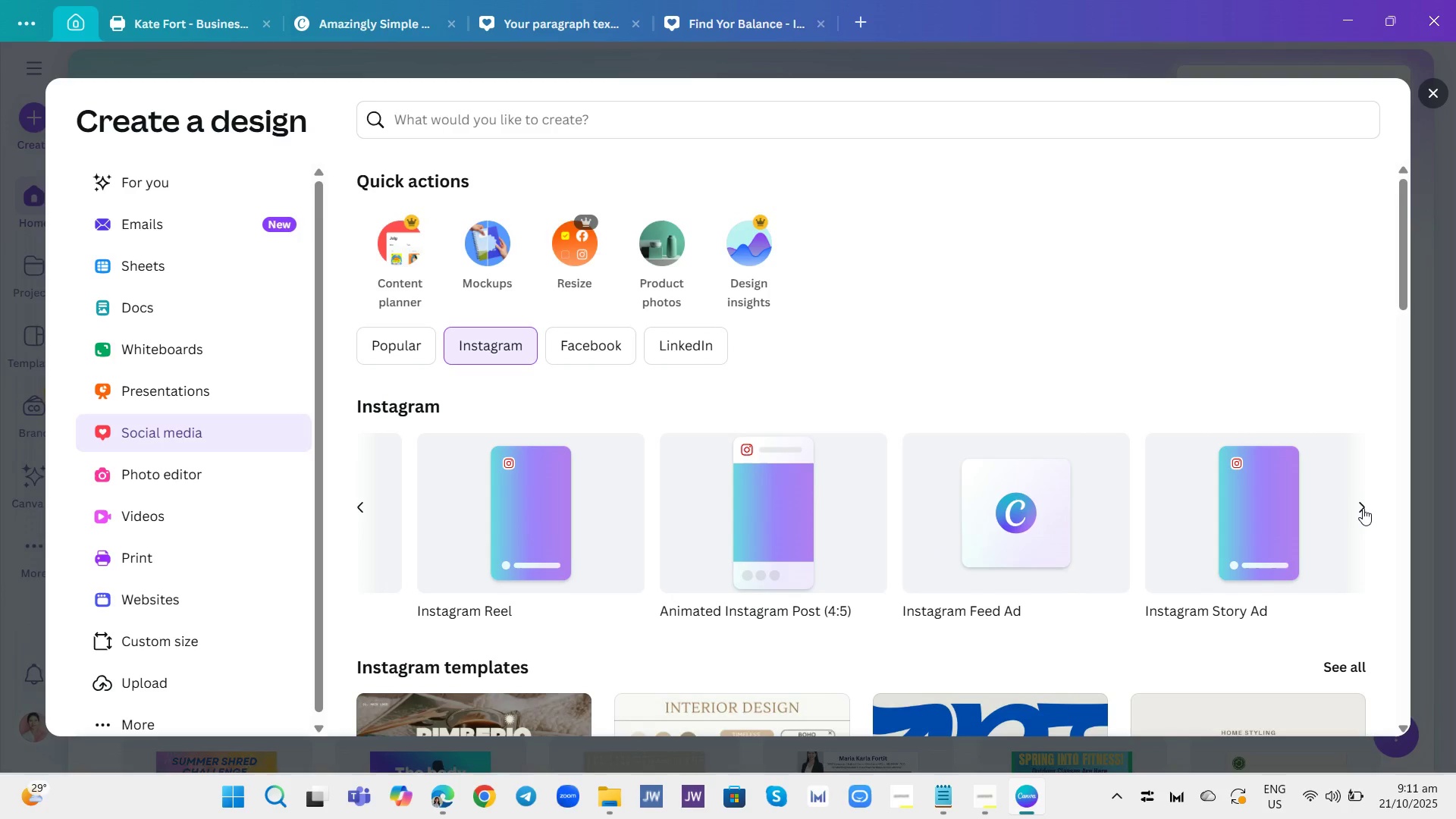 
left_click([1363, 508])
 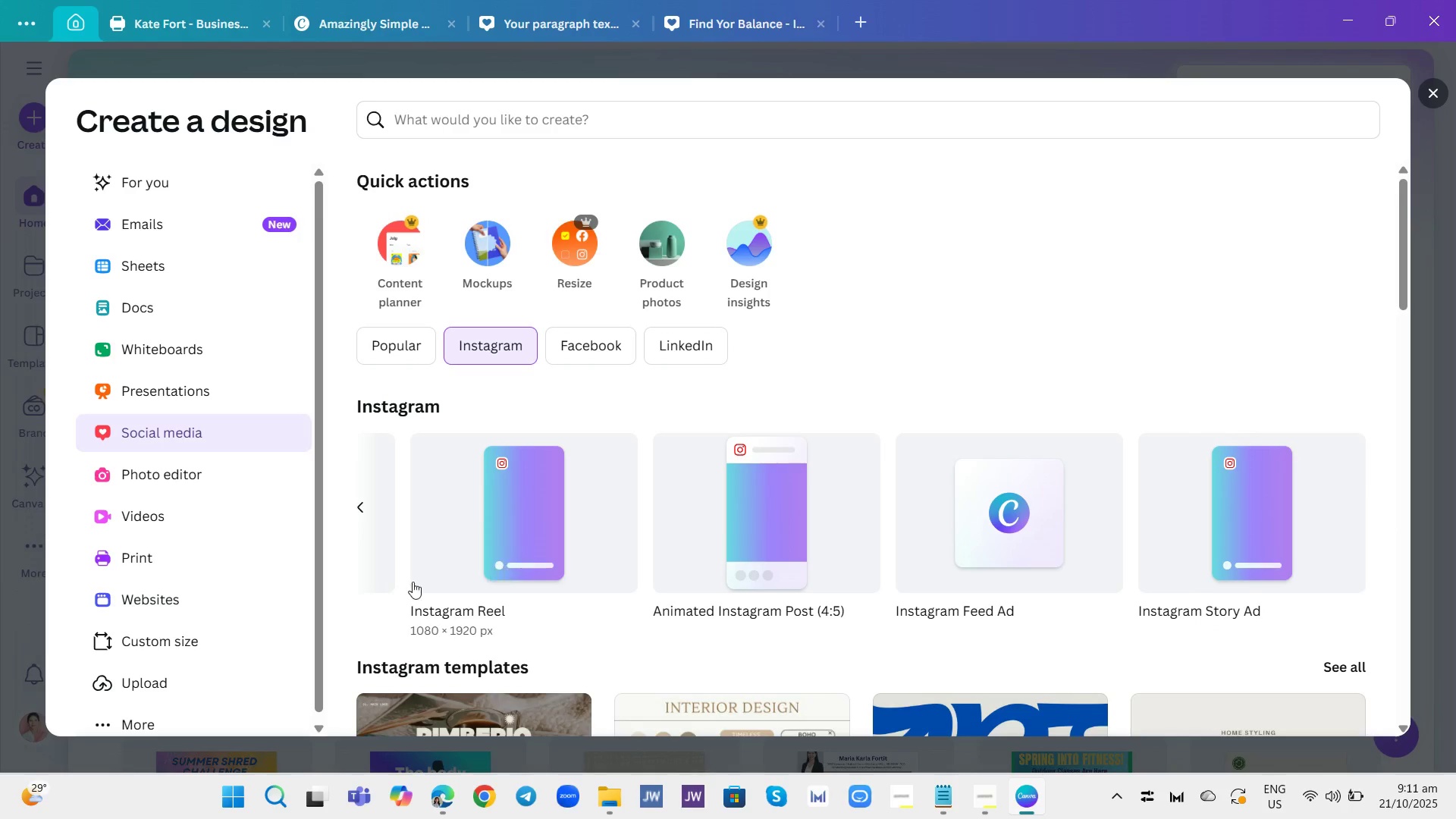 
left_click([356, 504])
 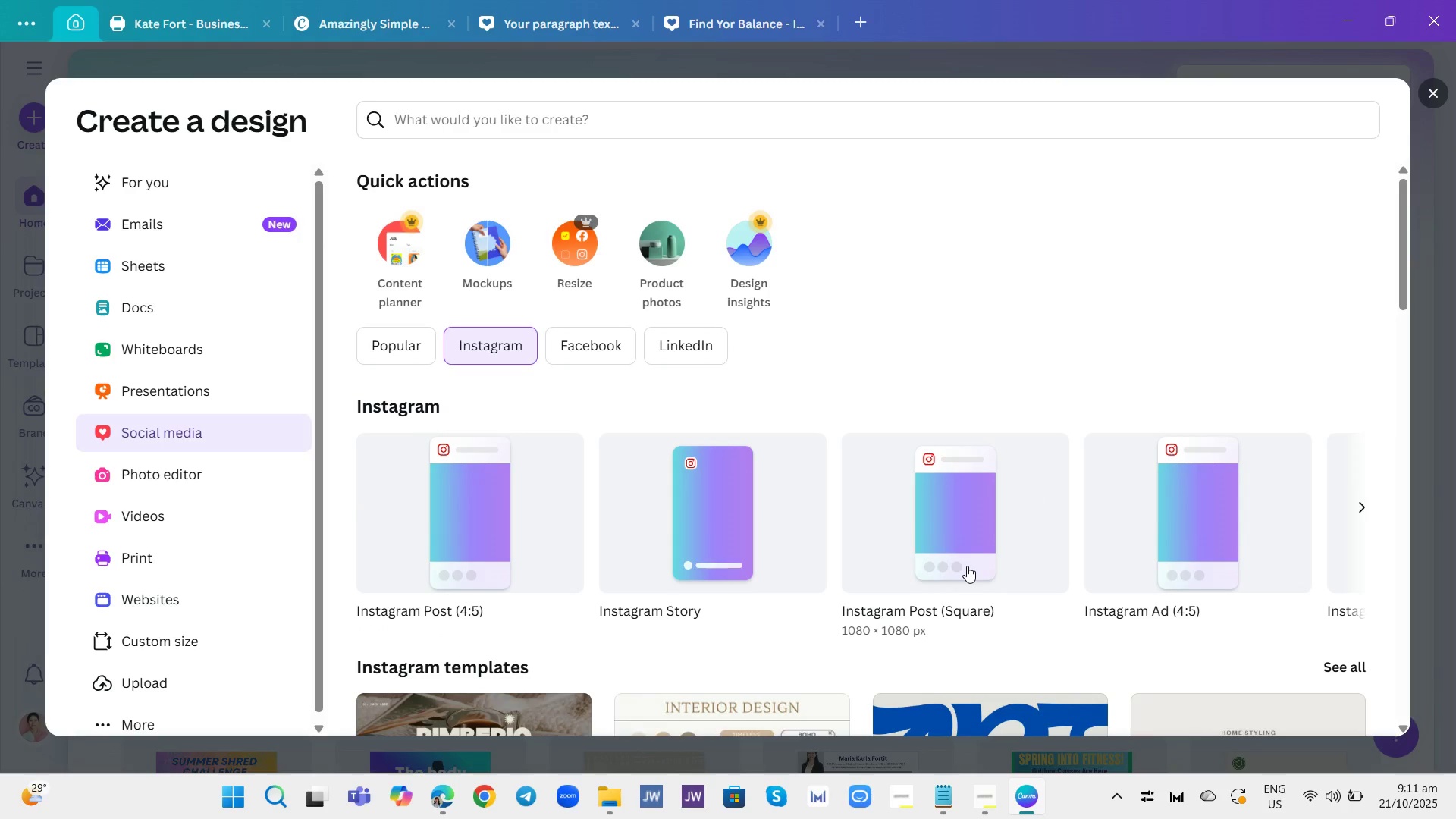 
left_click([967, 566])
 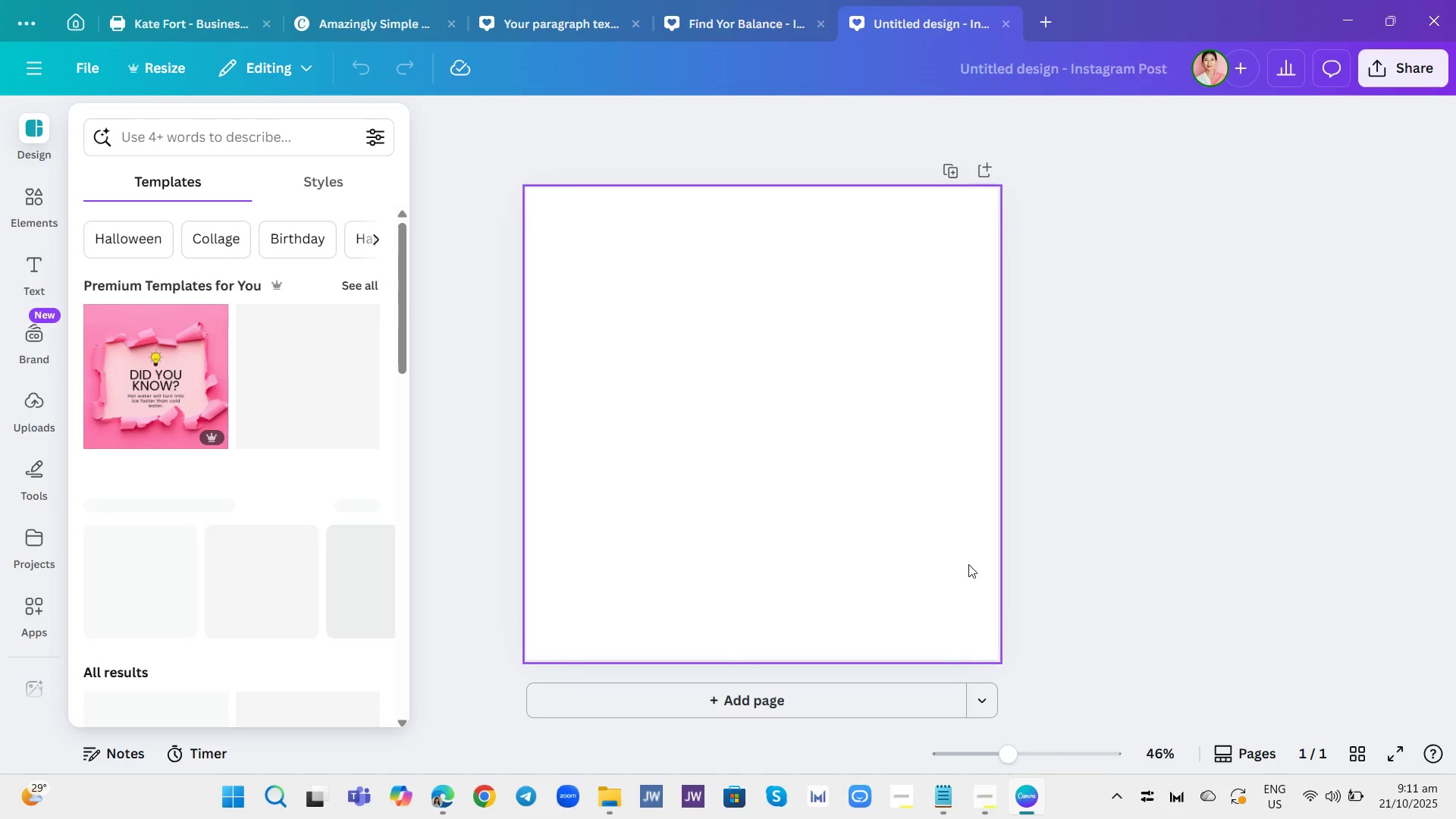 
wait(11.42)
 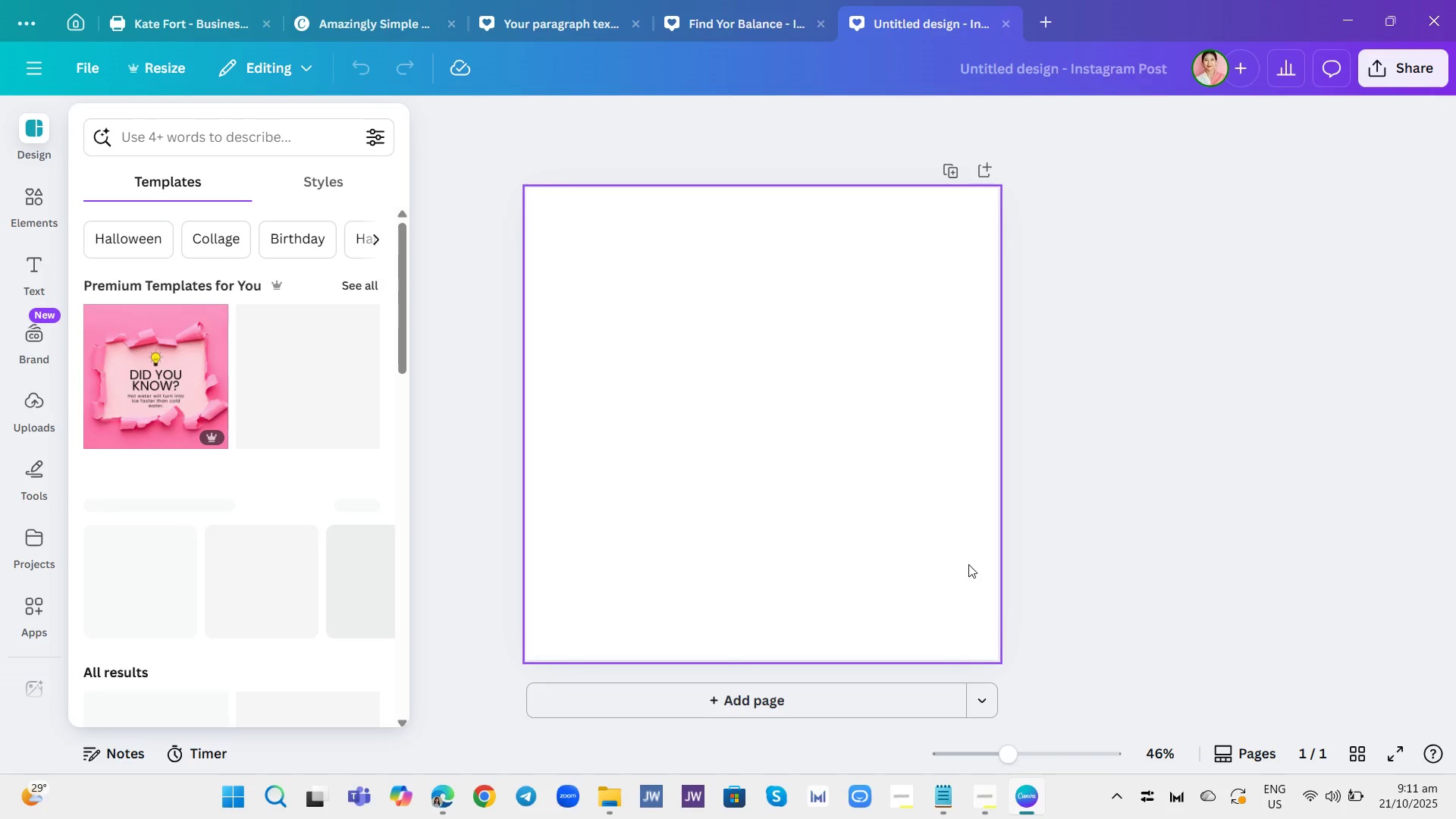 
left_click([711, 459])
 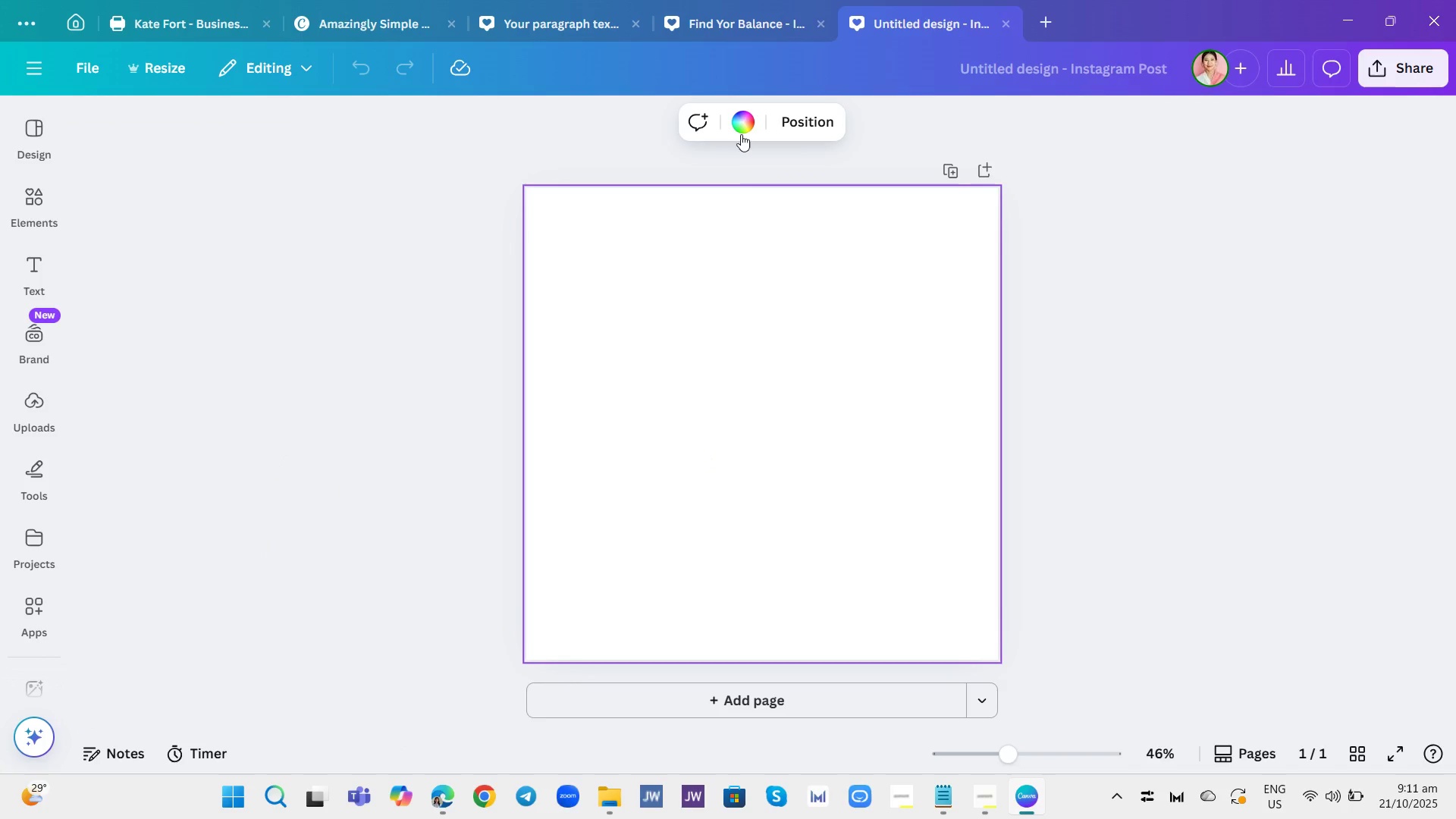 
left_click([741, 132])
 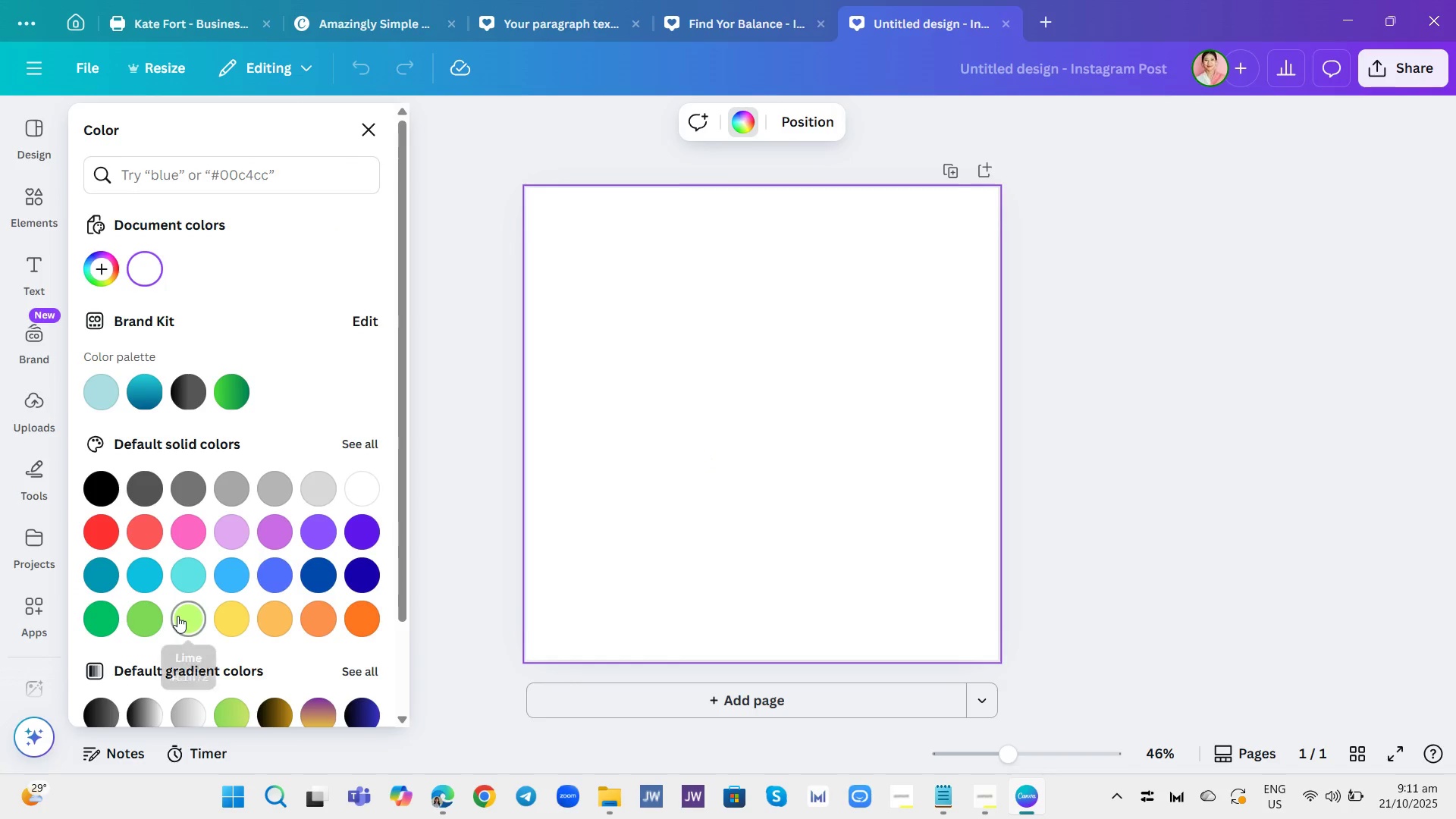 
left_click([177, 616])
 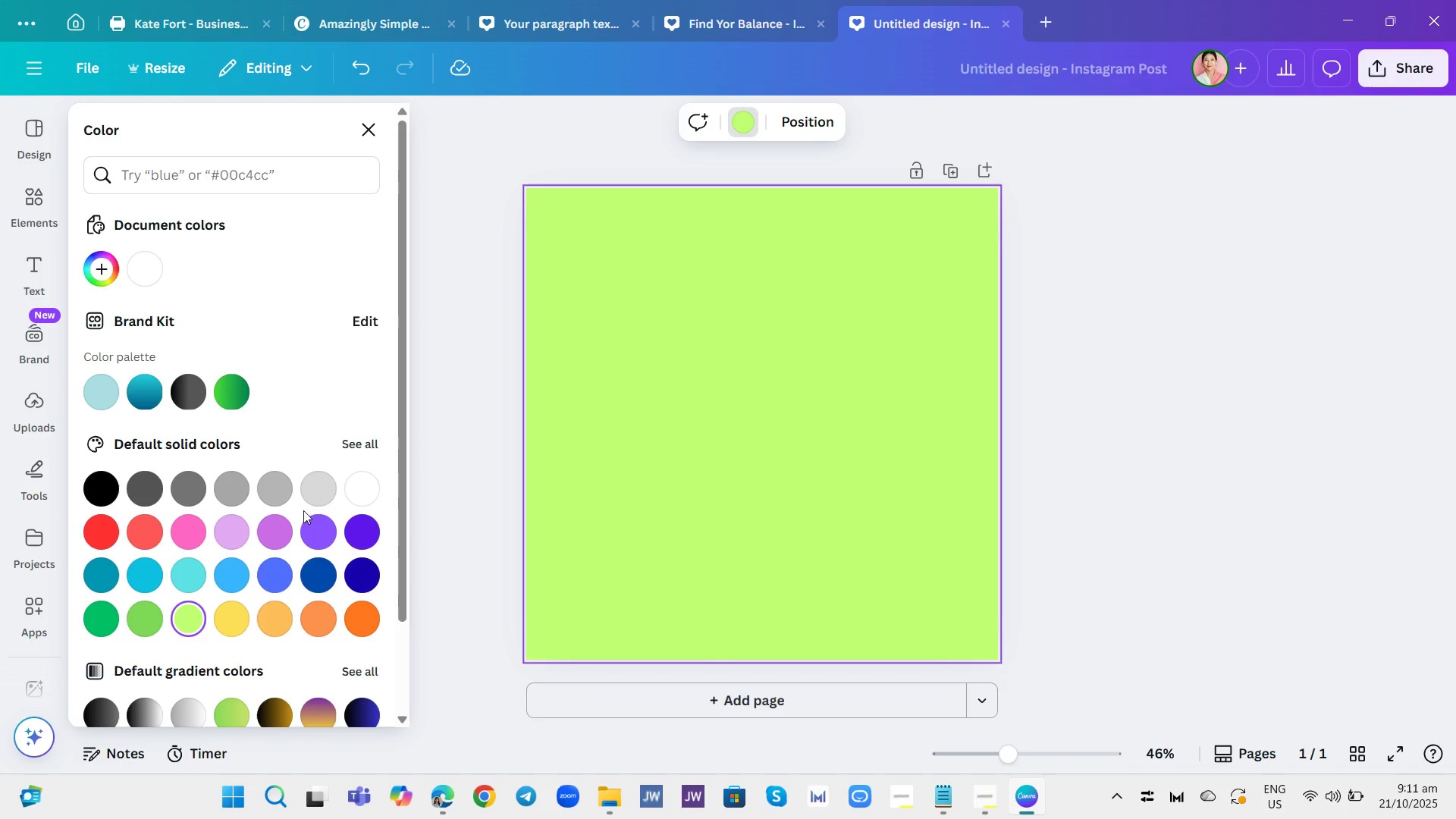 
left_click([356, 444])
 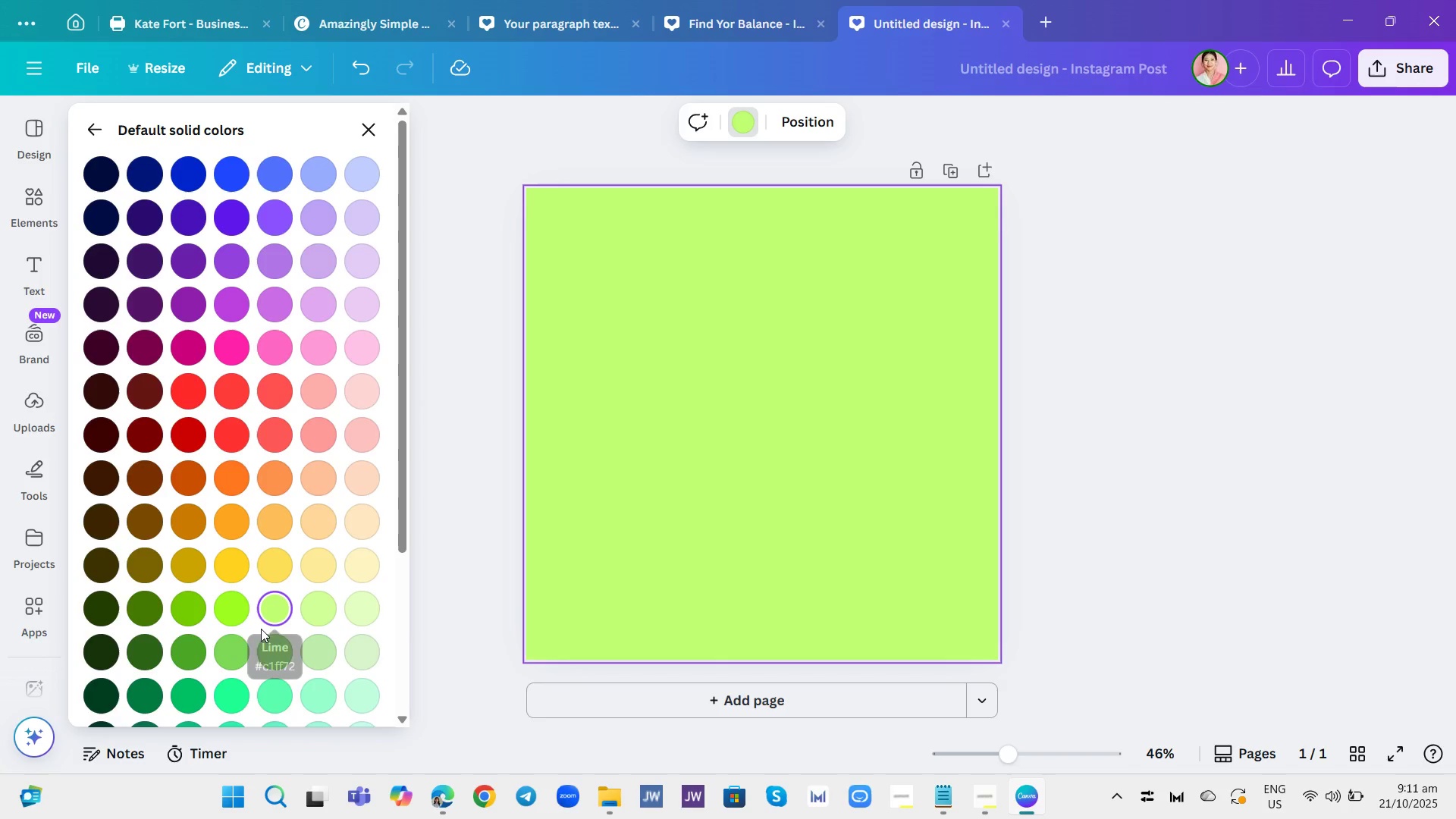 
left_click([228, 603])
 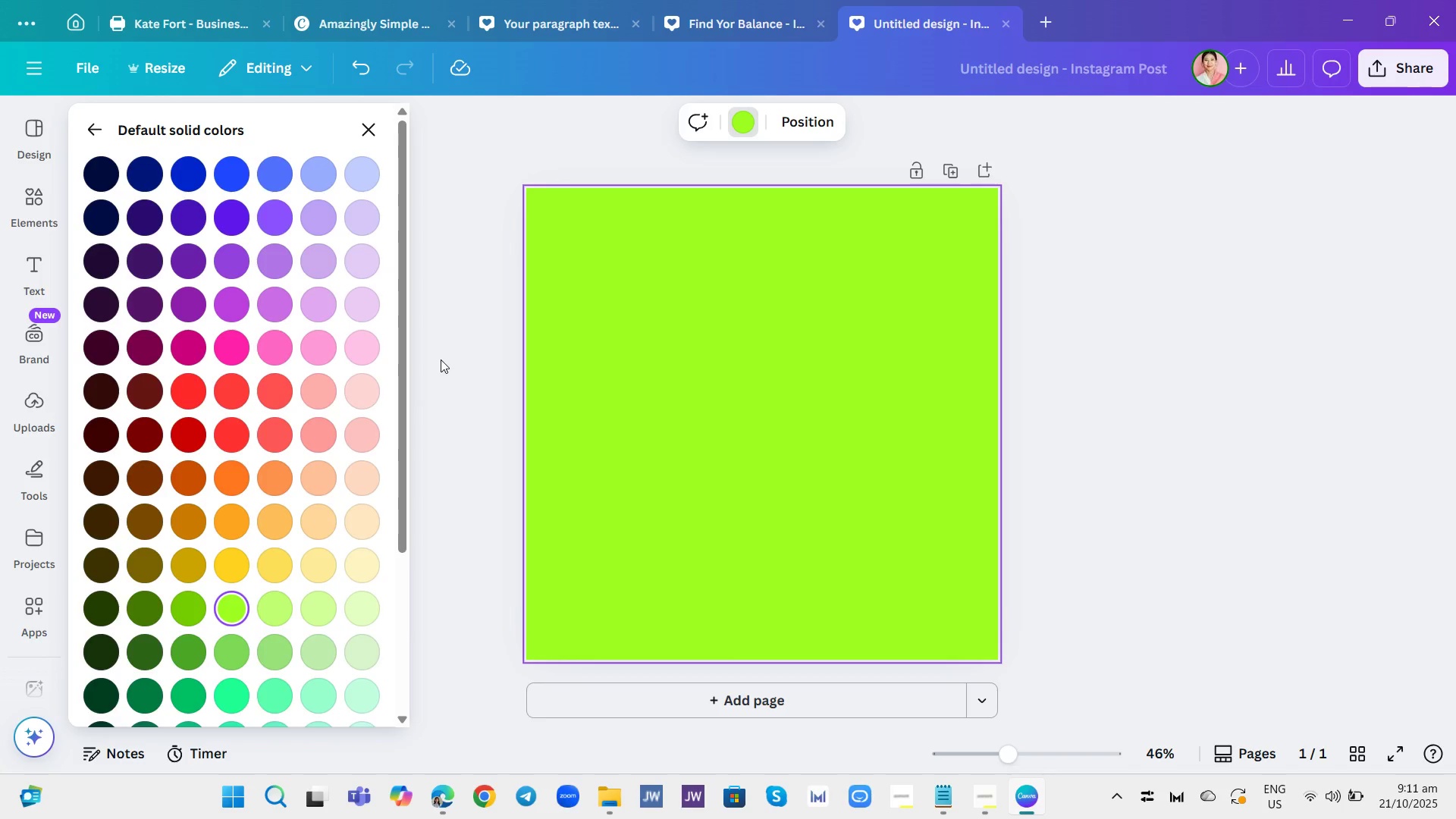 
left_click([441, 359])
 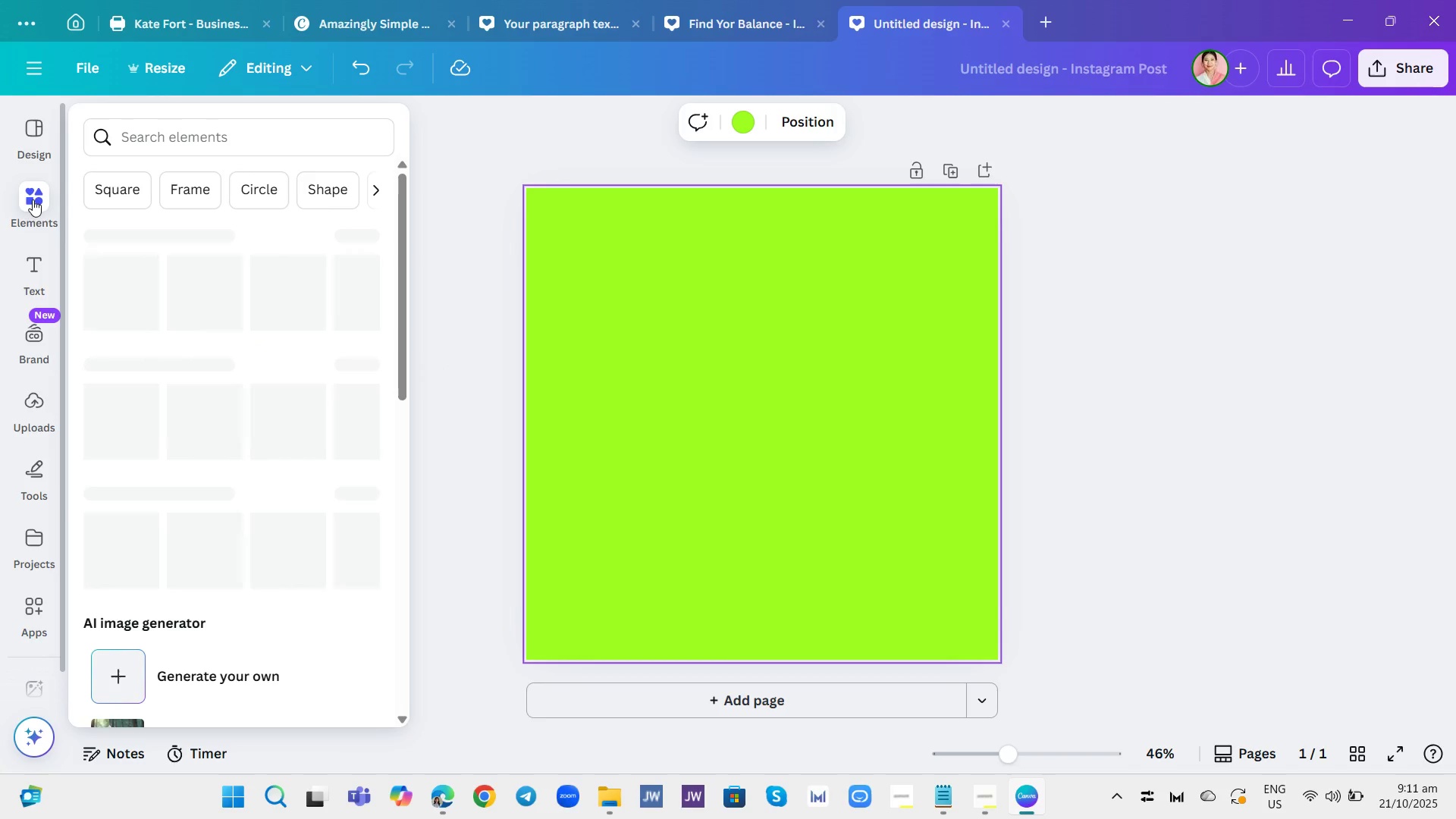 
left_click([33, 199])
 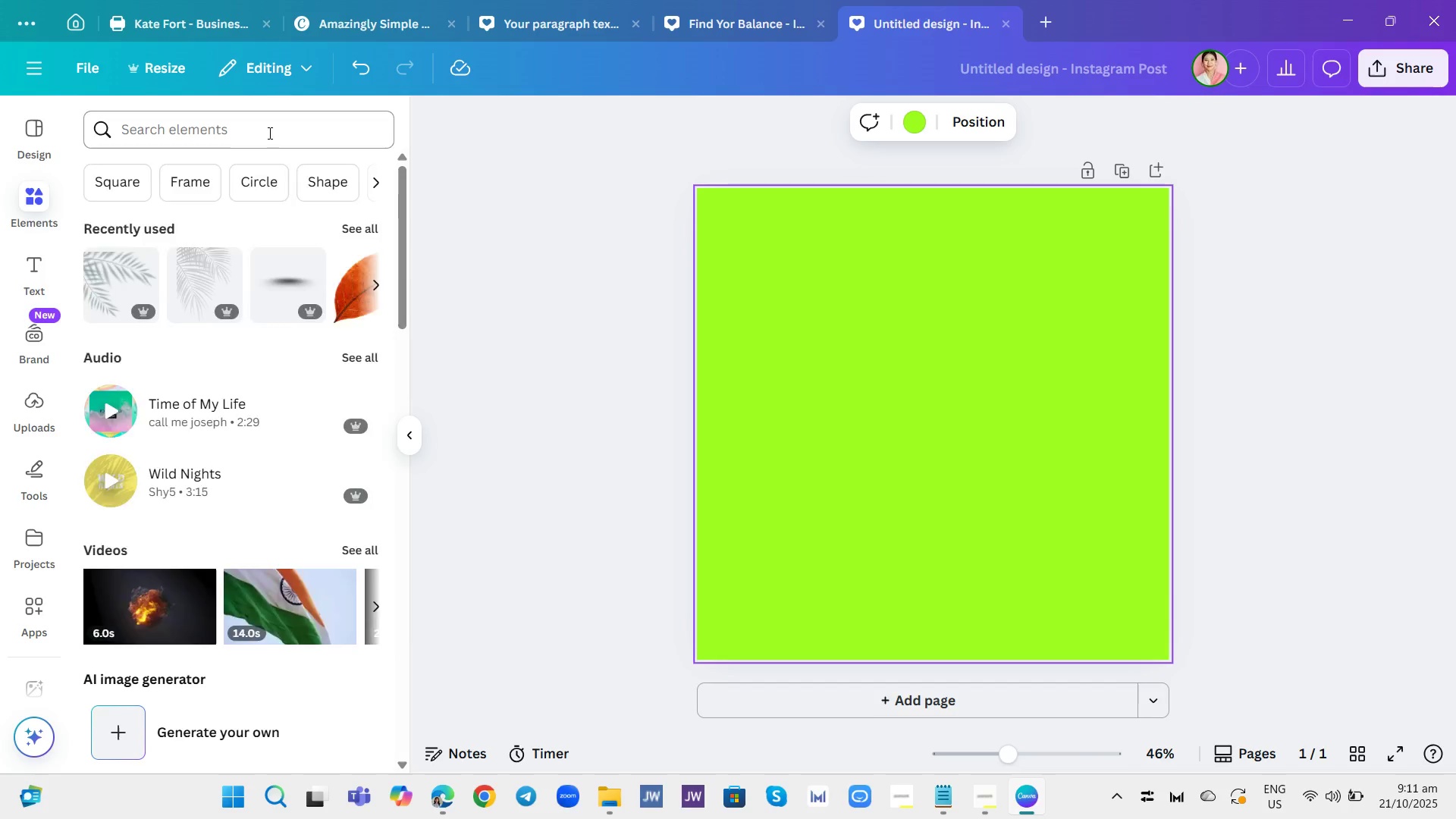 
left_click([268, 133])
 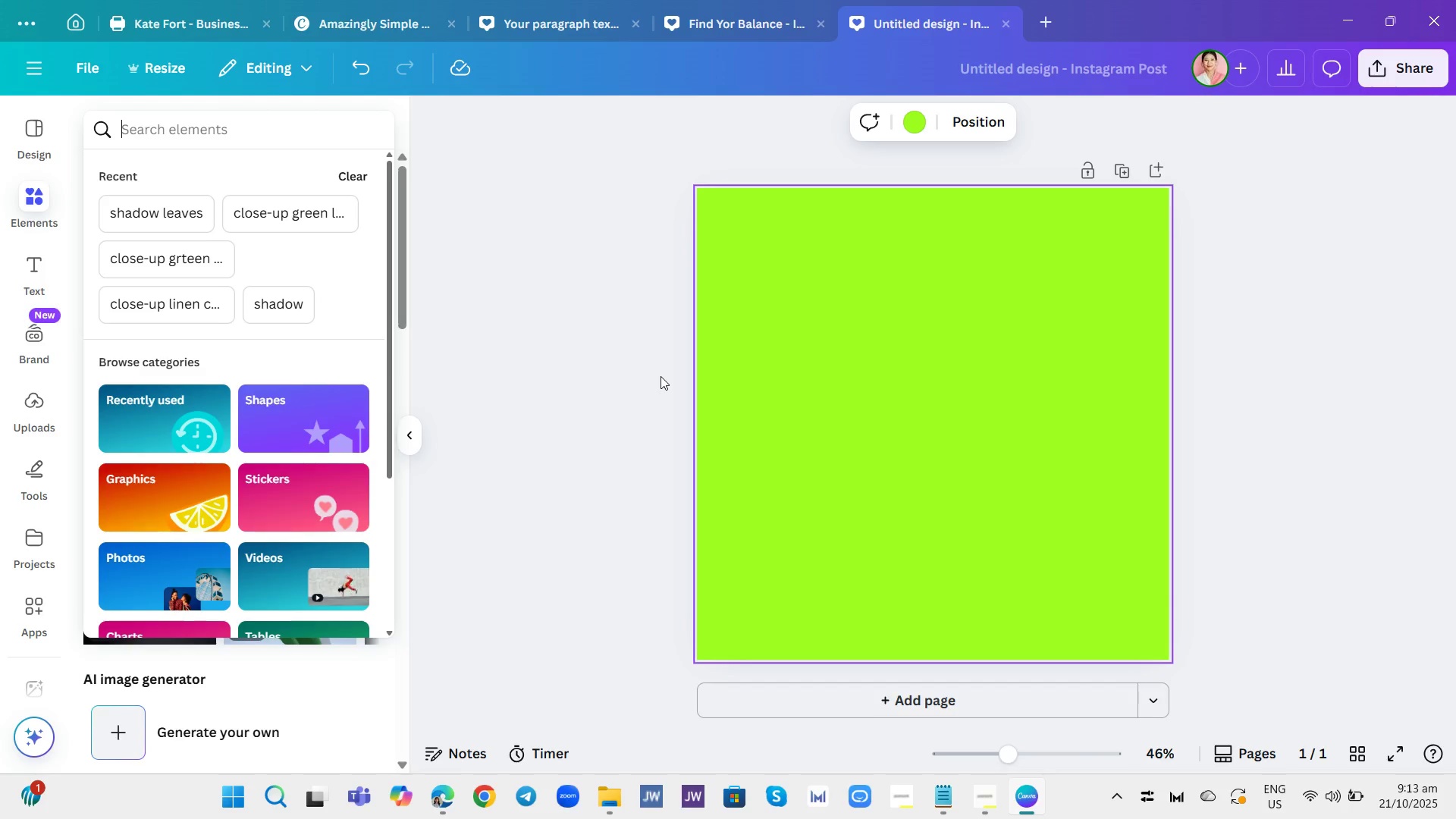 
wait(88.86)
 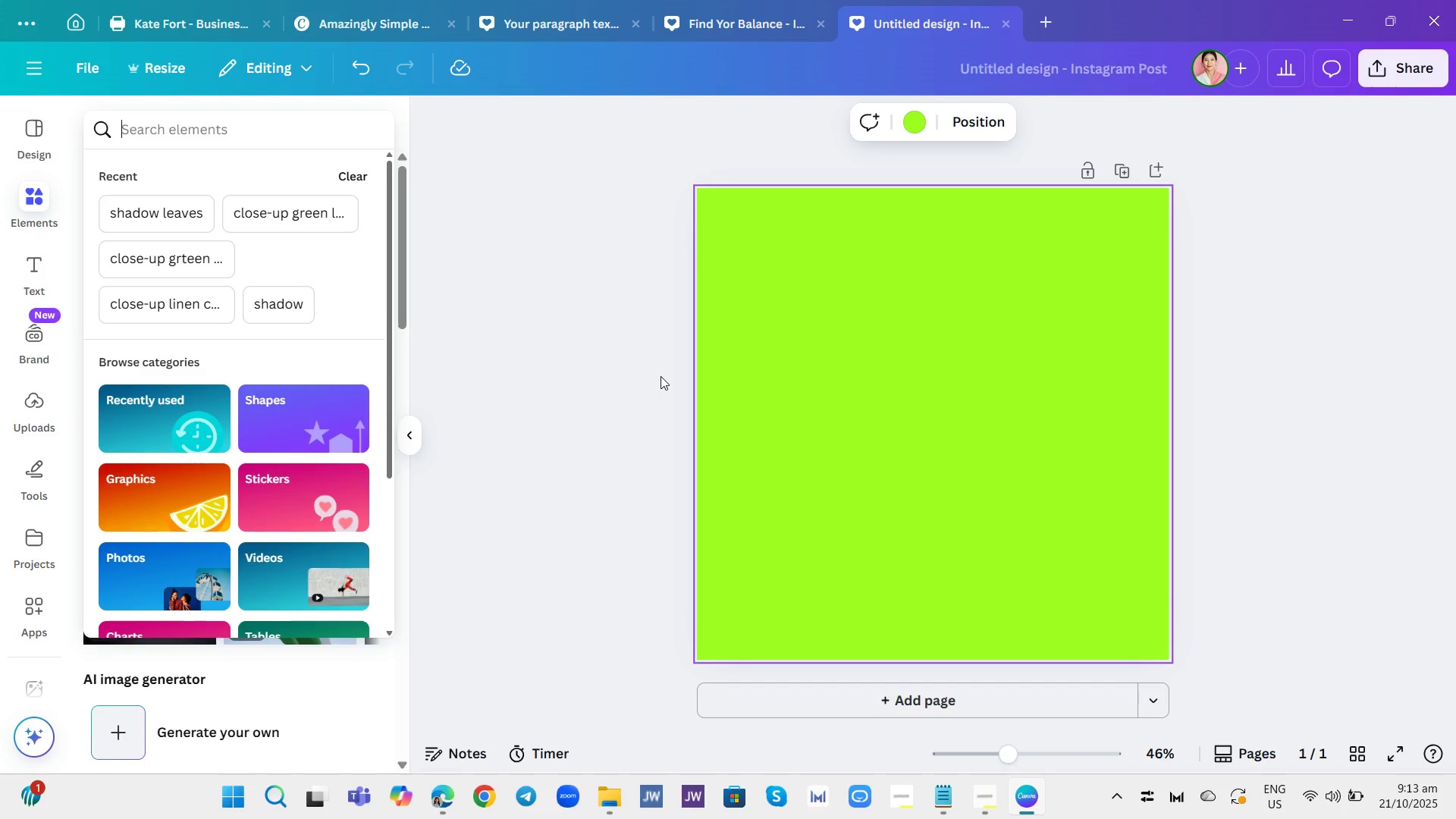 
left_click([299, 122])
 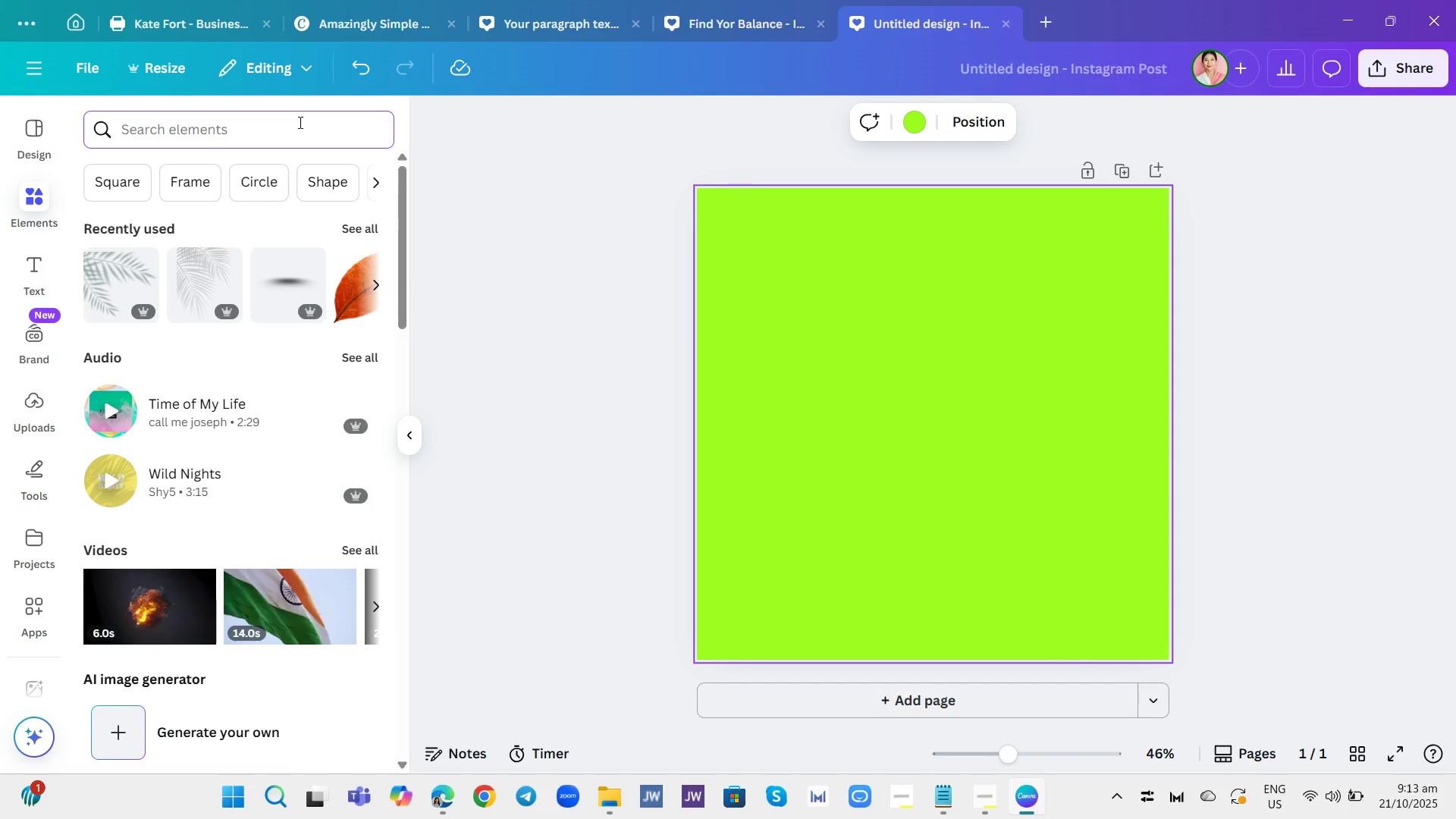 
type(hexagon)
 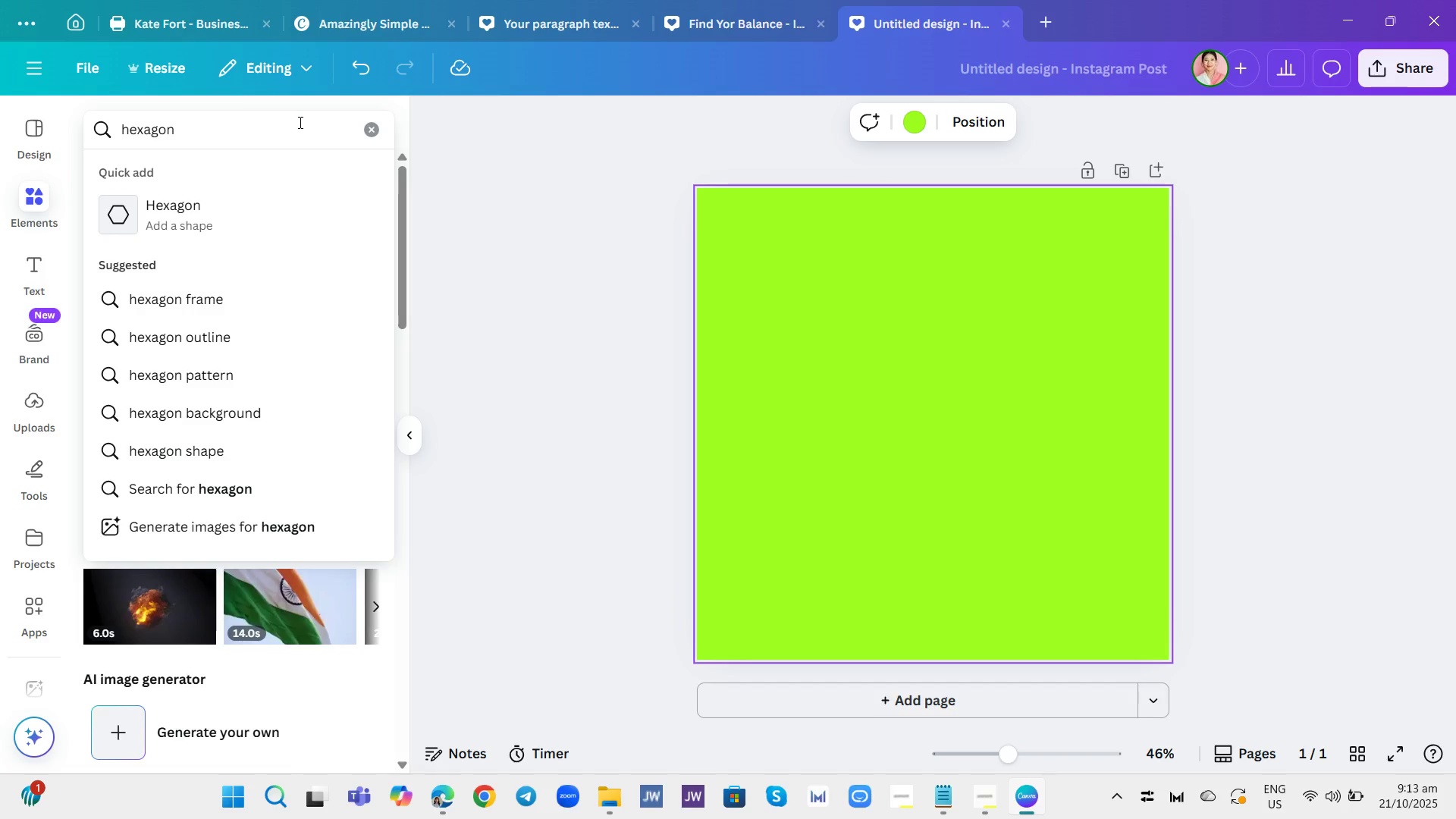 
wait(5.3)
 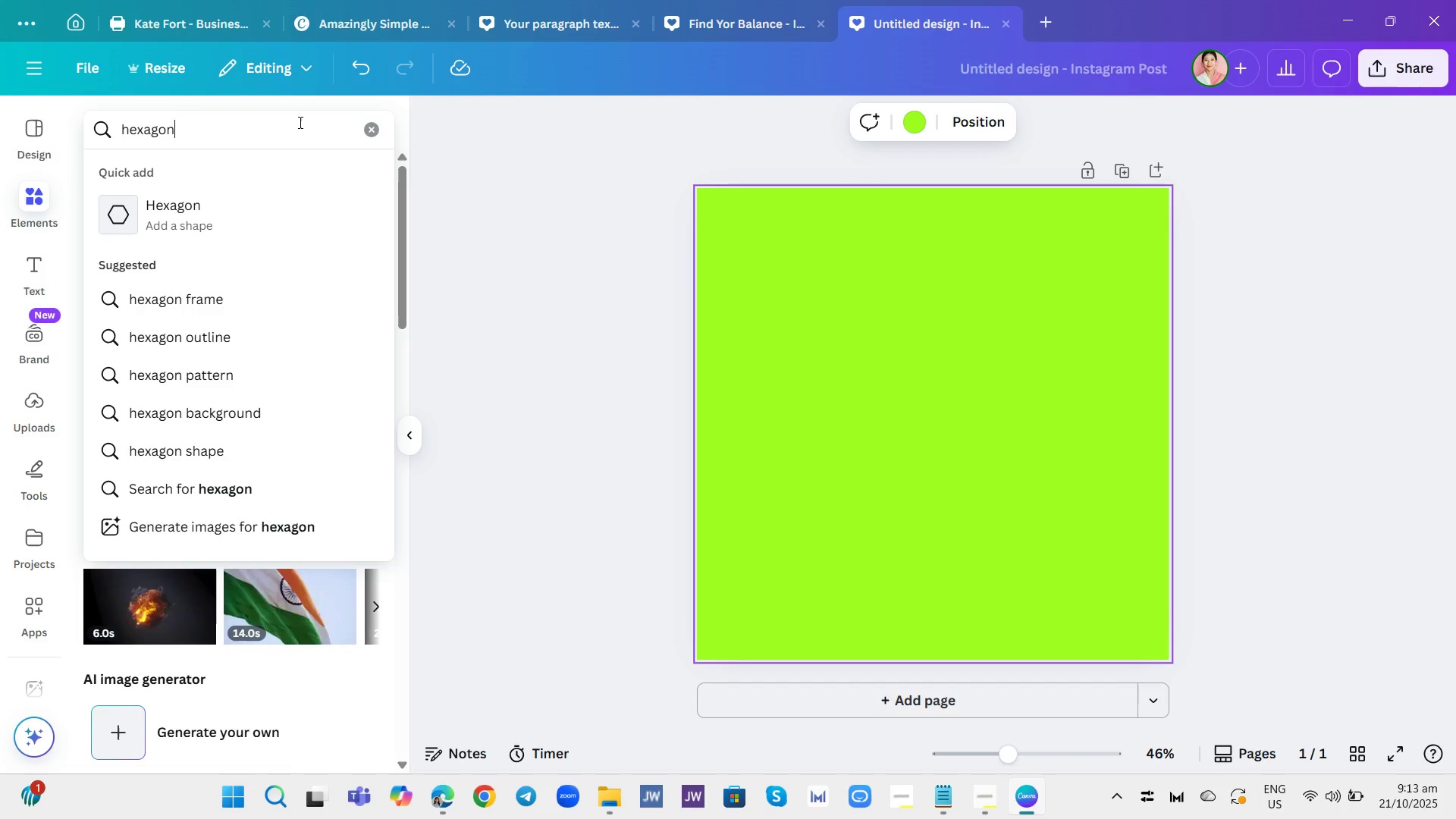 
left_click([243, 365])
 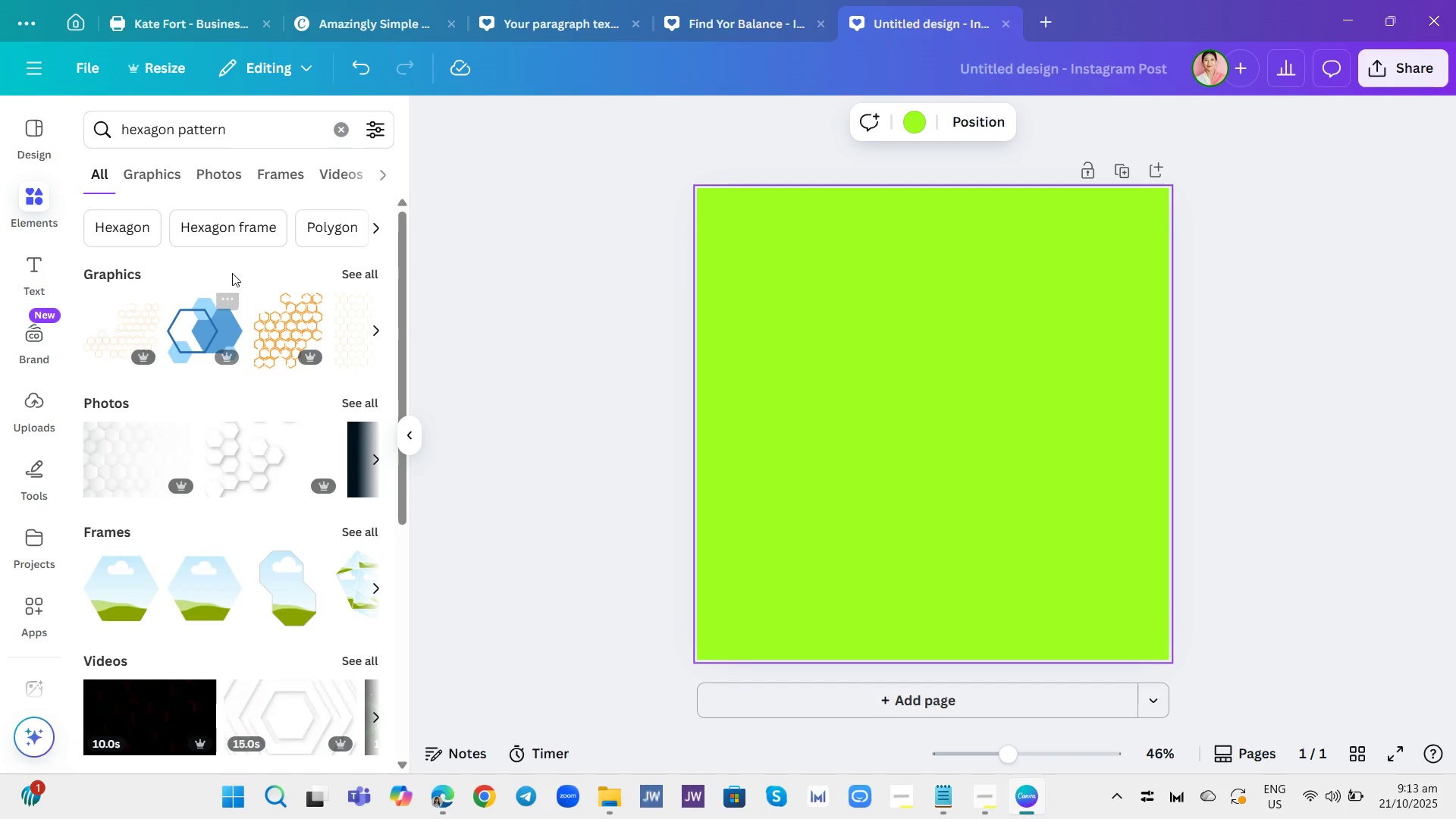 
left_click([171, 169])
 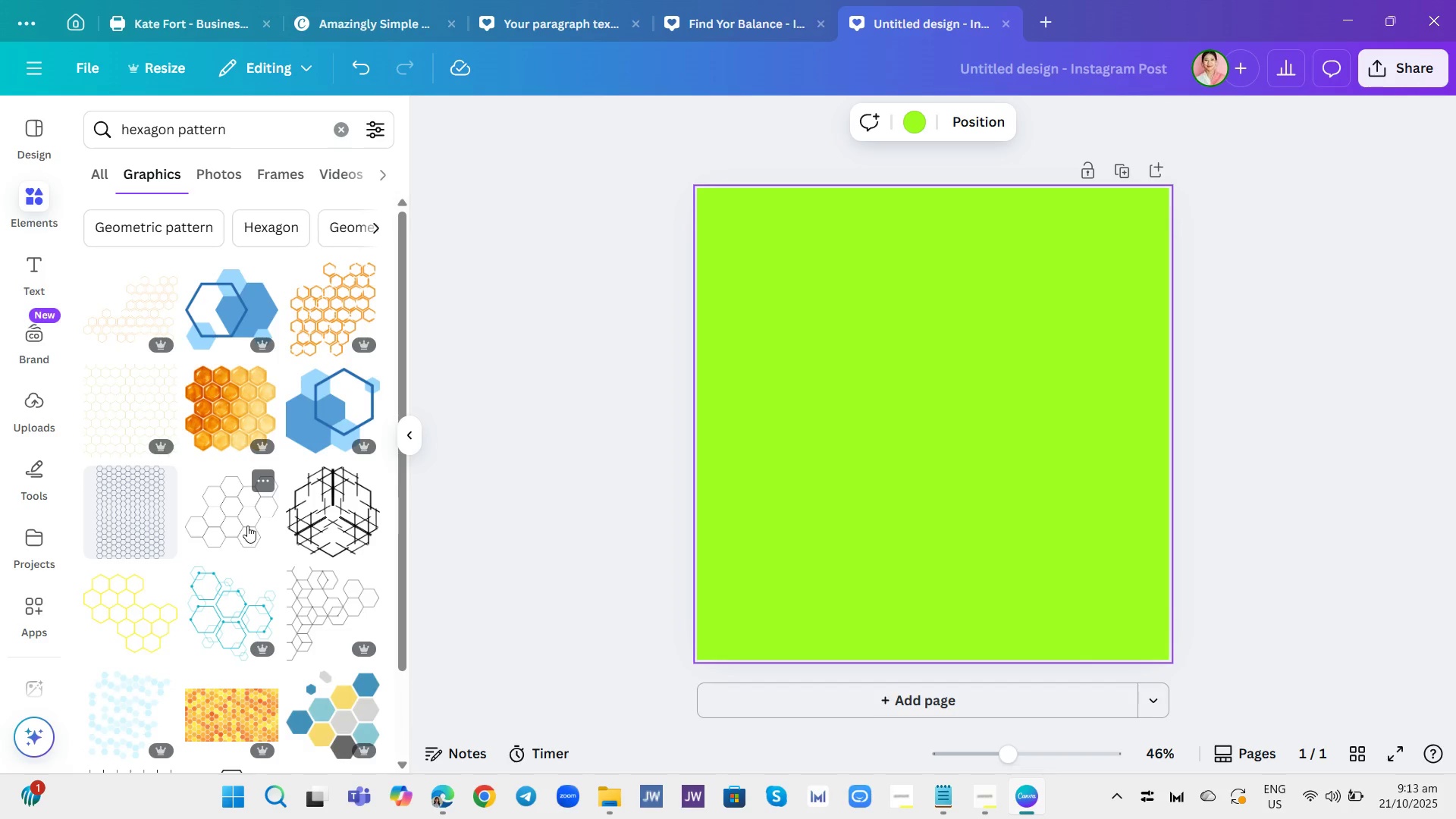 
scroll: coordinate [289, 467], scroll_direction: down, amount: 3.0
 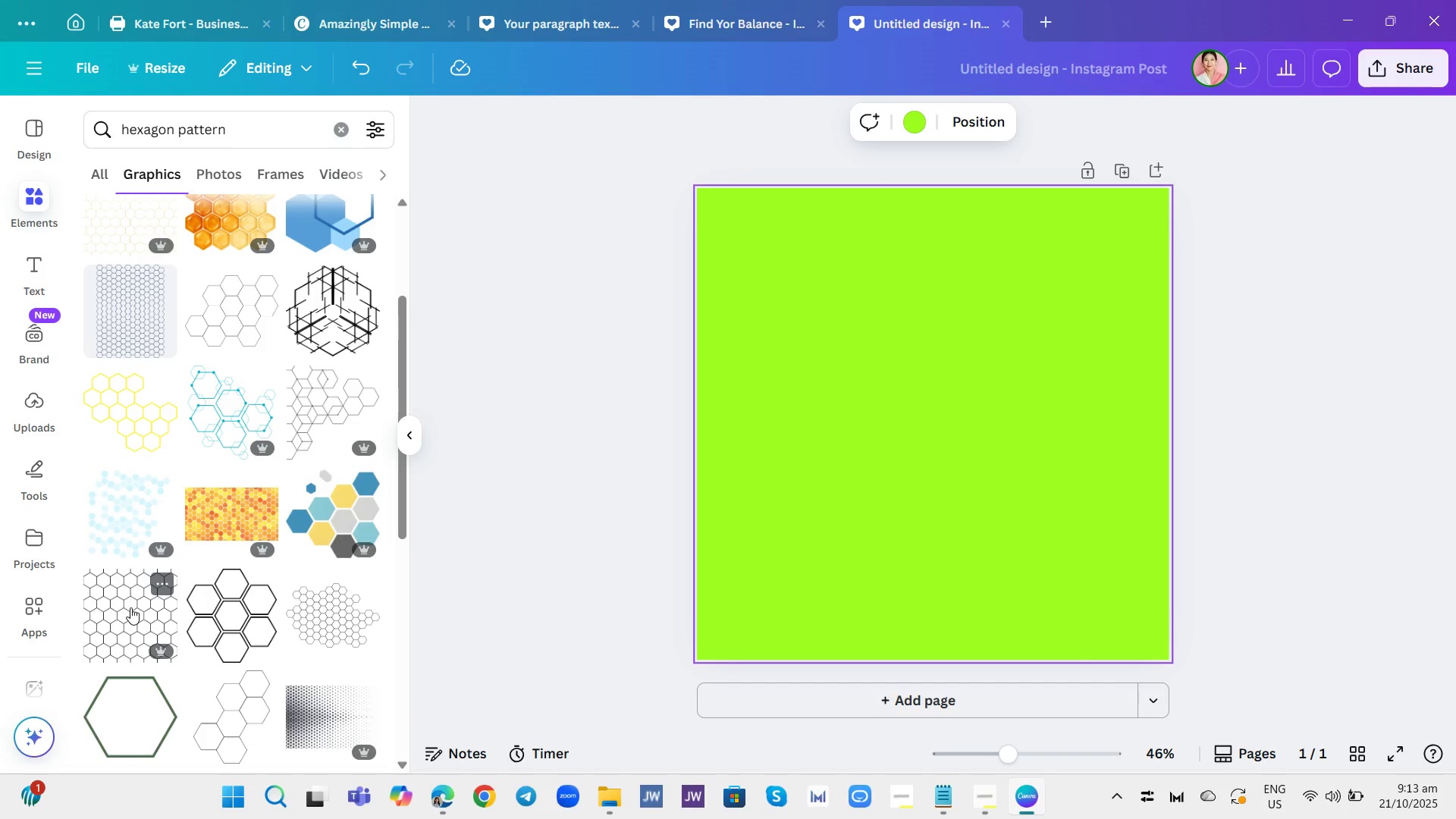 
left_click([130, 607])
 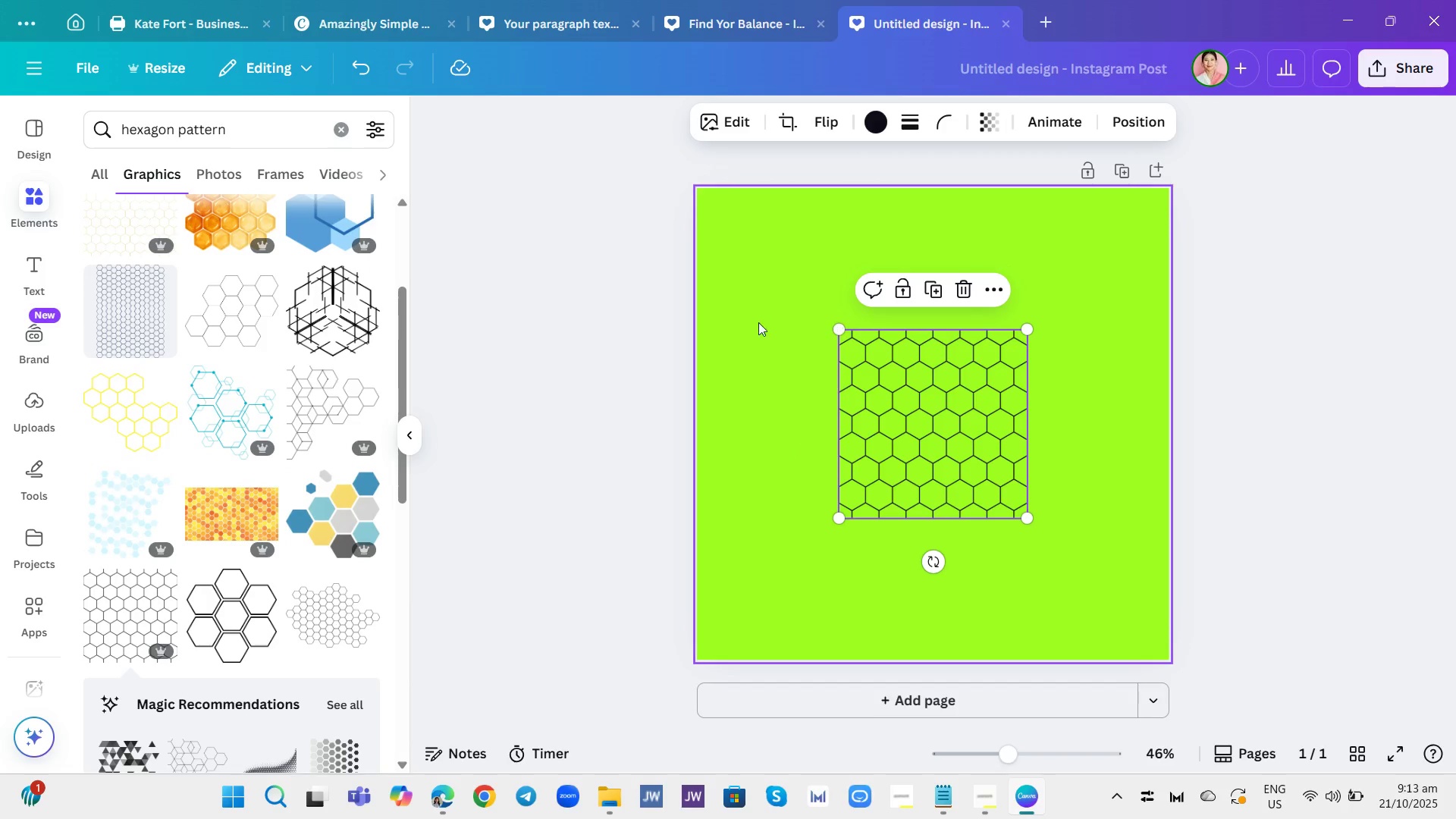 
scroll: coordinate [279, 497], scroll_direction: down, amount: 14.0
 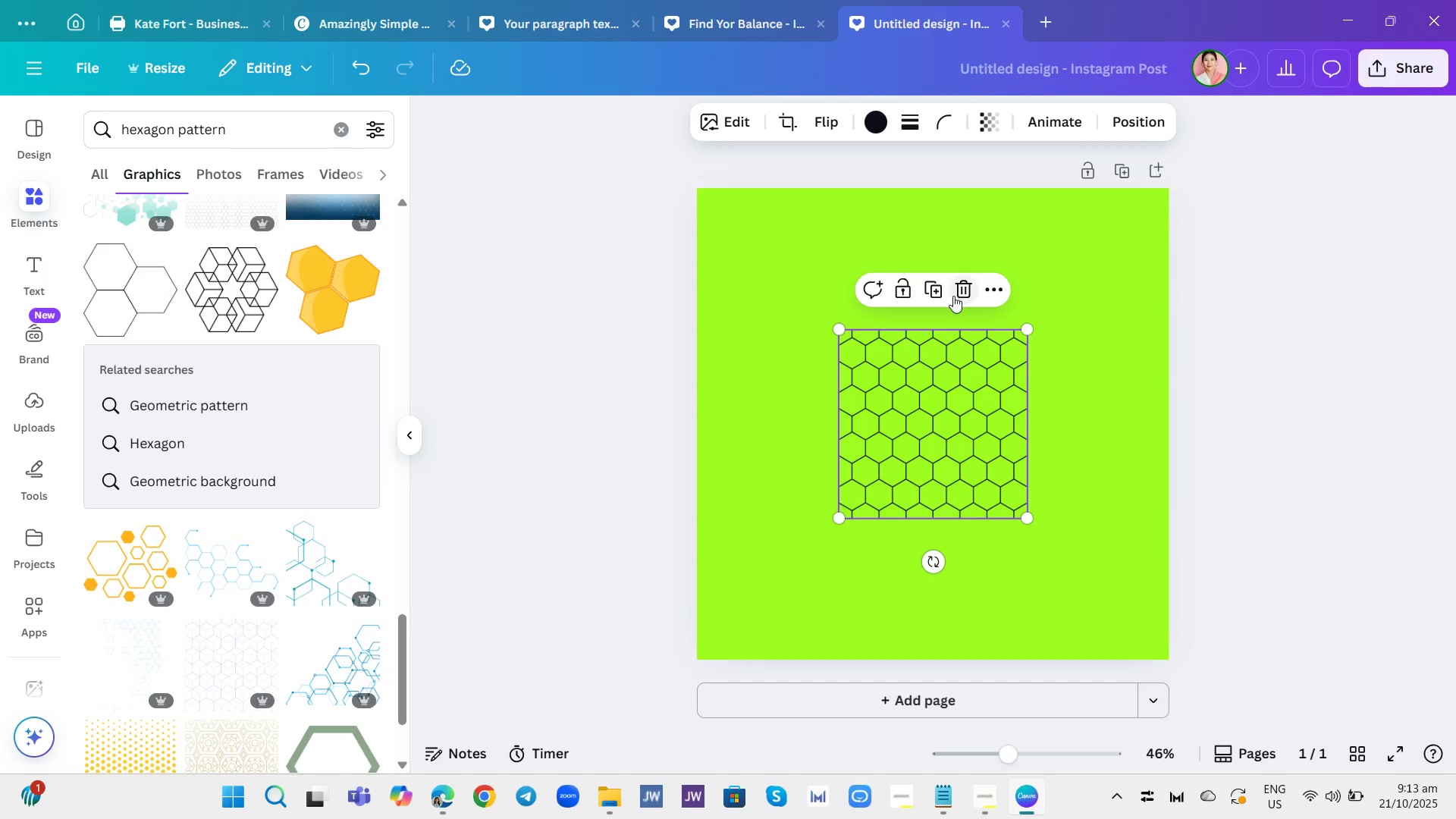 
left_click([958, 295])
 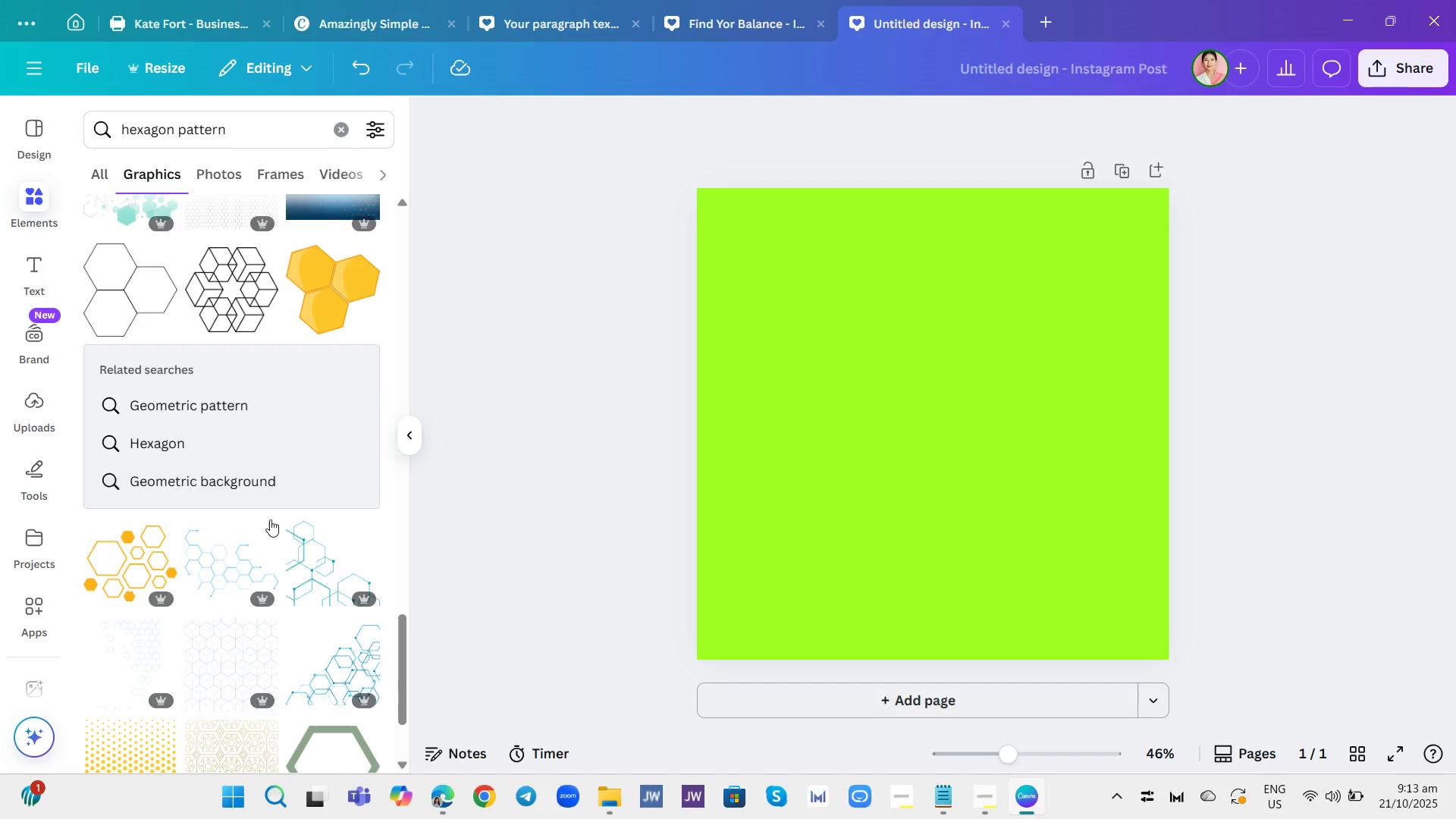 
scroll: coordinate [275, 512], scroll_direction: down, amount: 17.0
 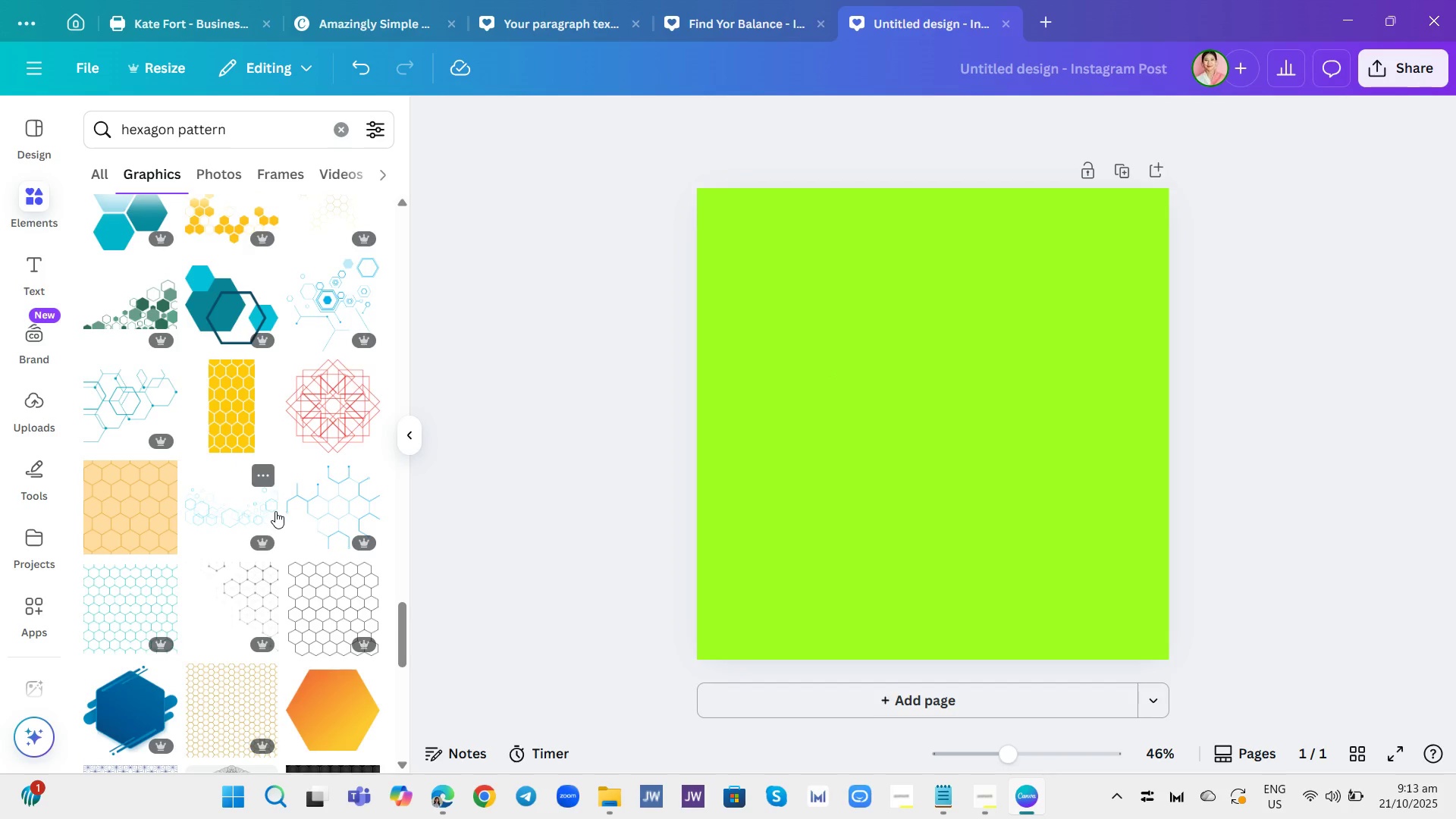 
scroll: coordinate [275, 511], scroll_direction: up, amount: 1.0
 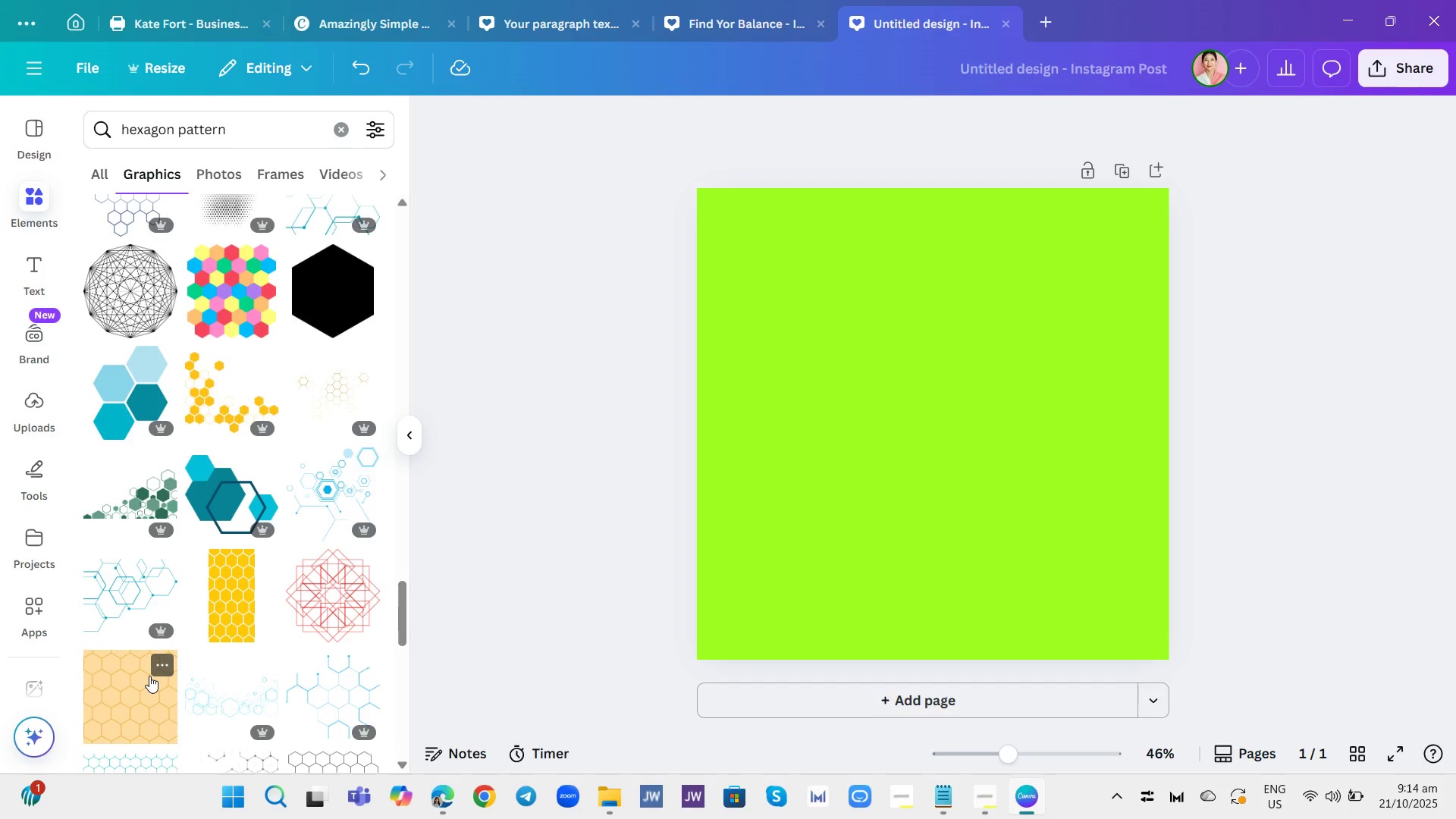 
left_click([149, 676])
 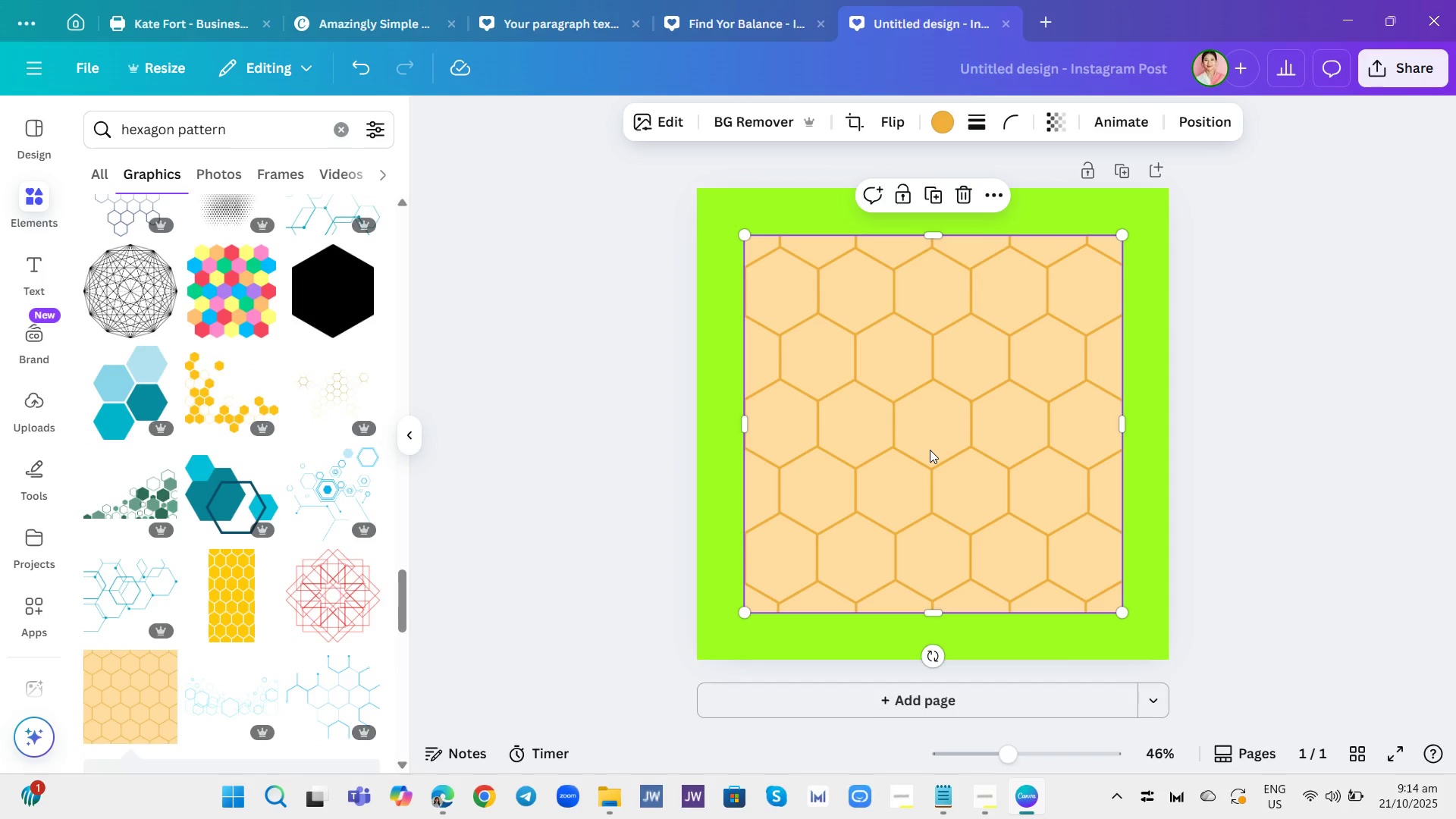 
wait(5.49)
 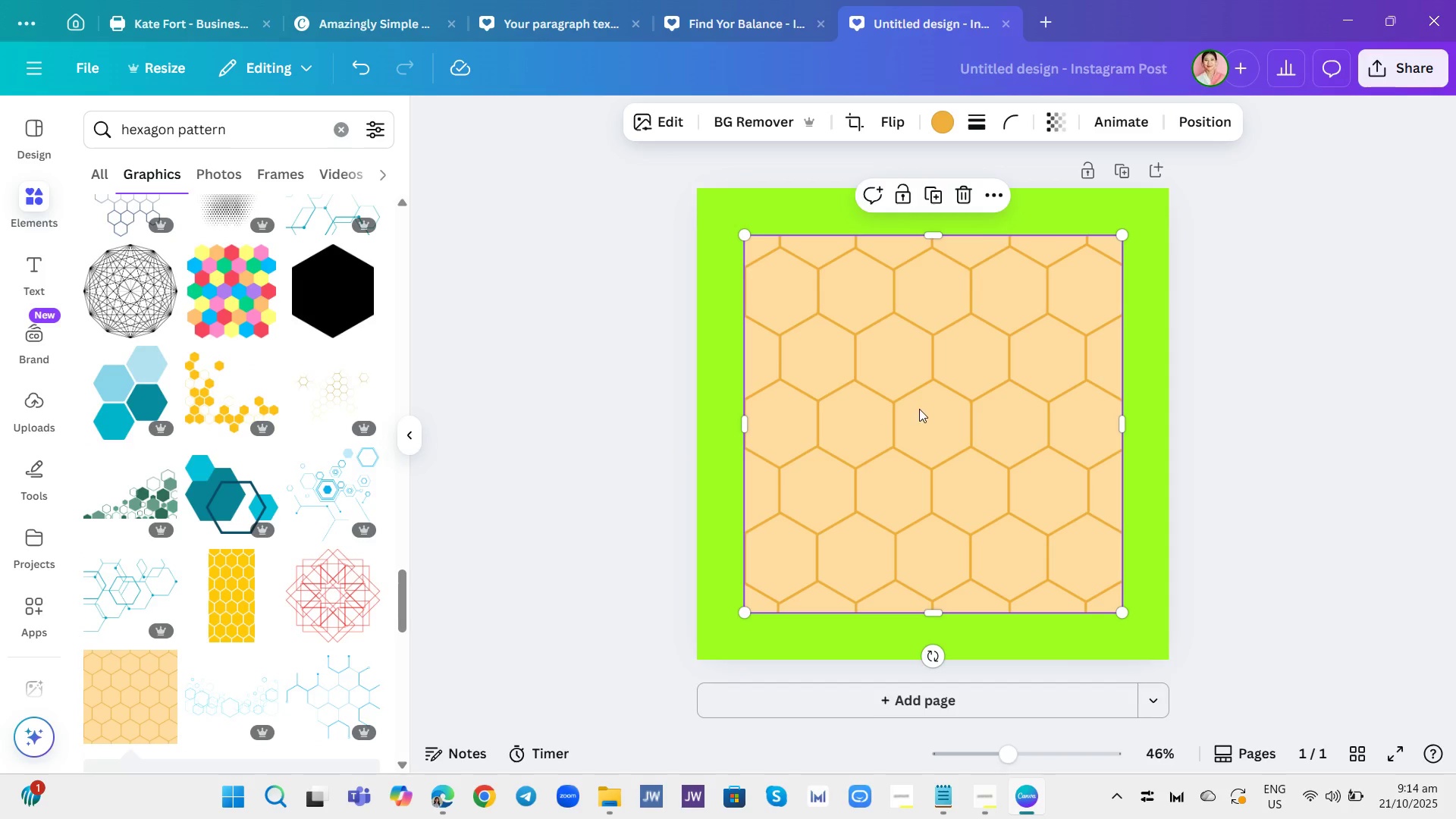 
left_click([939, 127])
 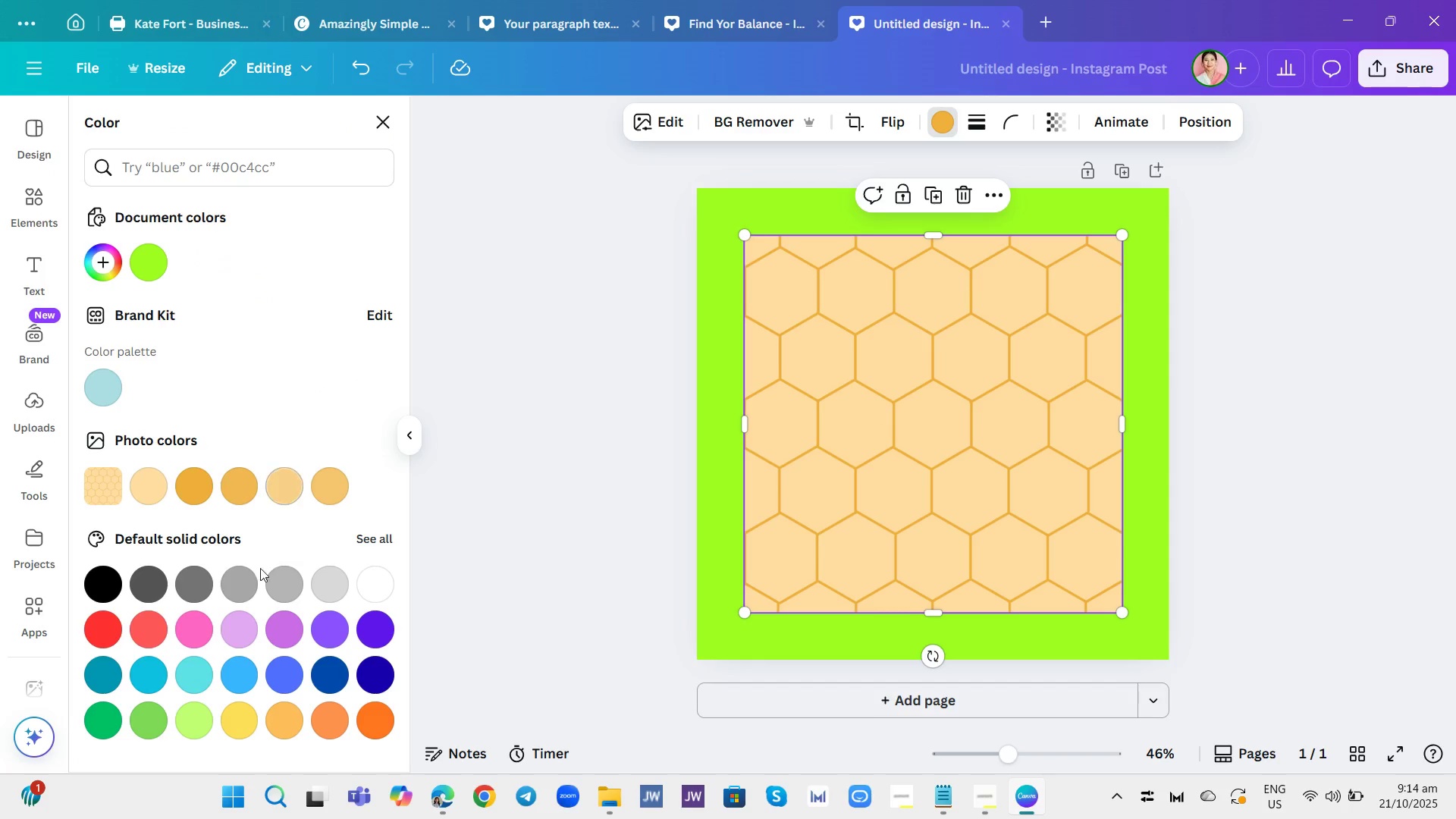 
left_click([191, 588])
 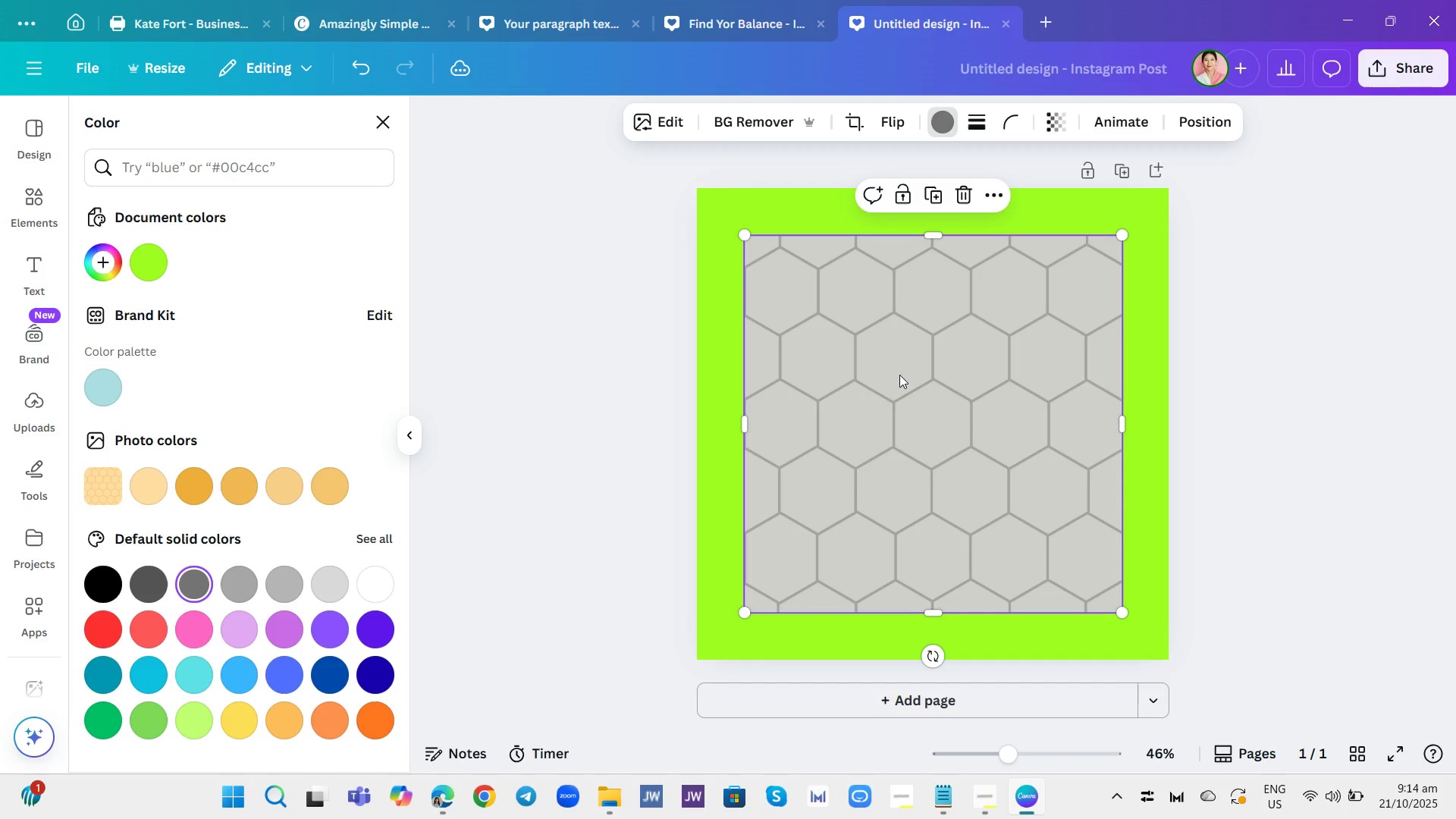 
wait(10.11)
 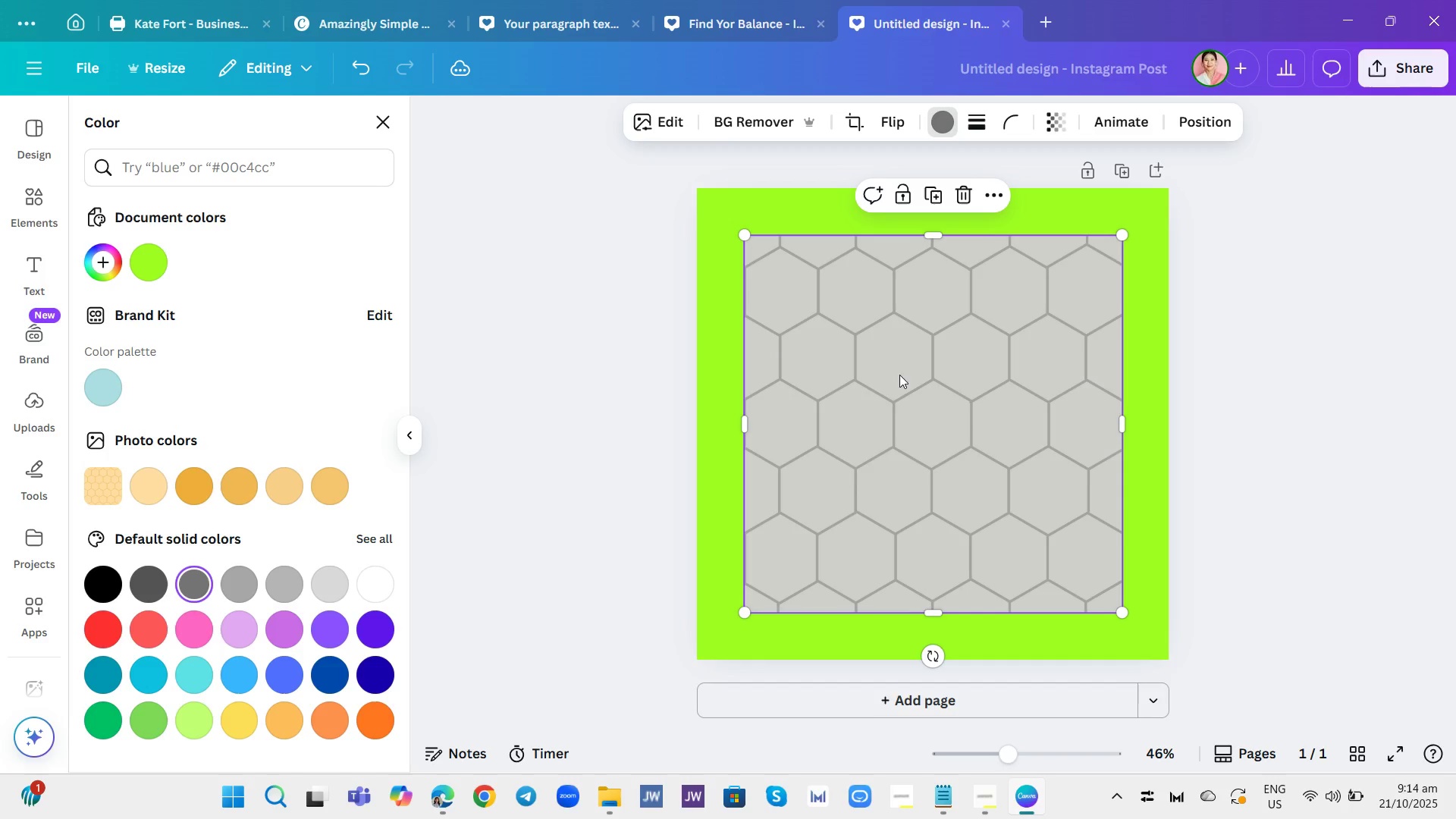 
left_click([945, 121])
 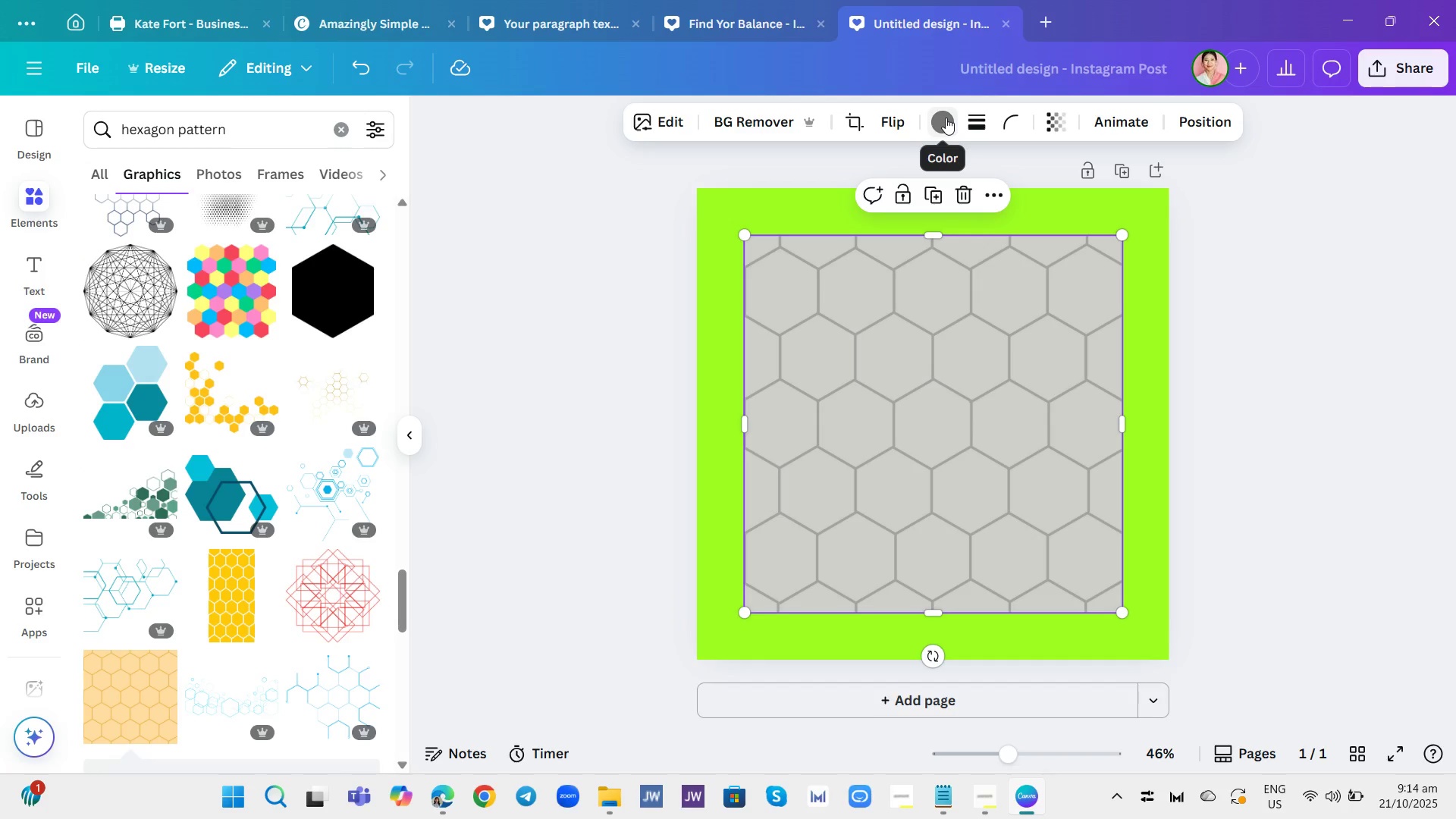 
left_click([946, 118])
 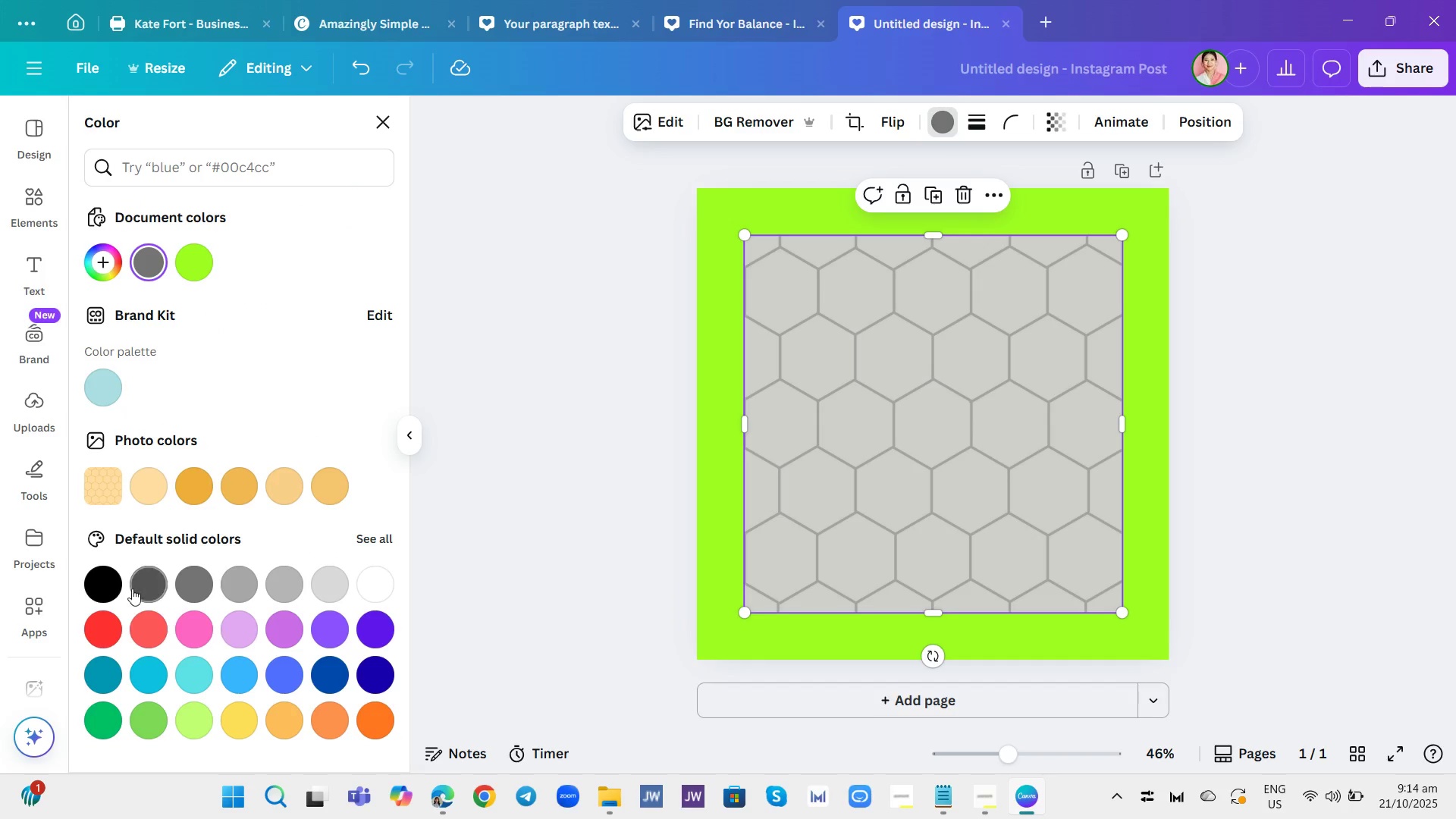 
left_click([108, 592])
 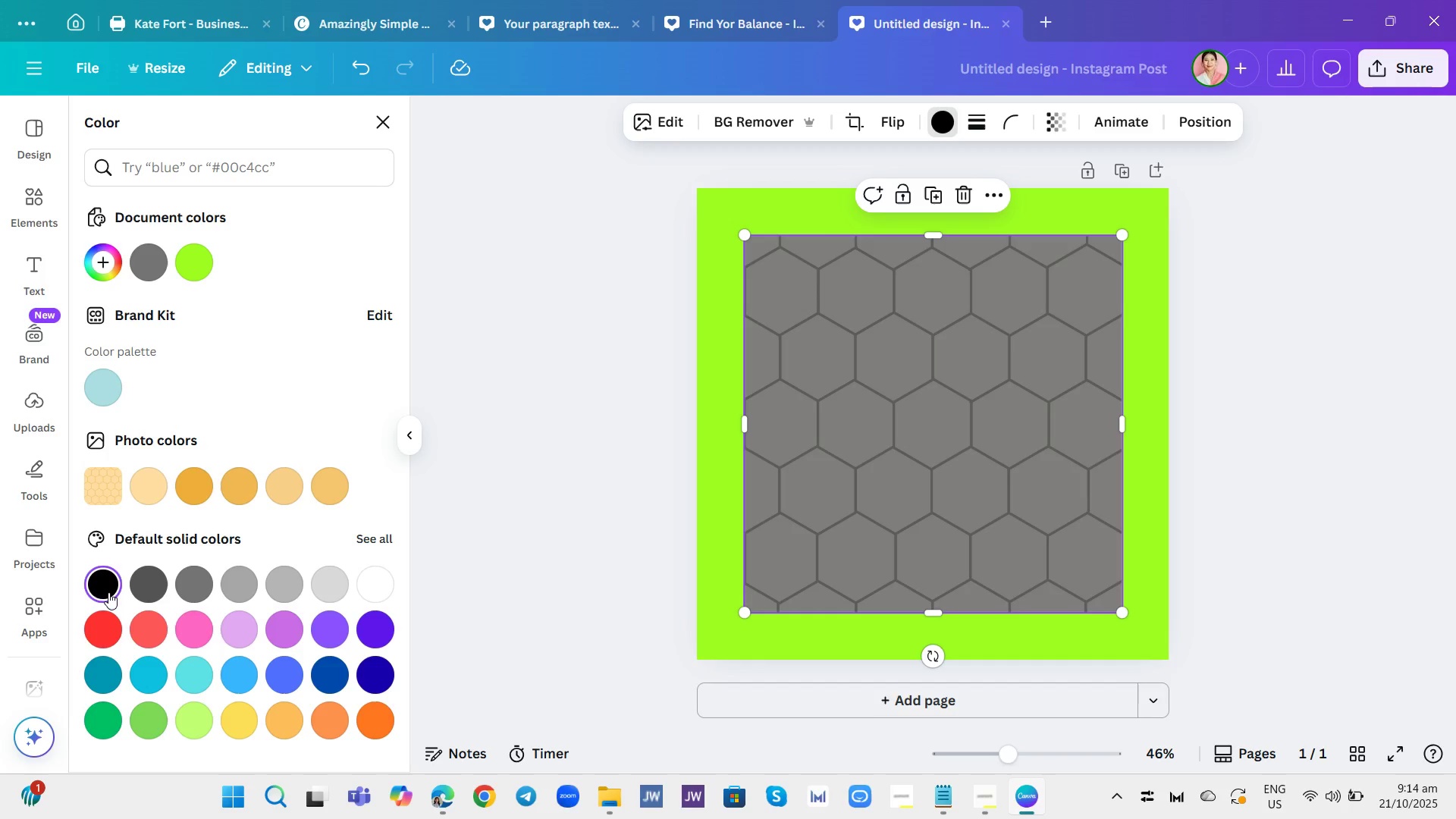 
wait(11.22)
 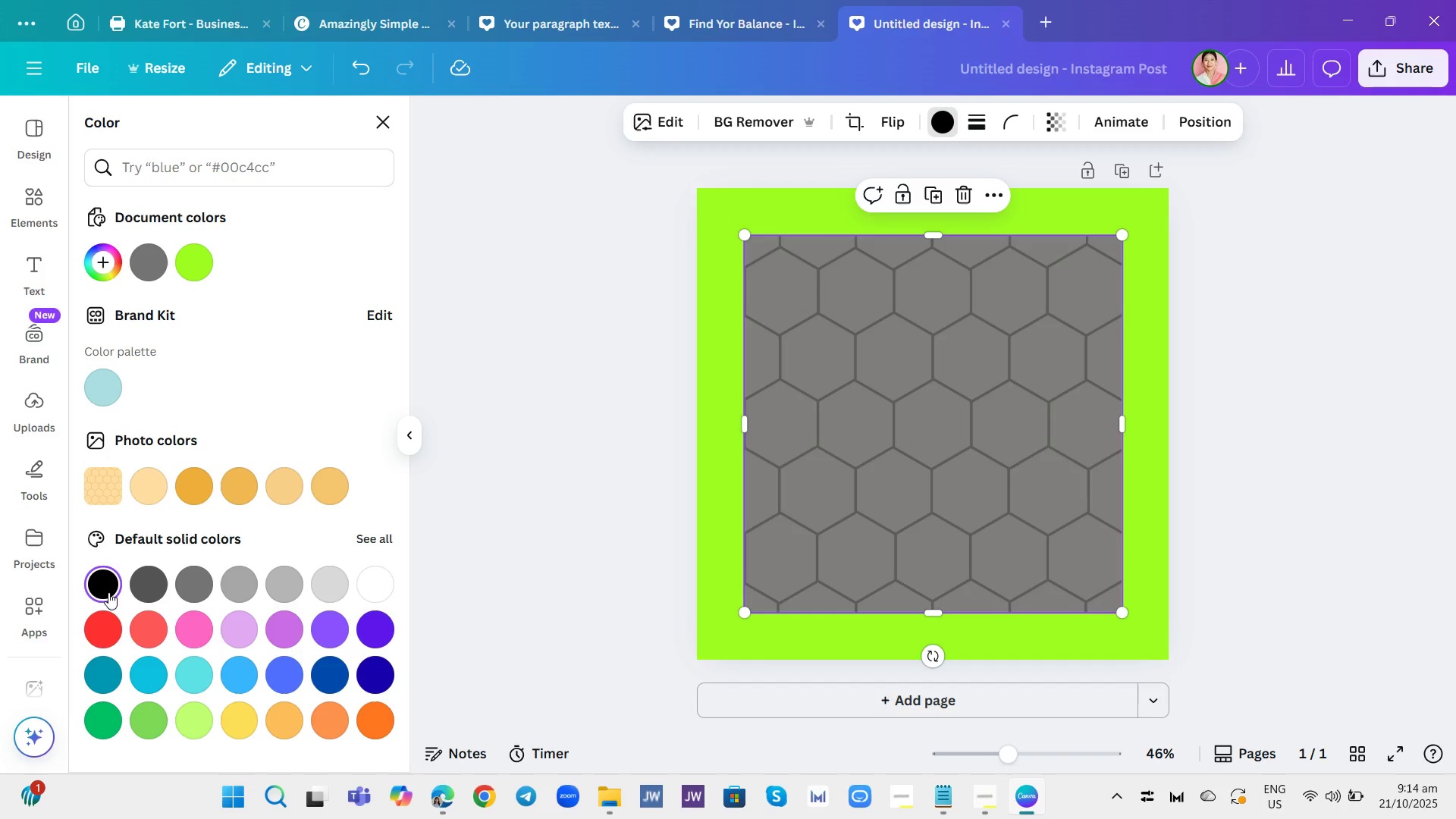 
left_click_drag(start_coordinate=[993, 495], to_coordinate=[981, 369])
 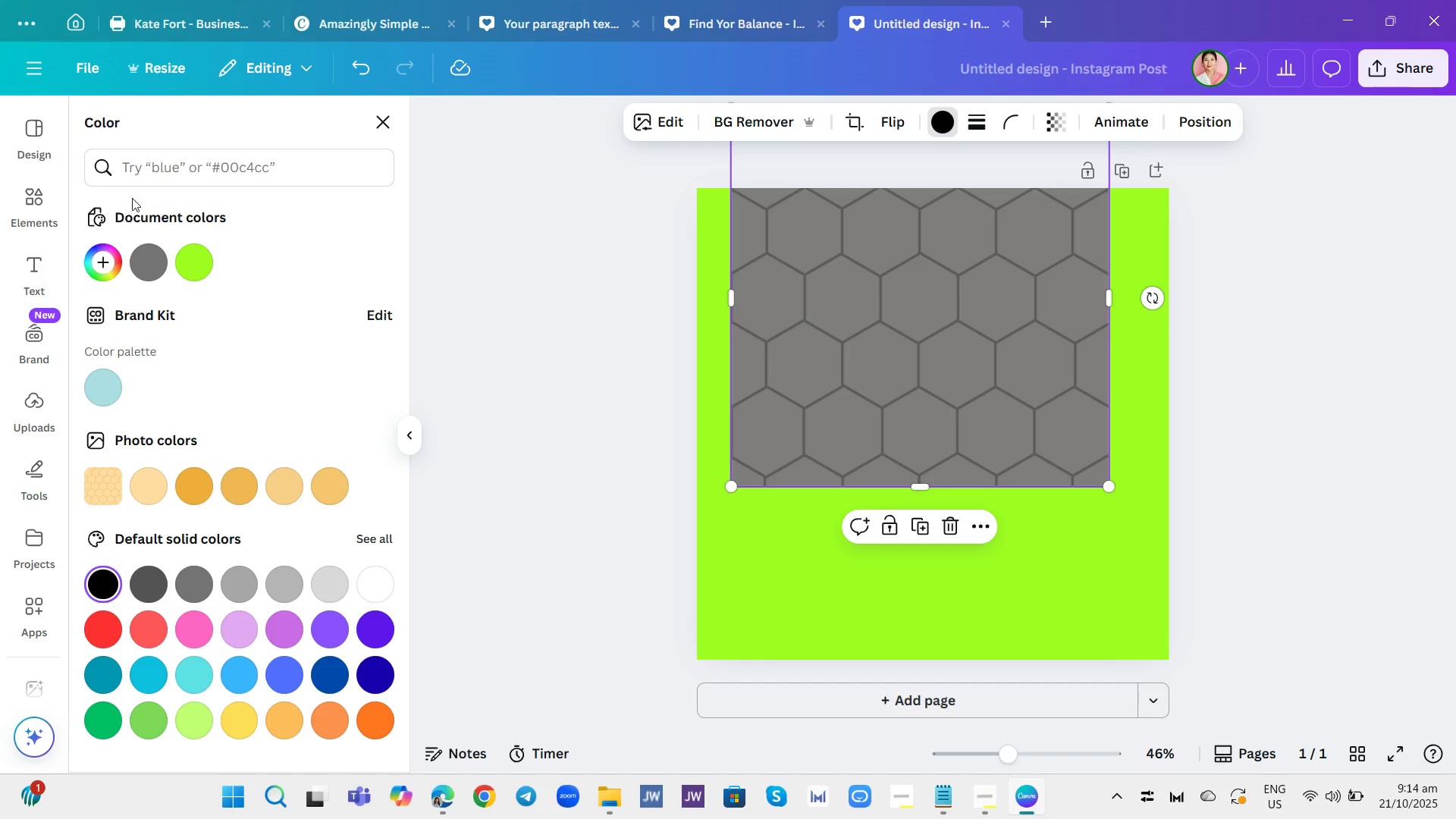 
left_click([37, 199])
 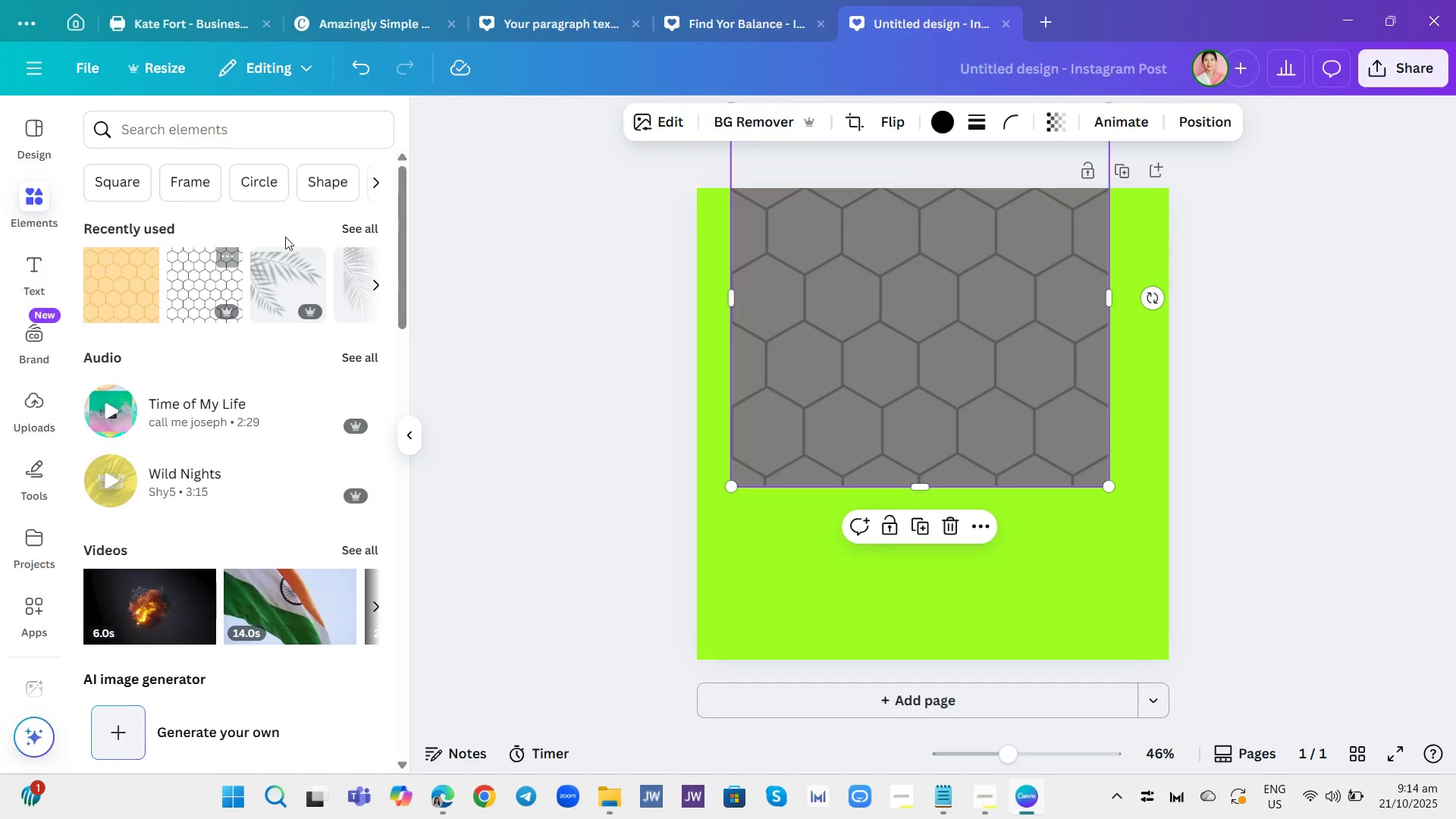 
left_click([208, 123])
 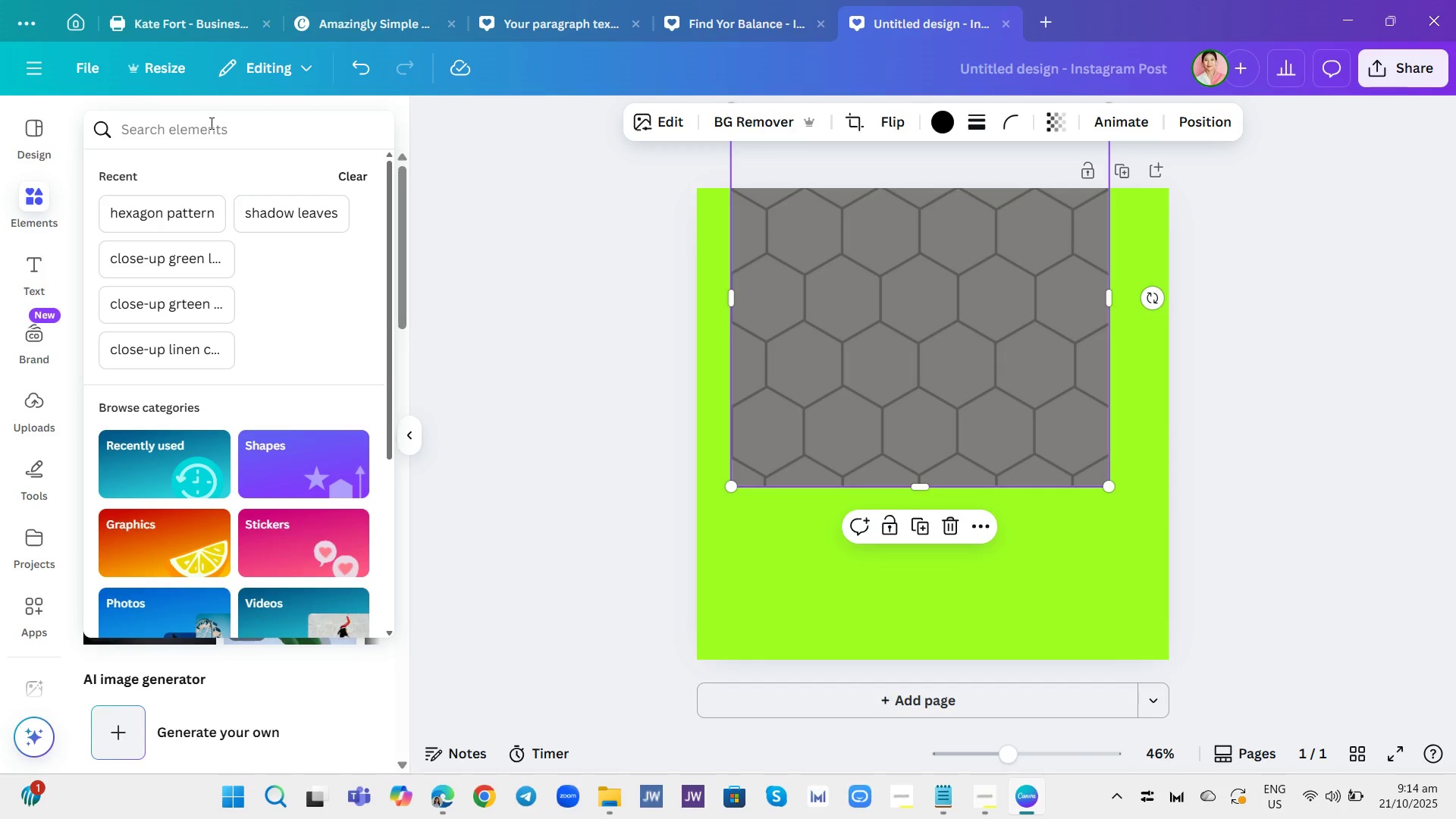 
type(heaxaf)
key(Backspace)
type(gon)
 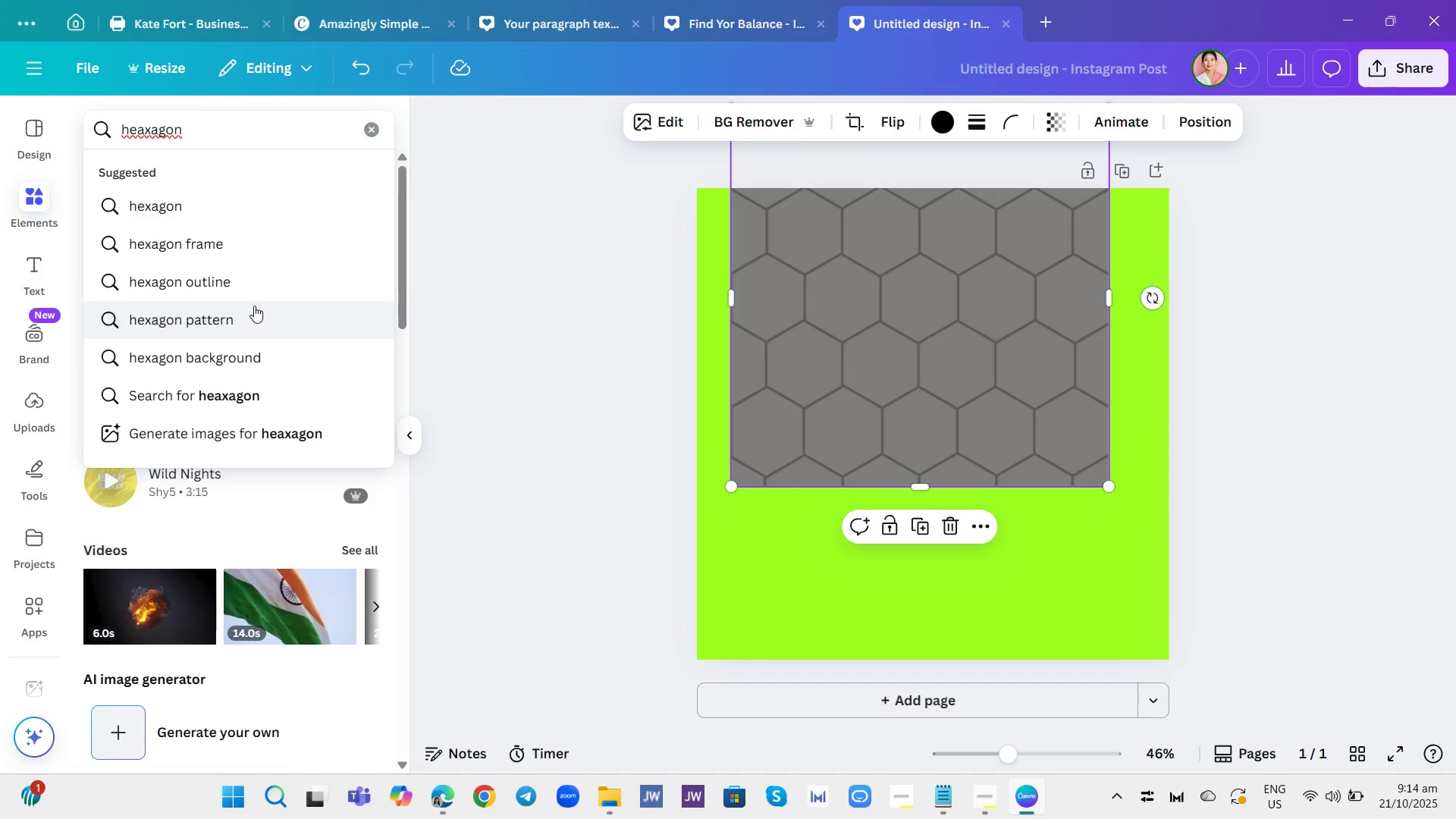 
wait(5.23)
 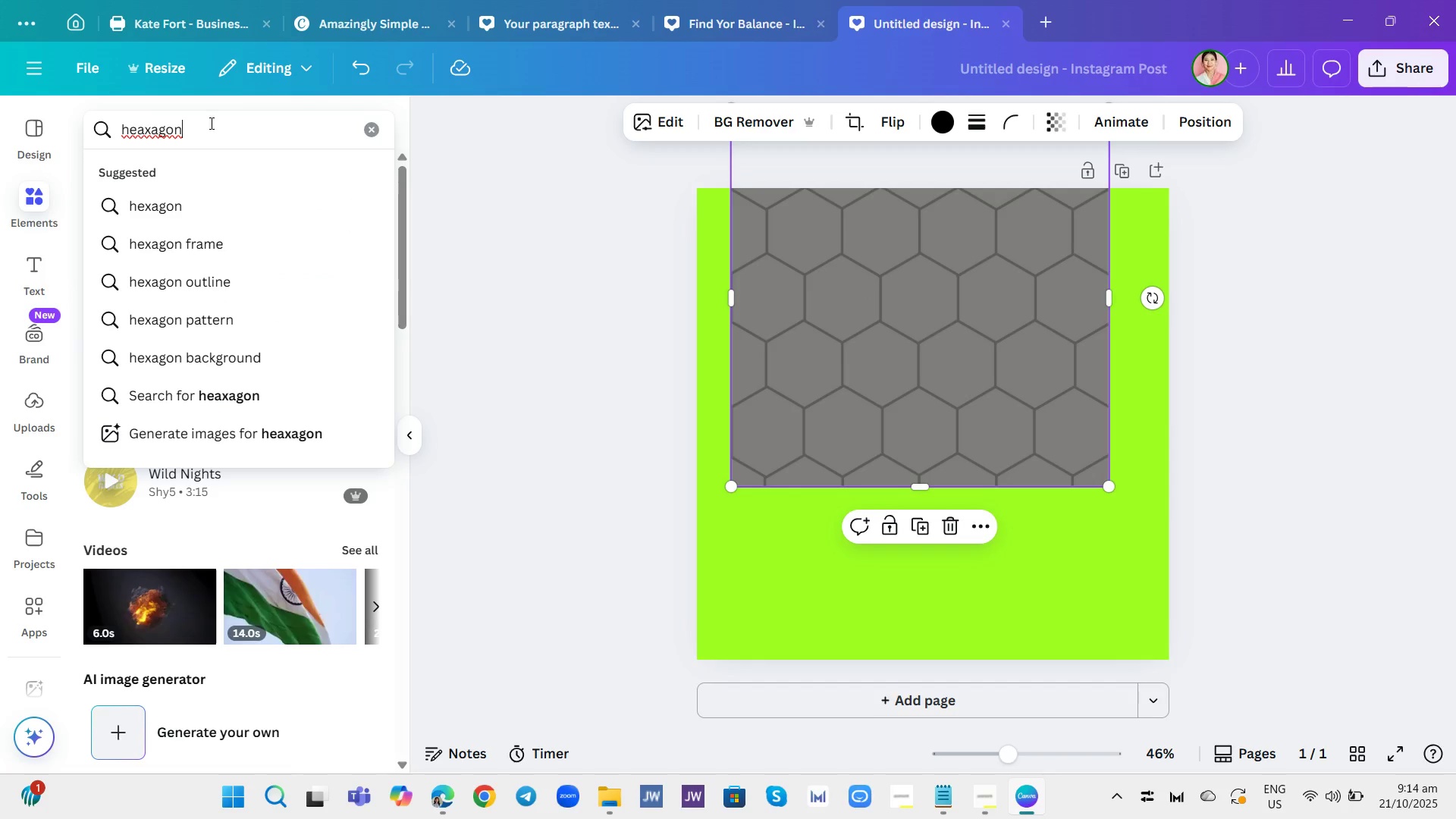 
left_click([265, 276])
 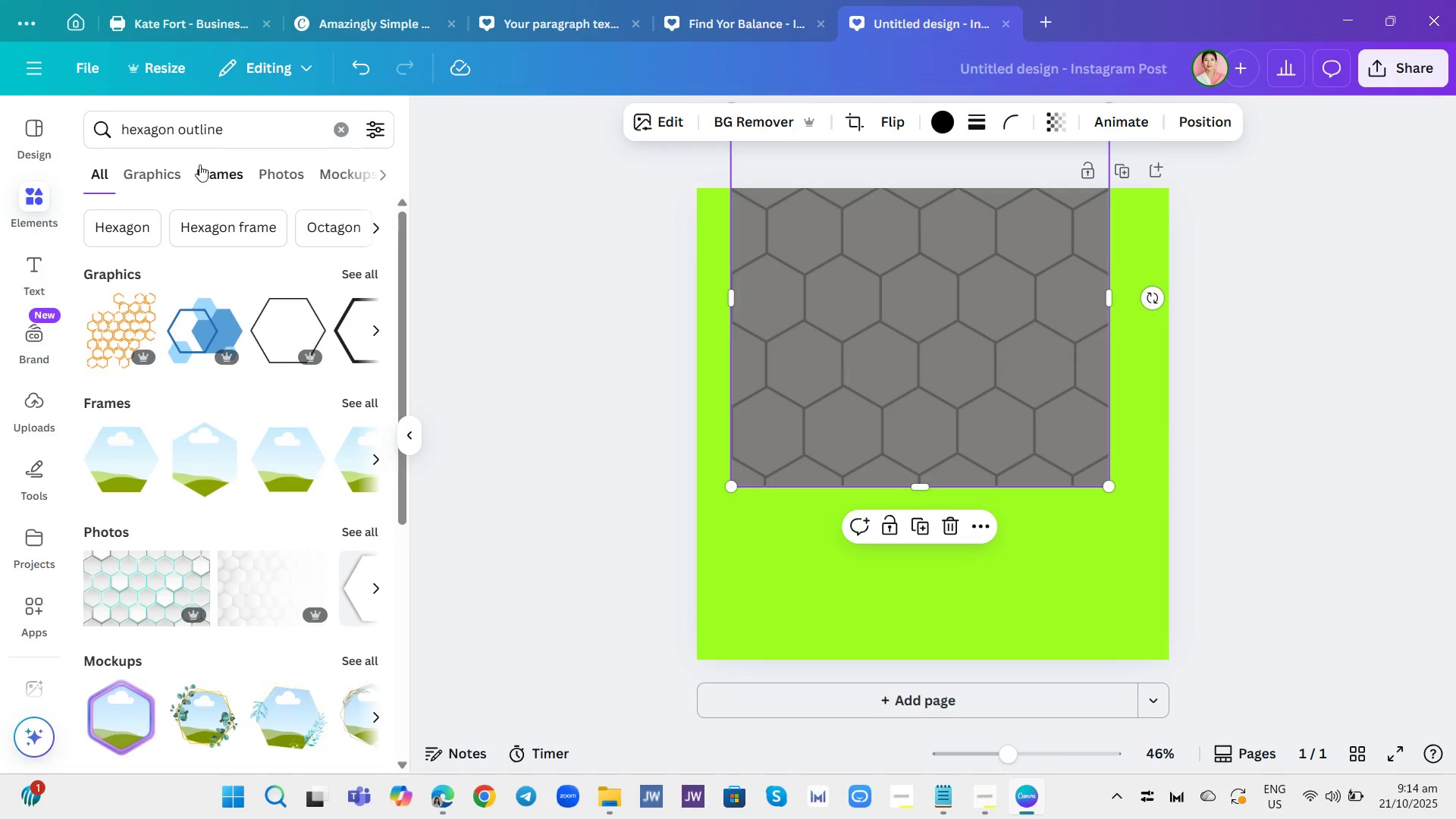 
left_click([174, 173])
 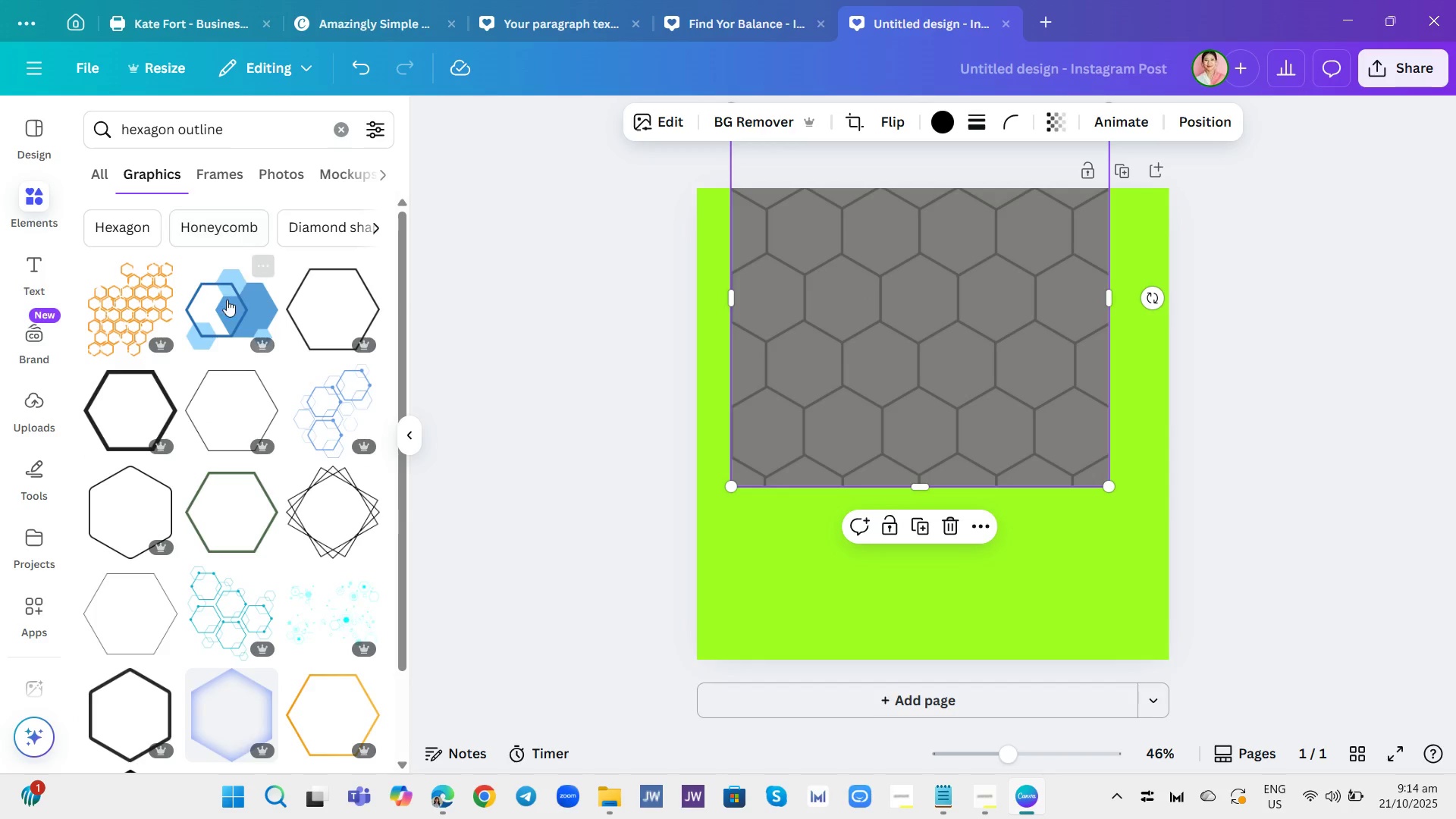 
scroll: coordinate [294, 378], scroll_direction: down, amount: 5.0
 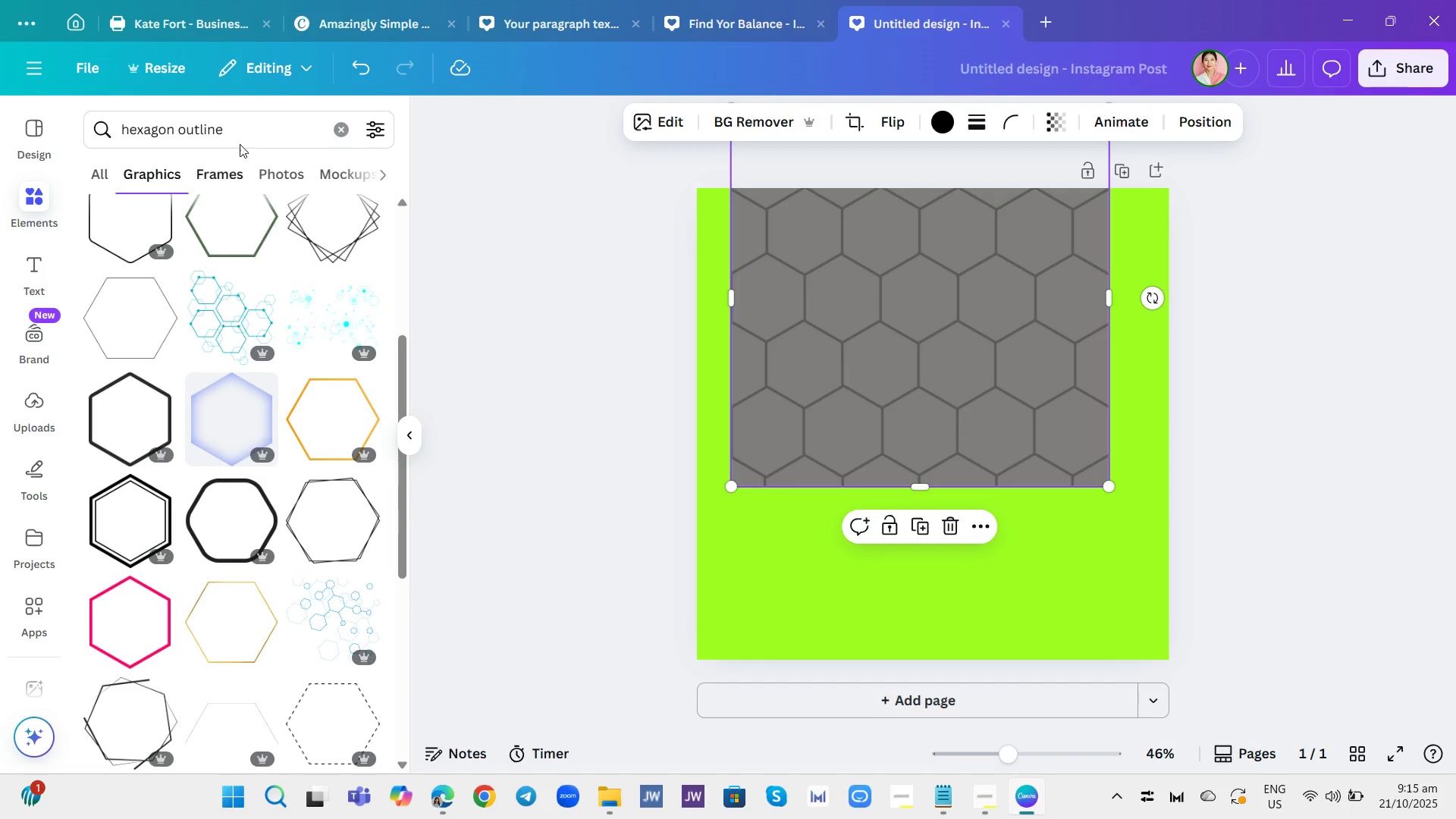 
left_click([234, 118])
 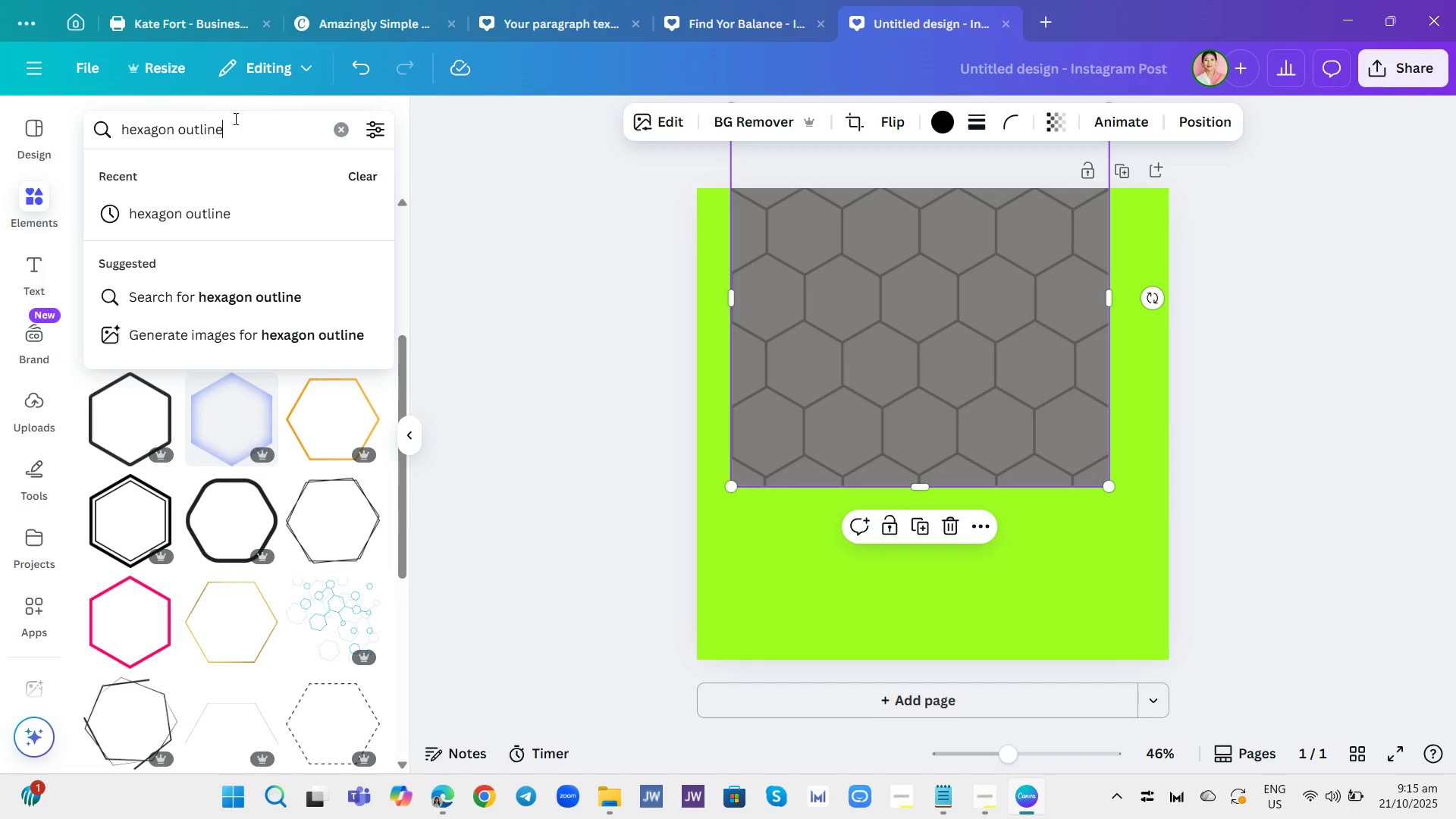 
key(Backspace)
key(Backspace)
key(Backspace)
key(Backspace)
key(Backspace)
key(Backspace)
key(Backspace)
type(pattern)
 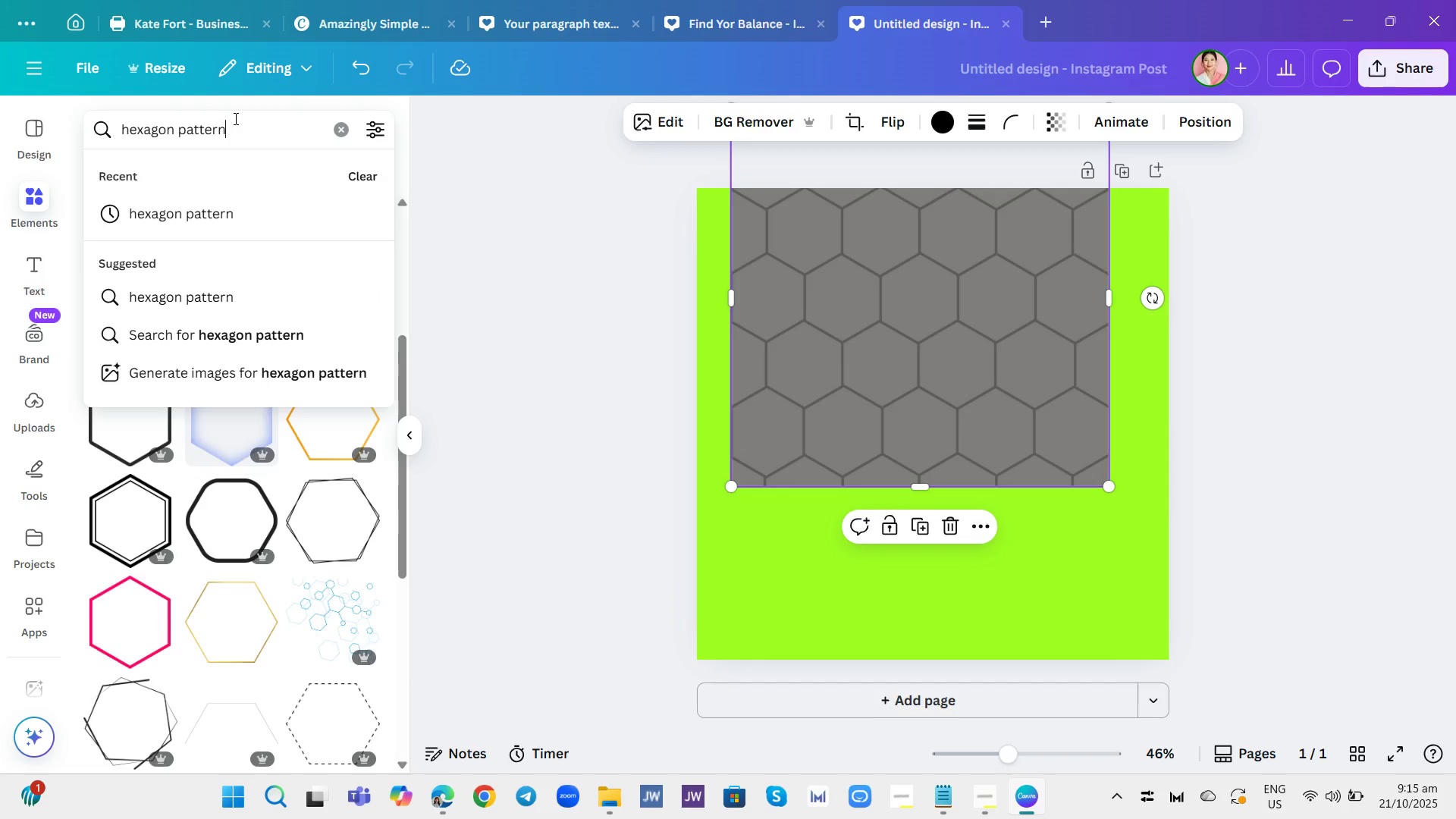 
key(Enter)
 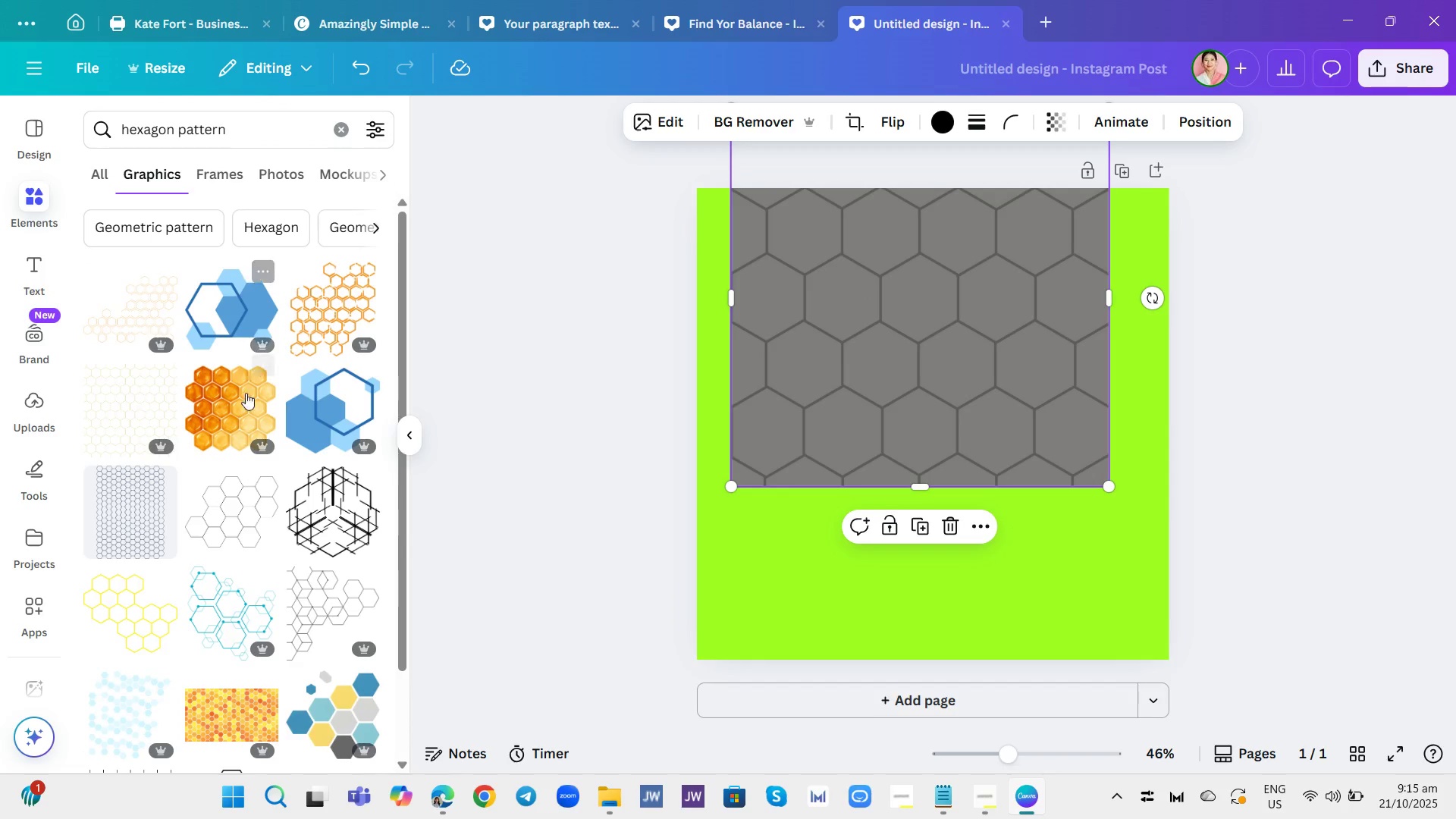 
left_click([127, 535])
 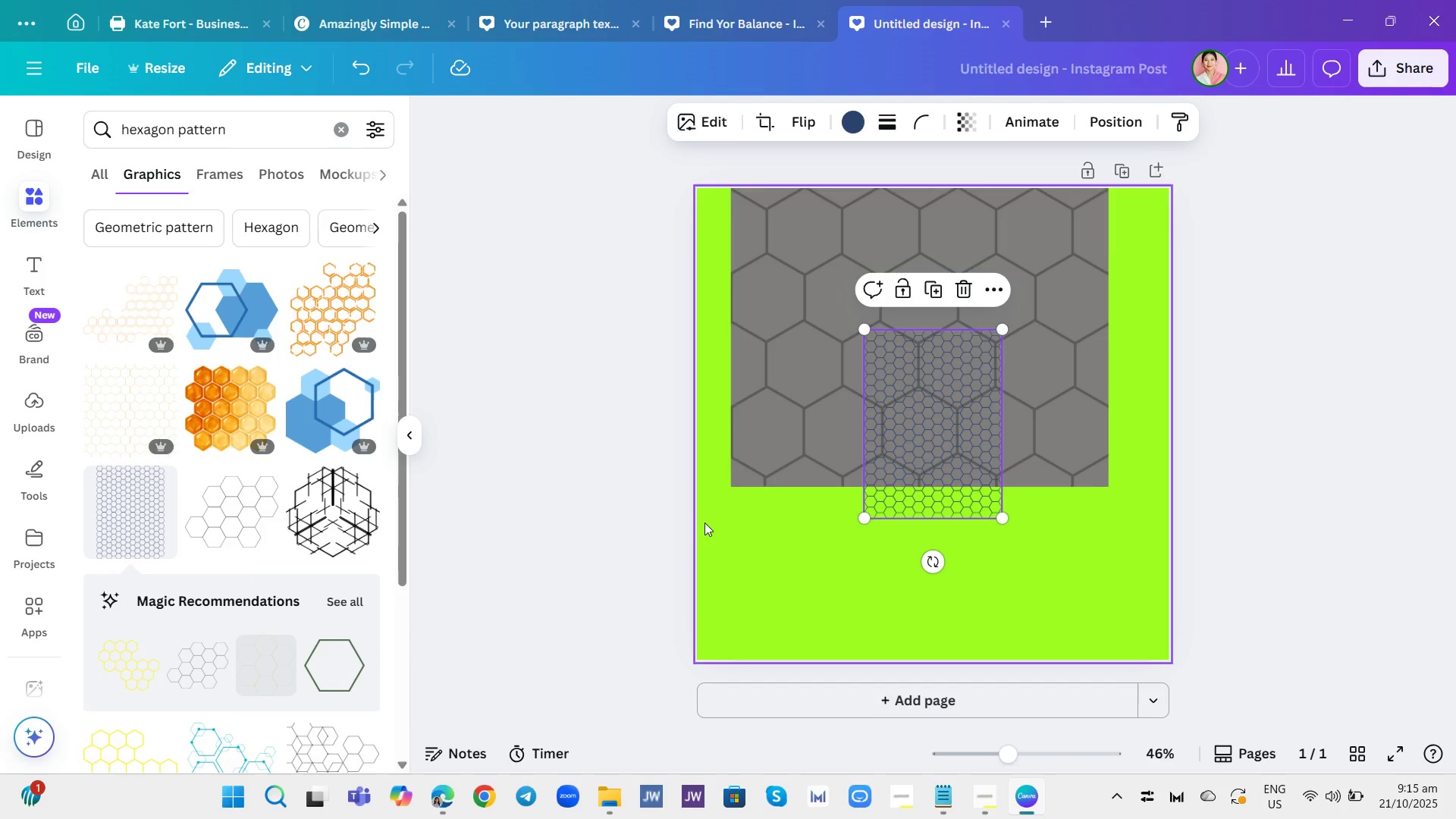 
left_click([968, 295])
 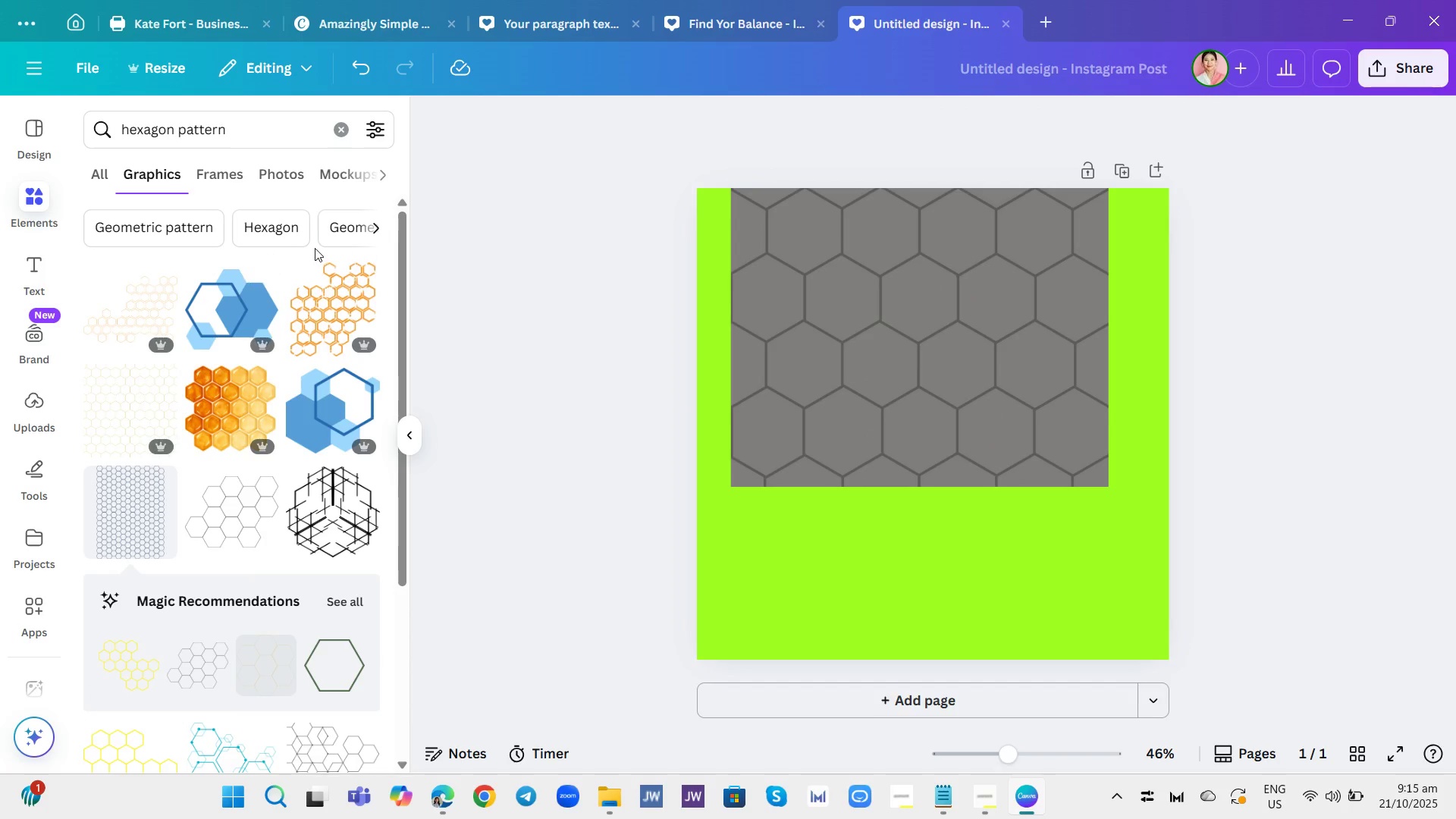 
left_click([188, 231])
 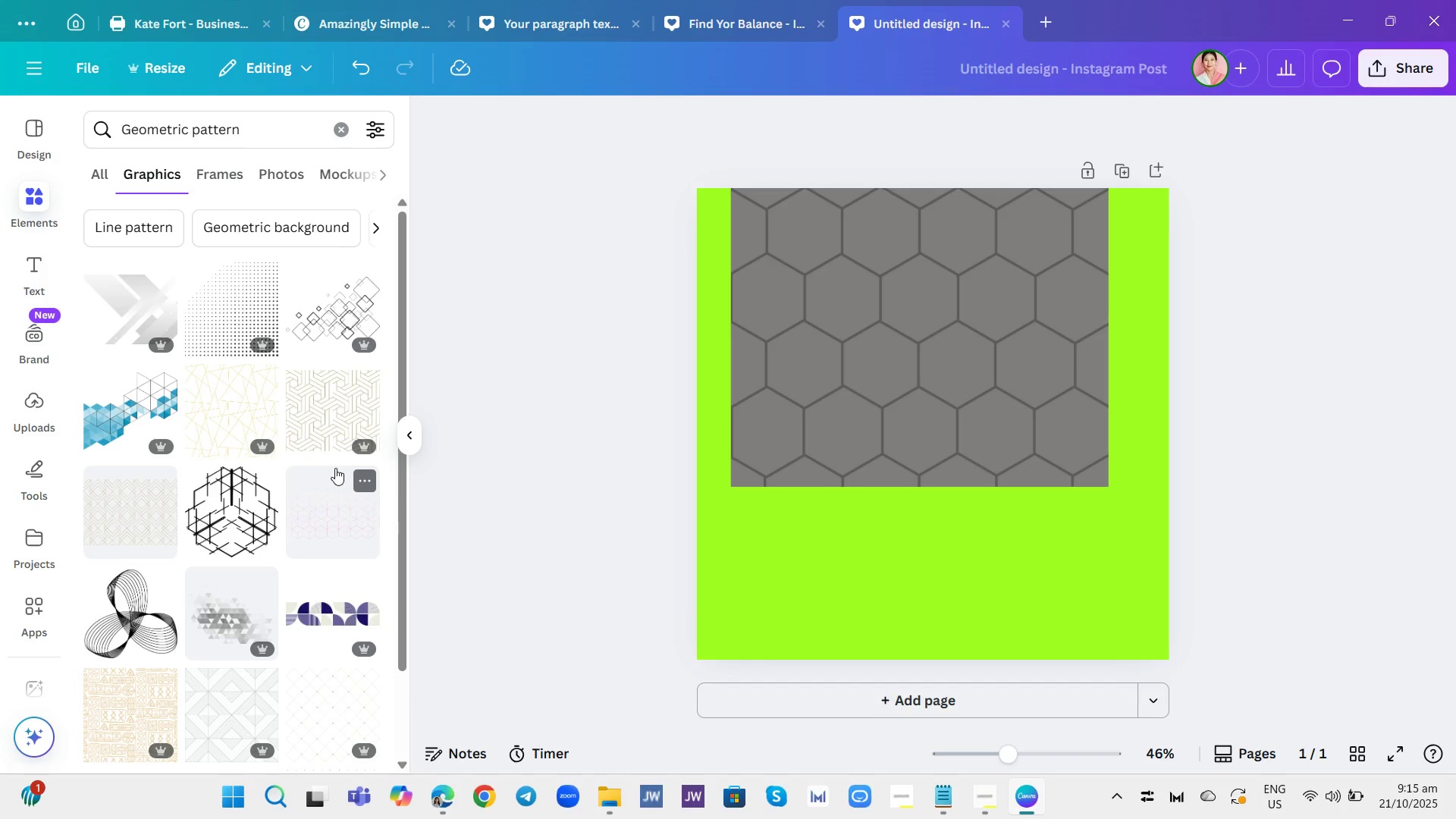 
left_click([937, 323])
 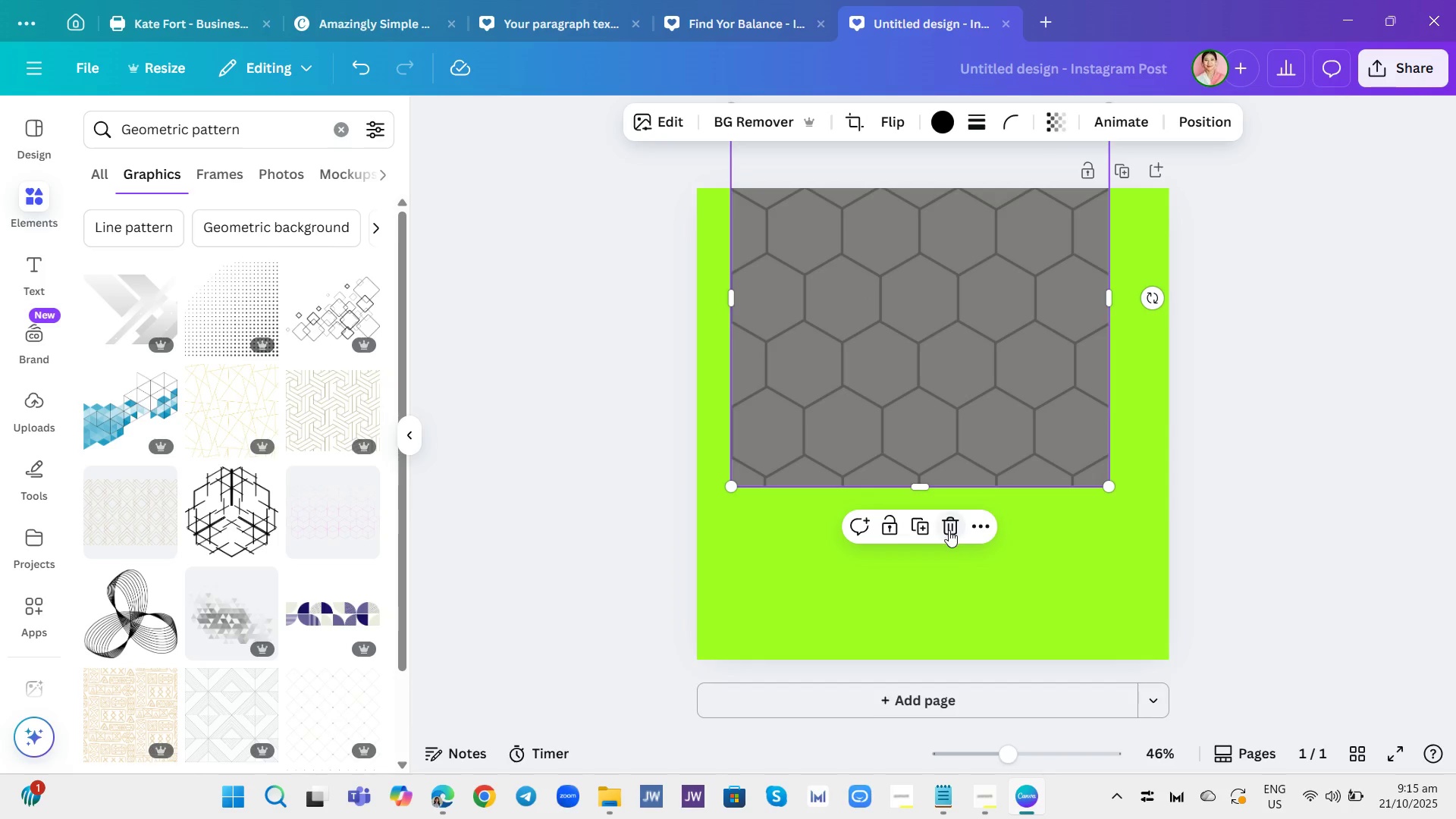 
left_click([949, 532])
 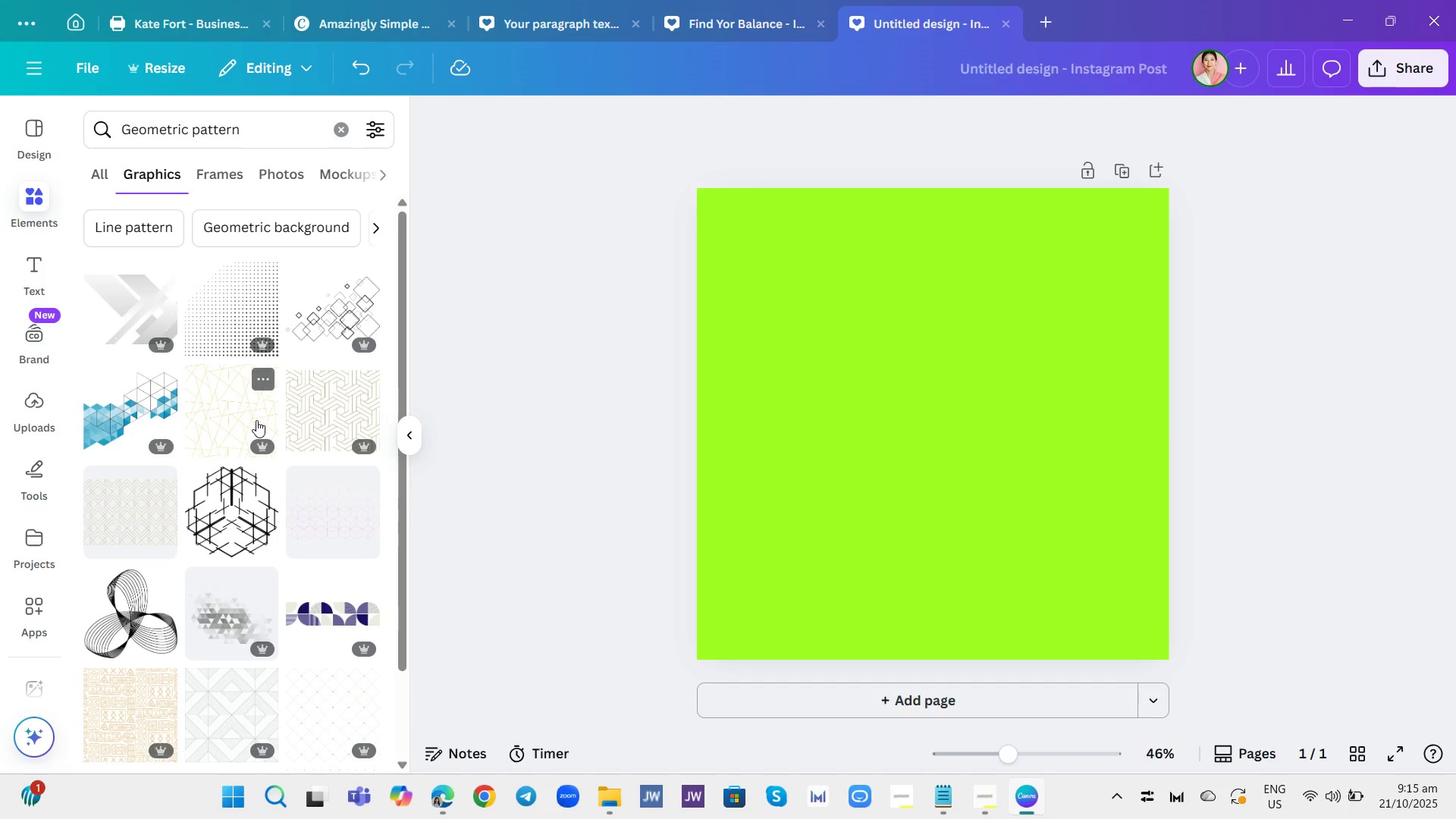 
left_click([334, 423])
 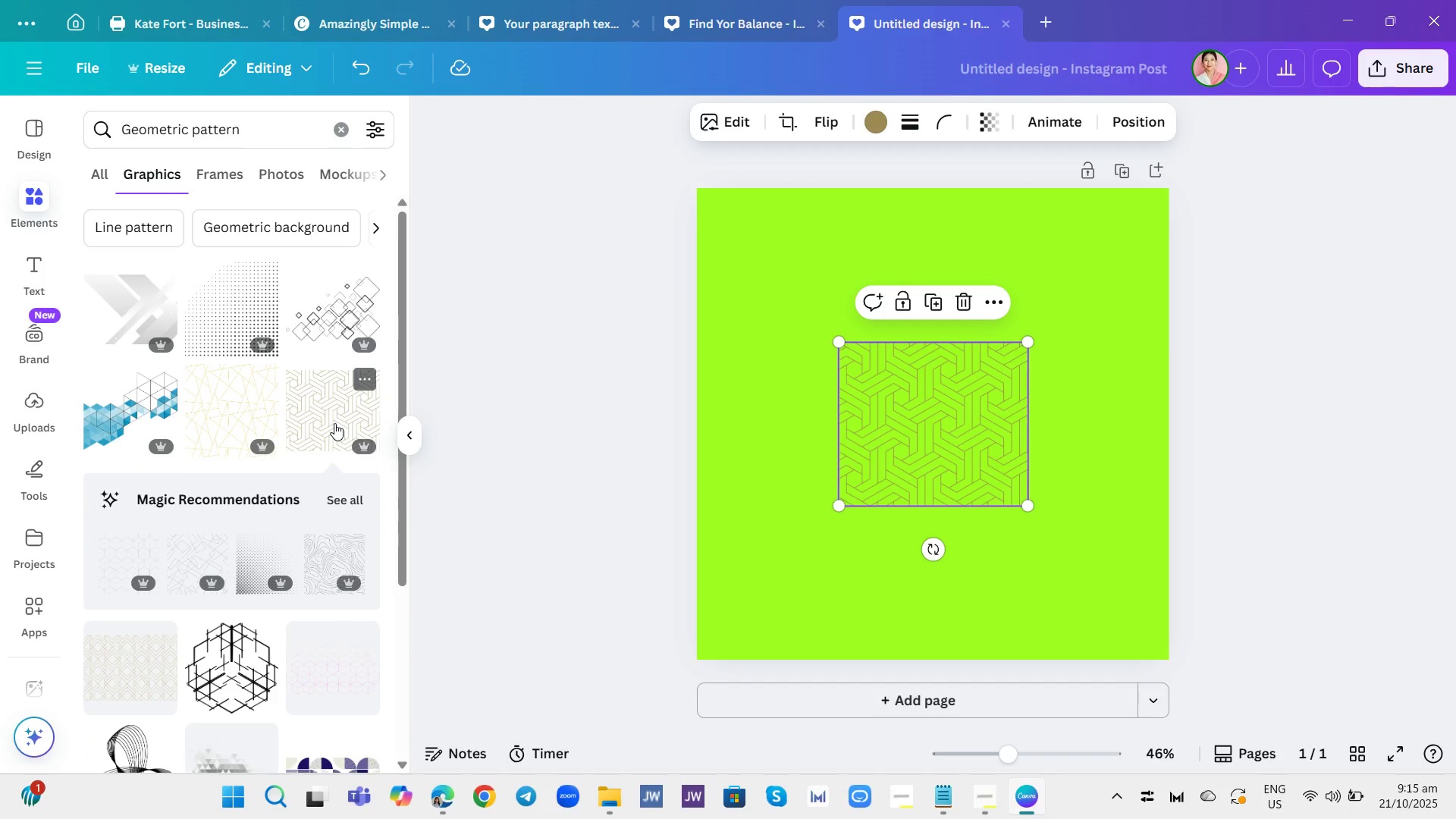 
scroll: coordinate [368, 433], scroll_direction: down, amount: 19.0
 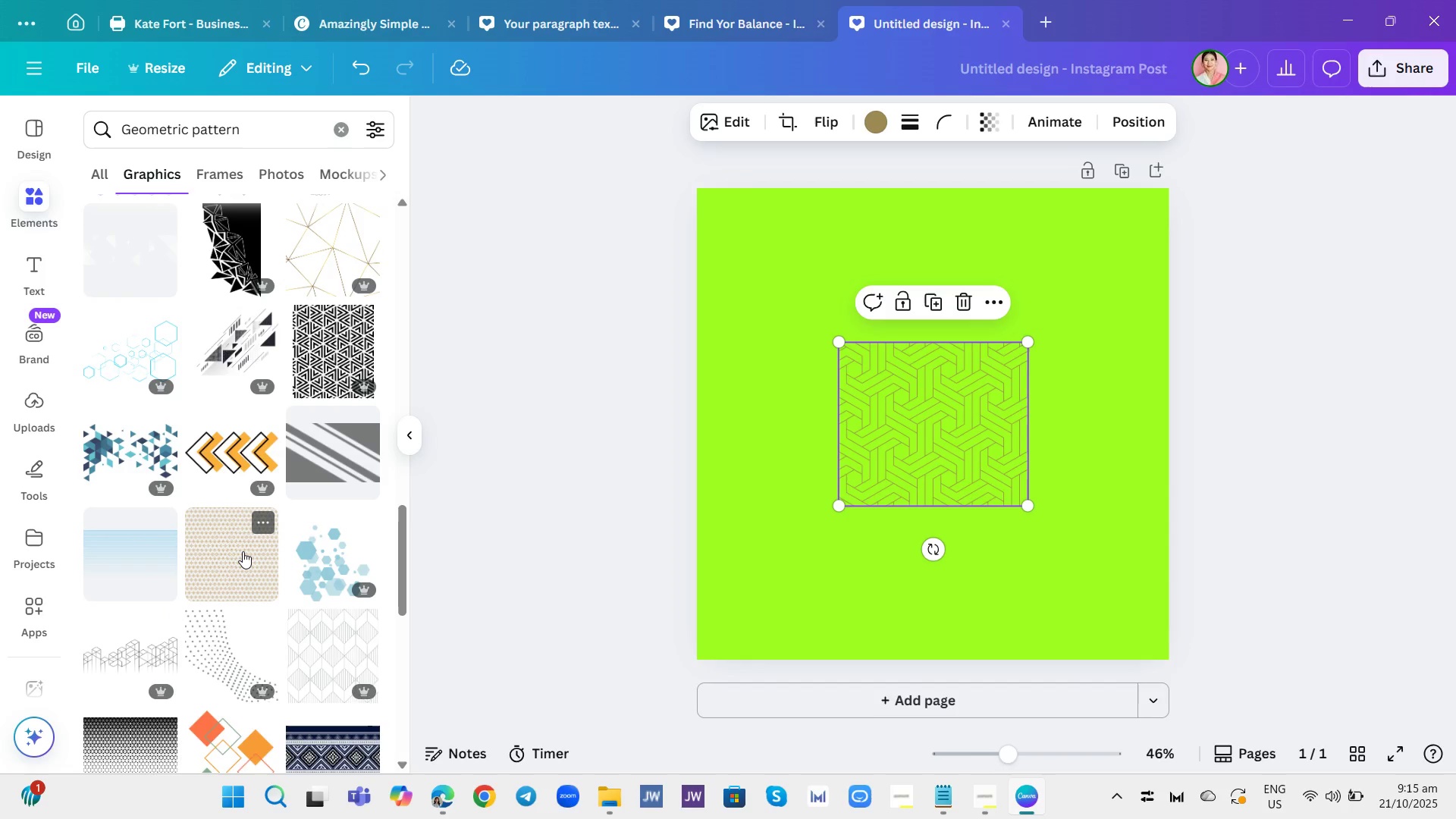 
left_click([243, 551])
 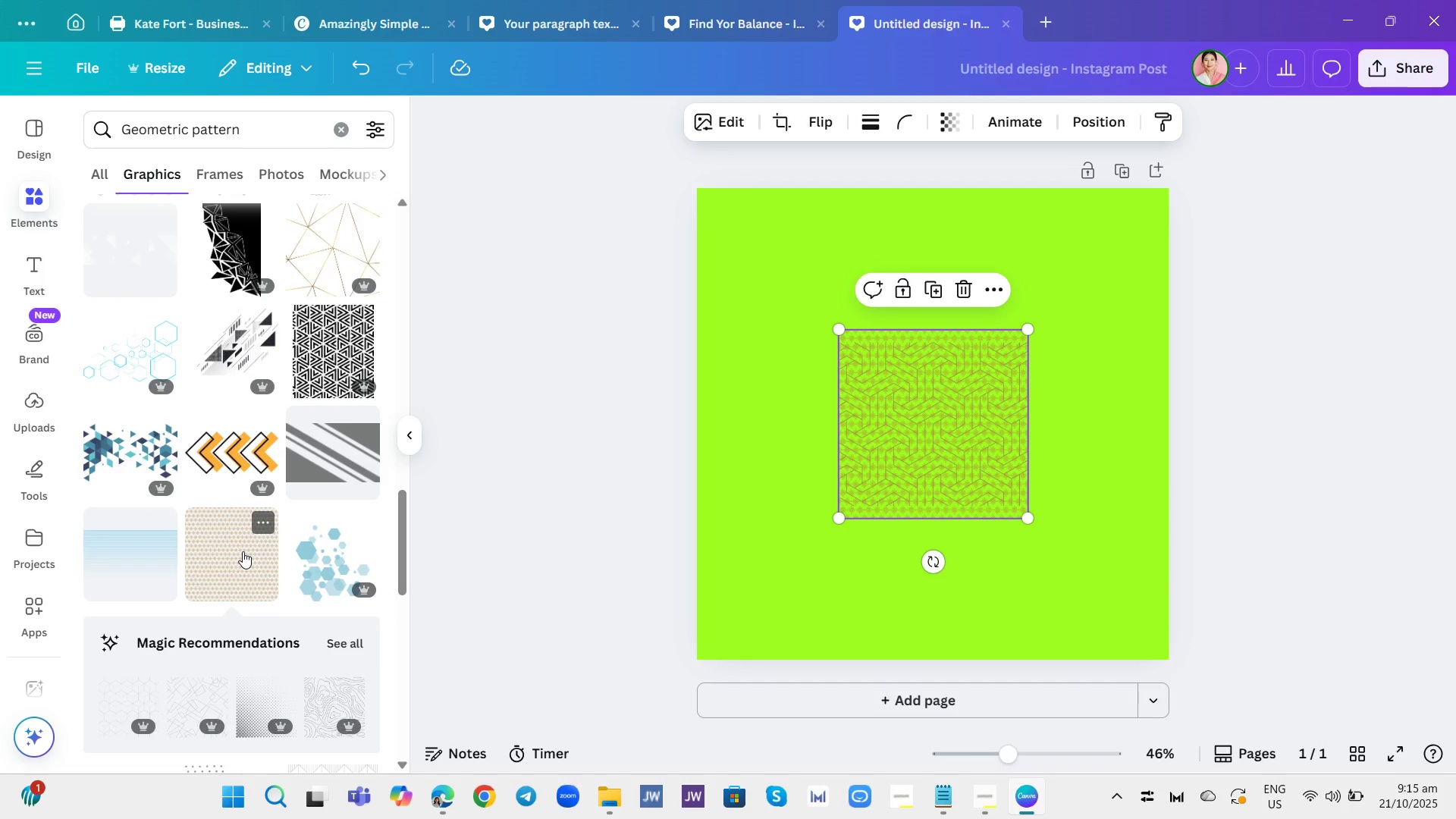 
scroll: coordinate [211, 517], scroll_direction: down, amount: 11.0
 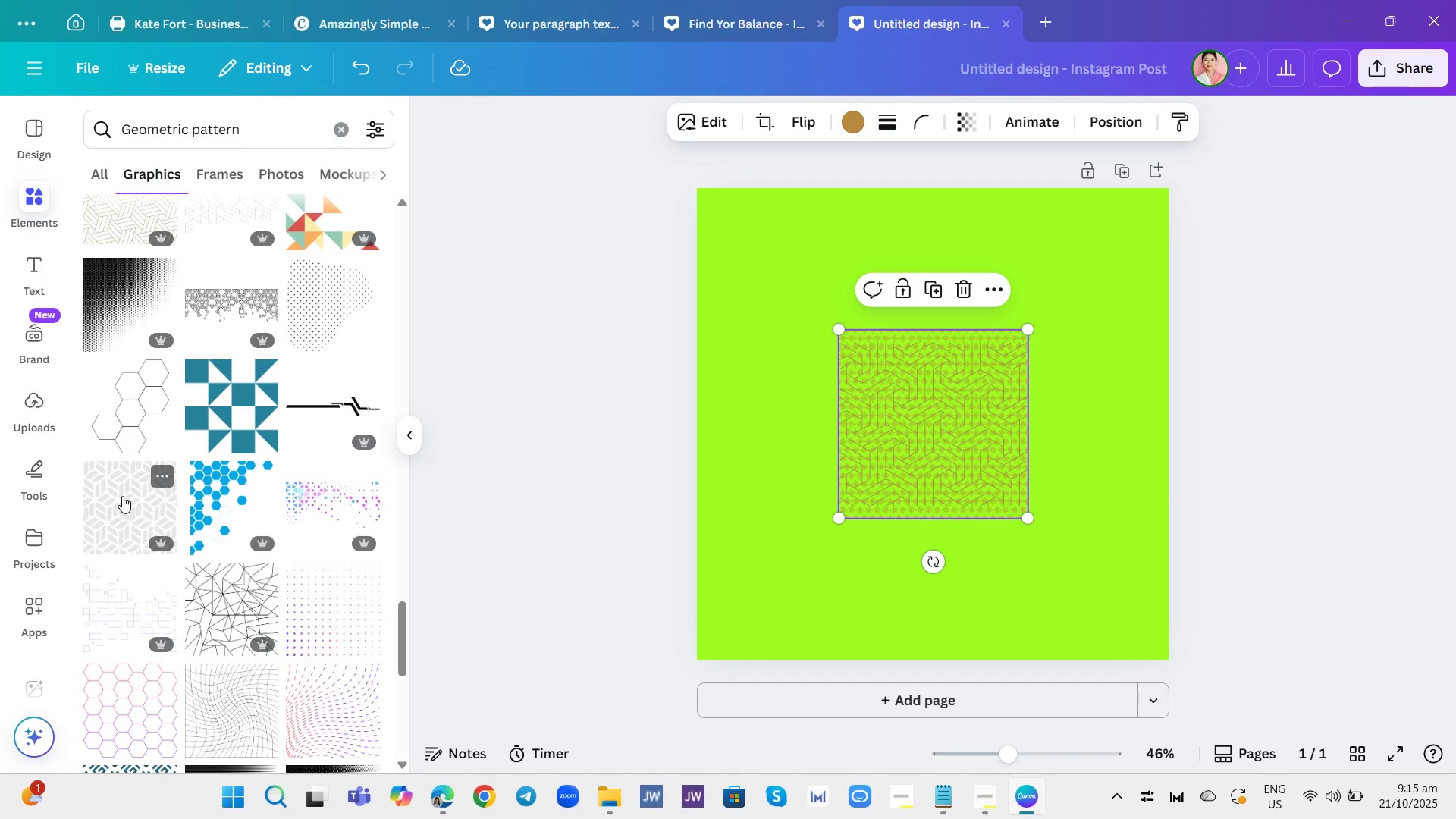 
left_click([122, 496])
 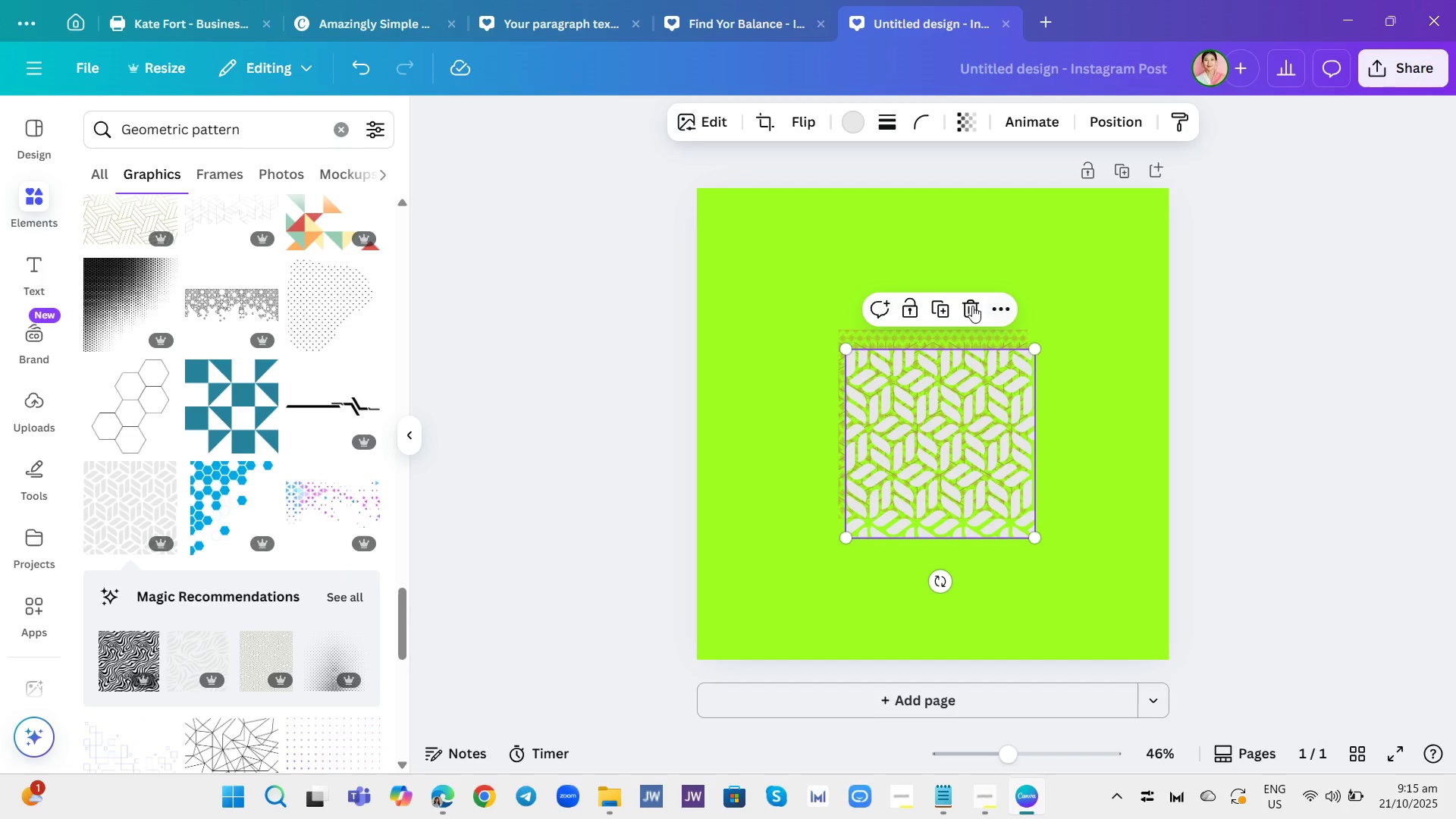 
left_click([966, 312])
 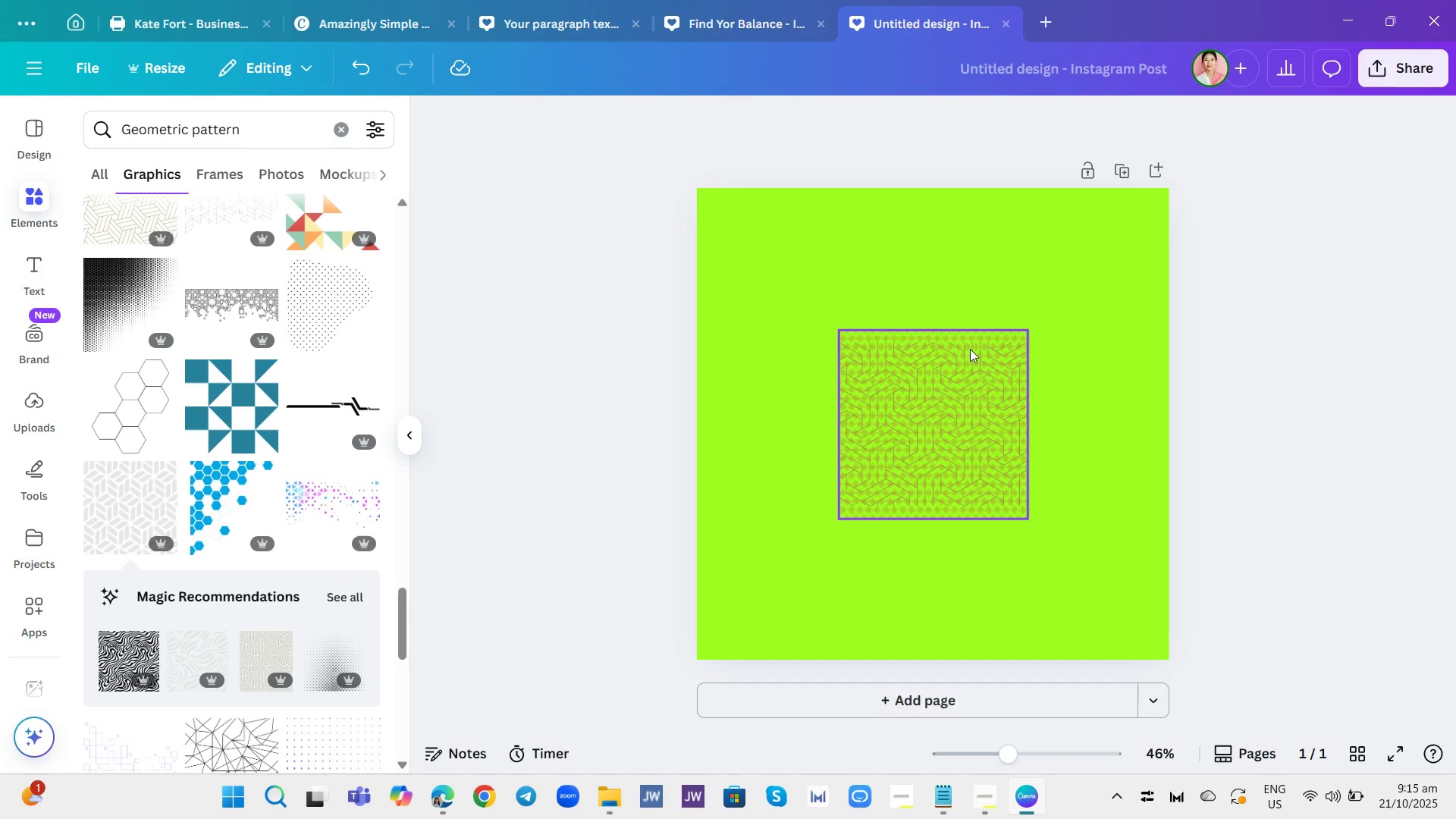 
left_click([970, 349])
 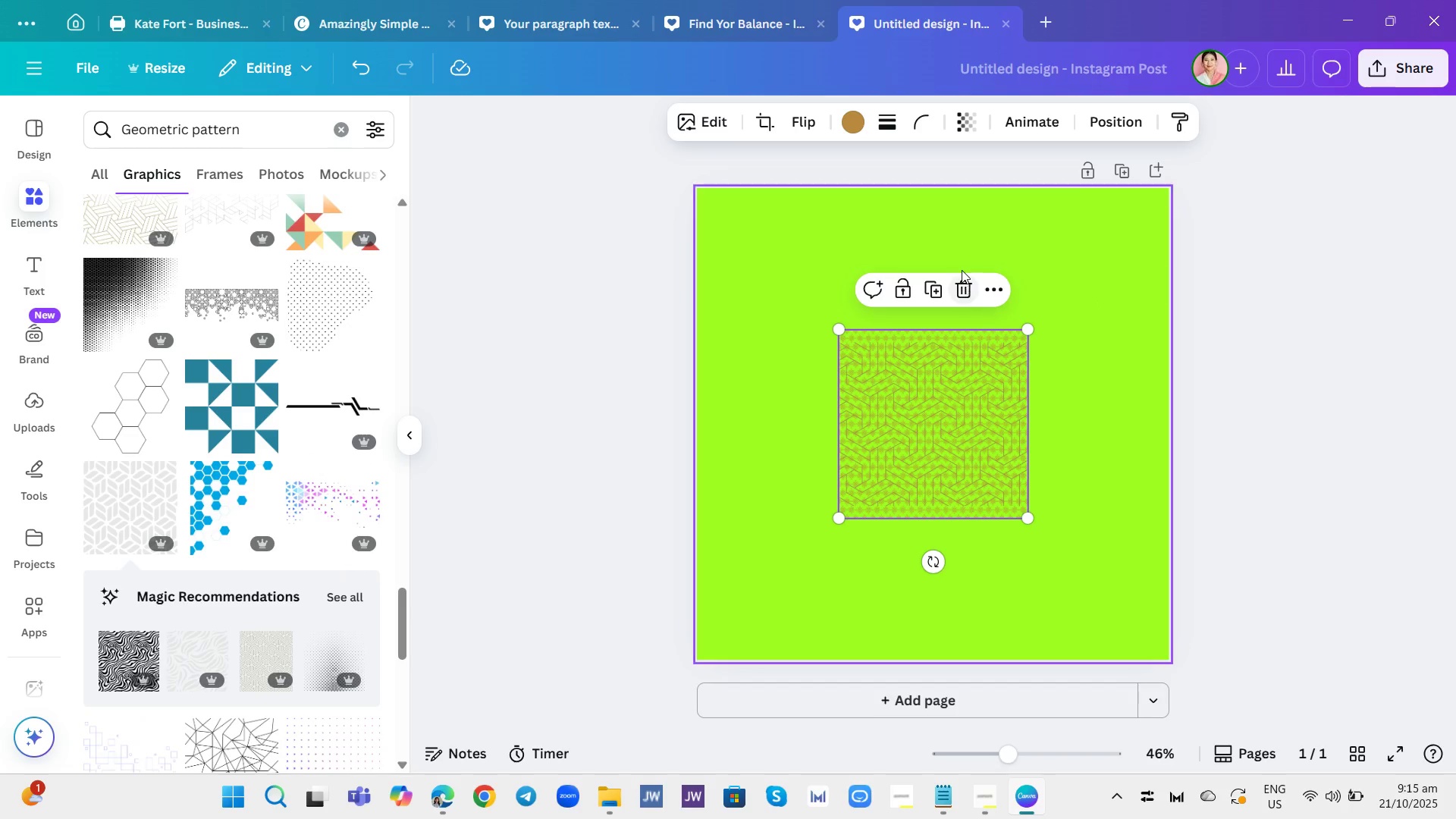 
left_click([962, 270])
 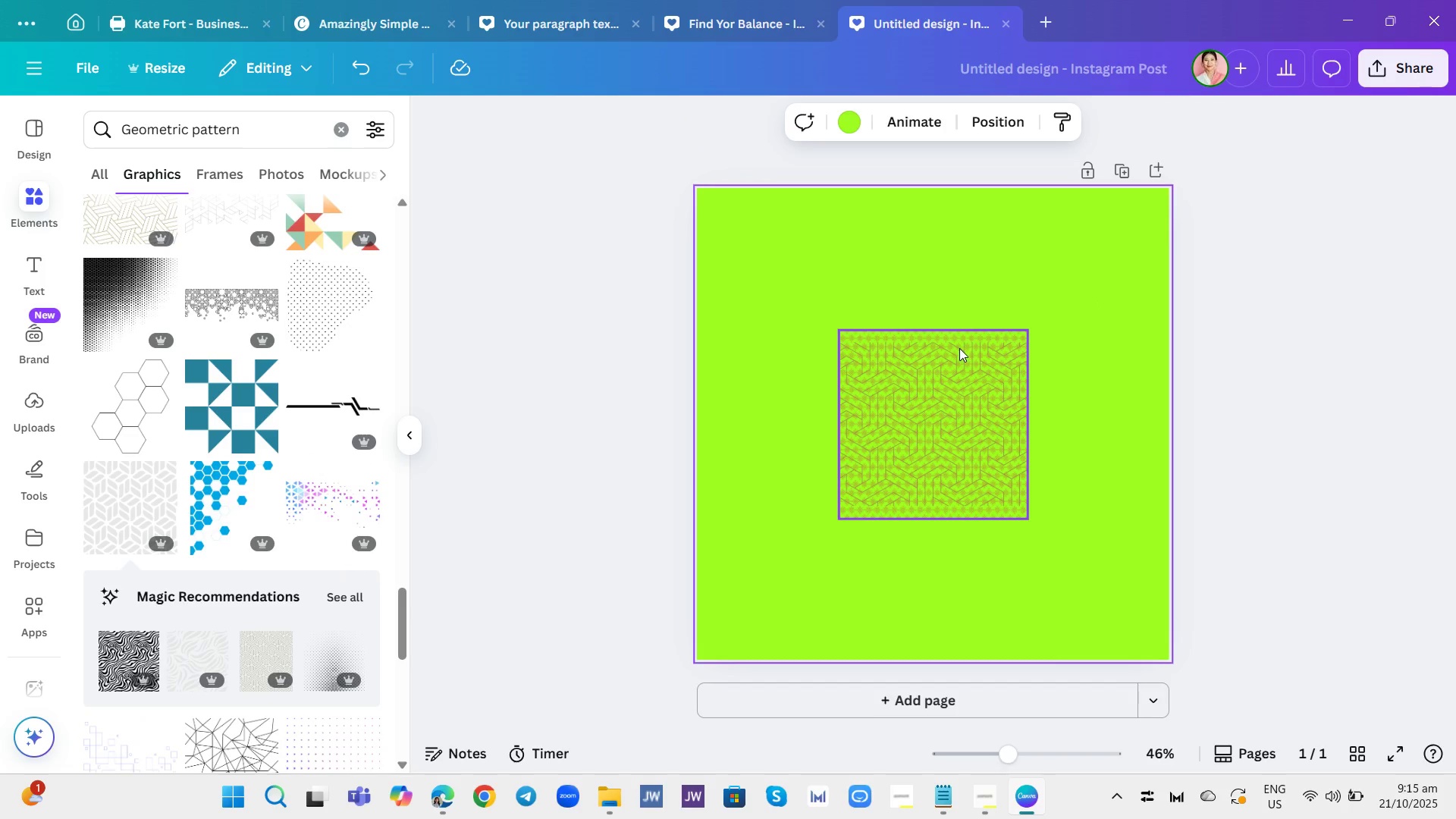 
left_click([959, 348])
 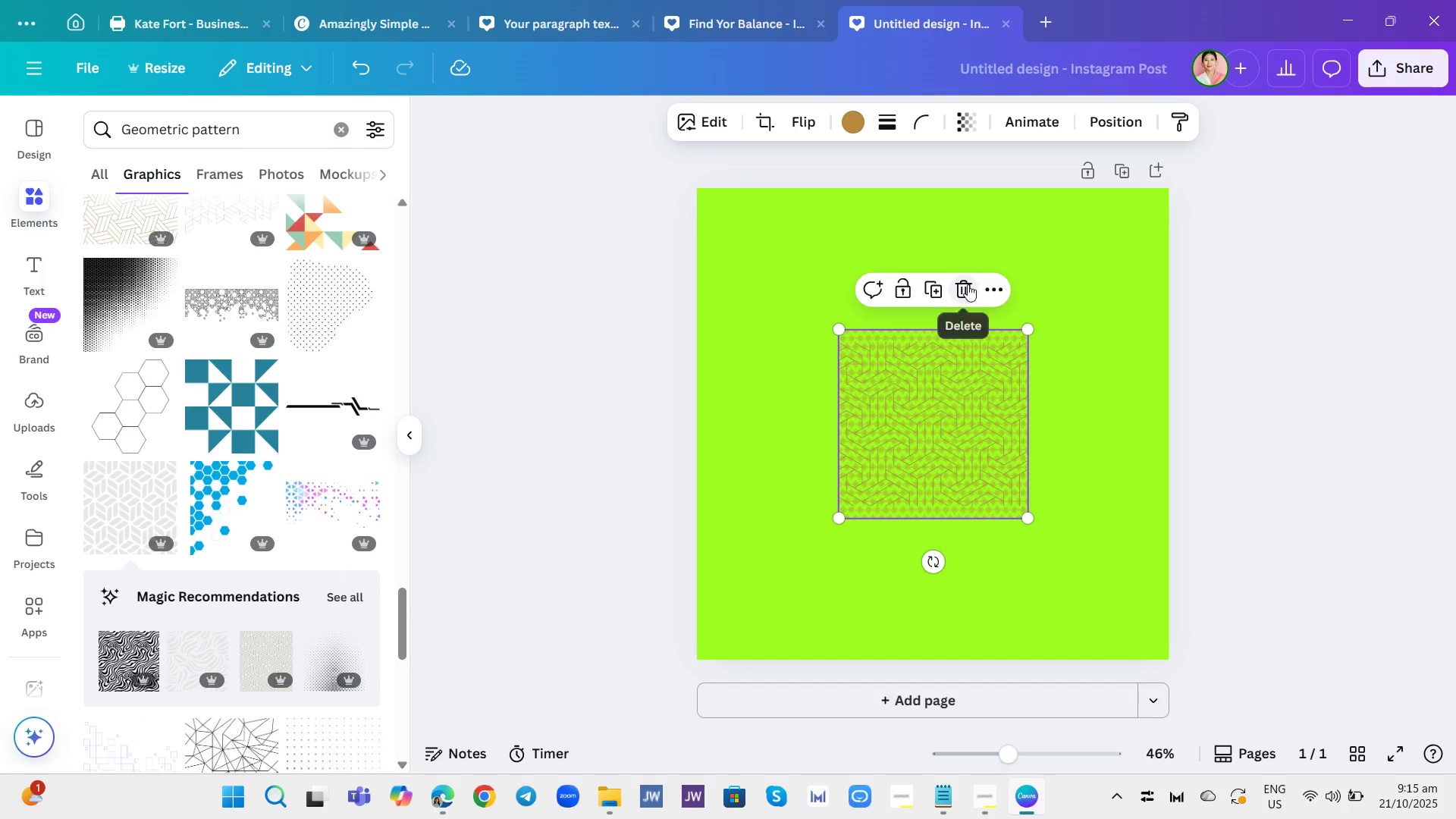 
left_click([968, 284])
 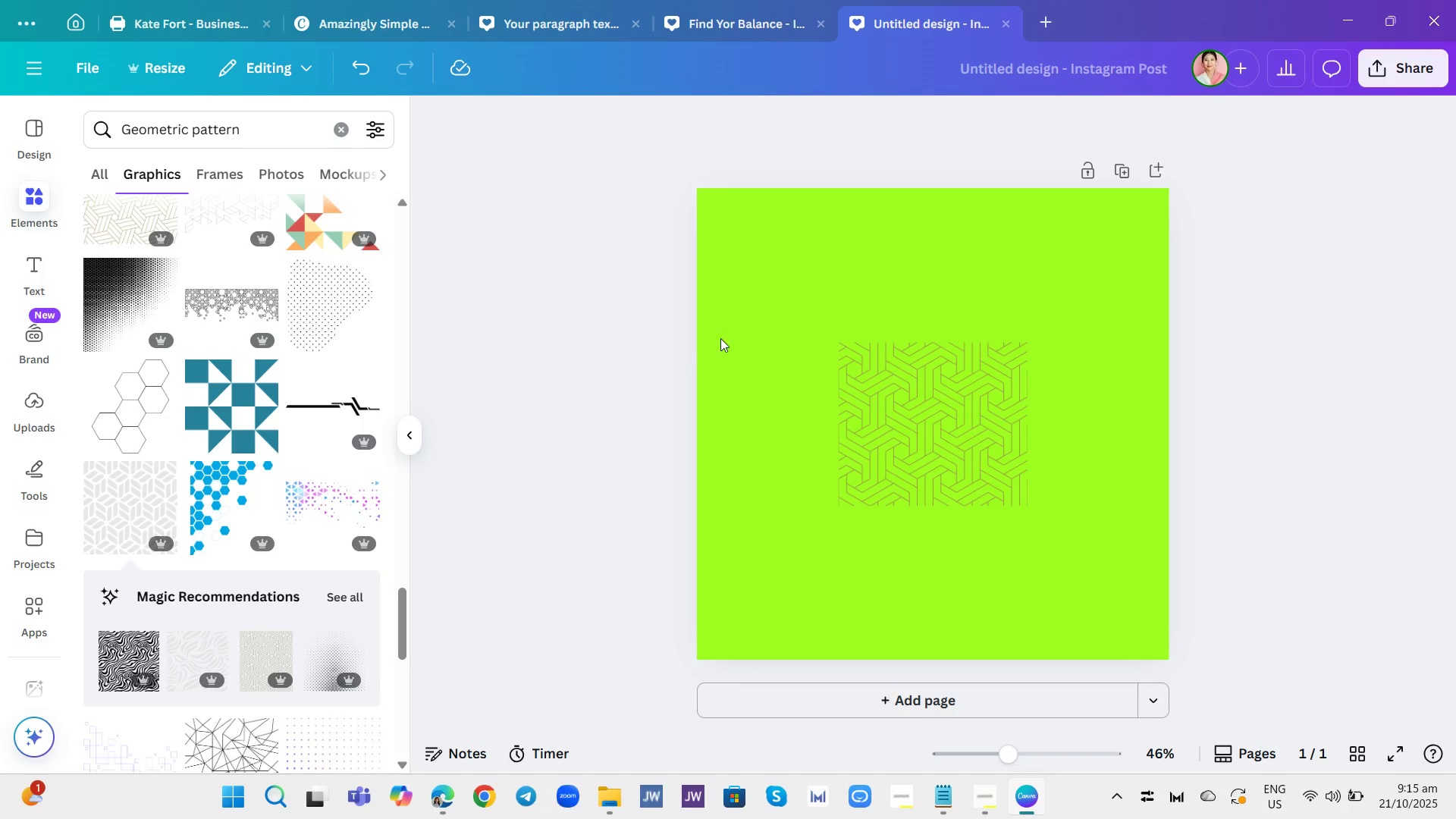 
left_click([1013, 402])
 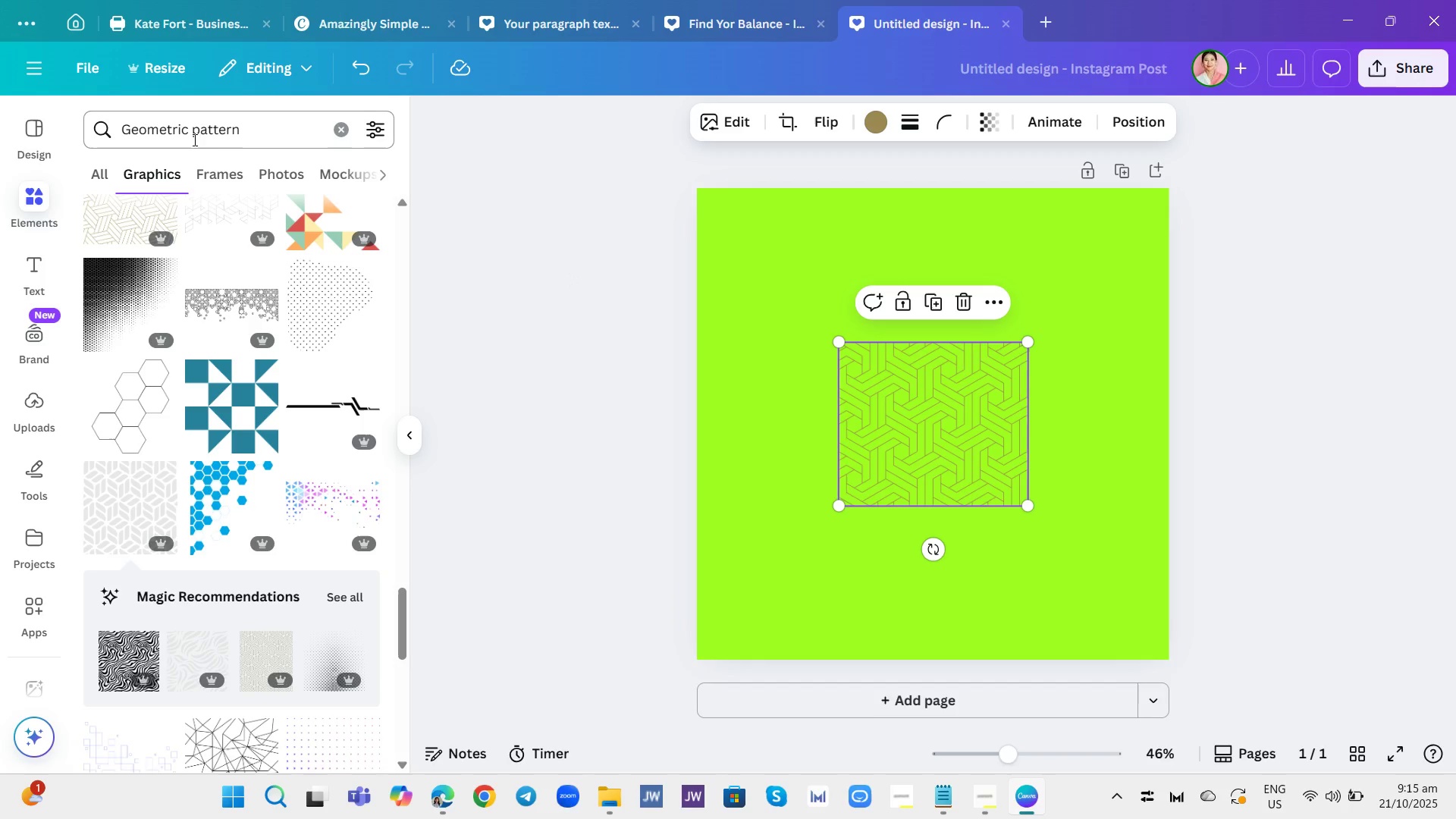 
left_click([342, 128])
 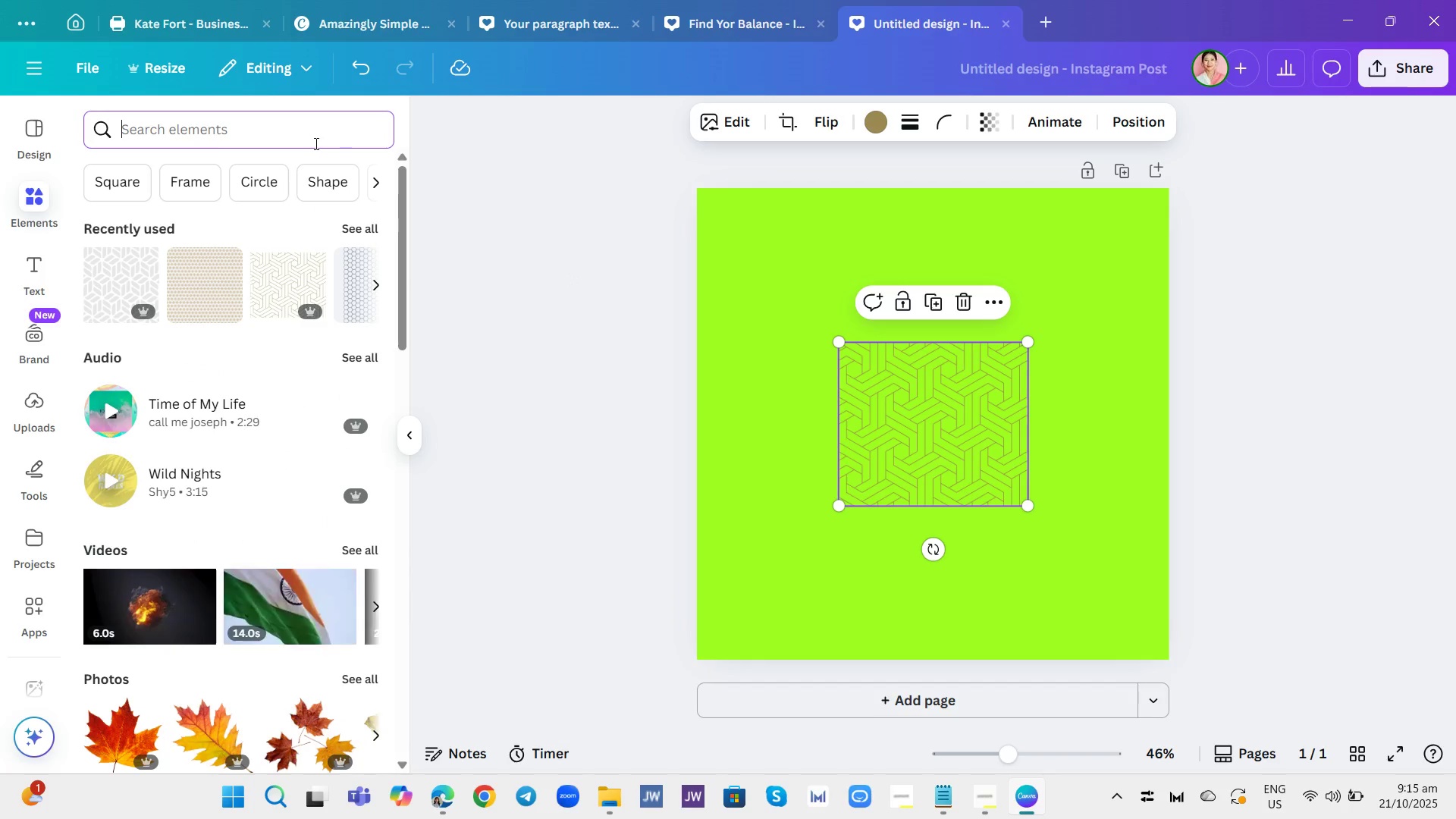 
left_click([315, 143])
 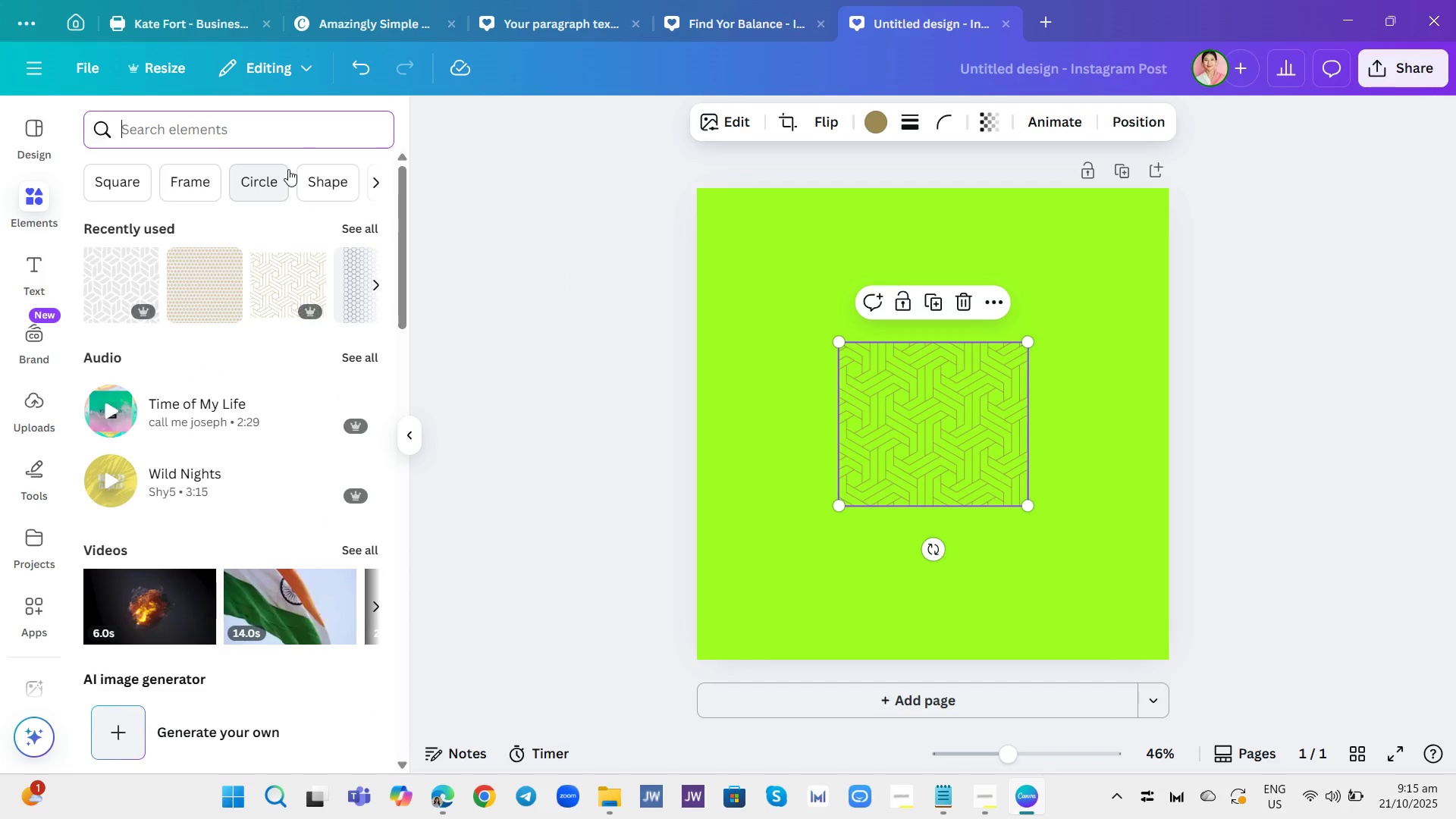 
key(H)
 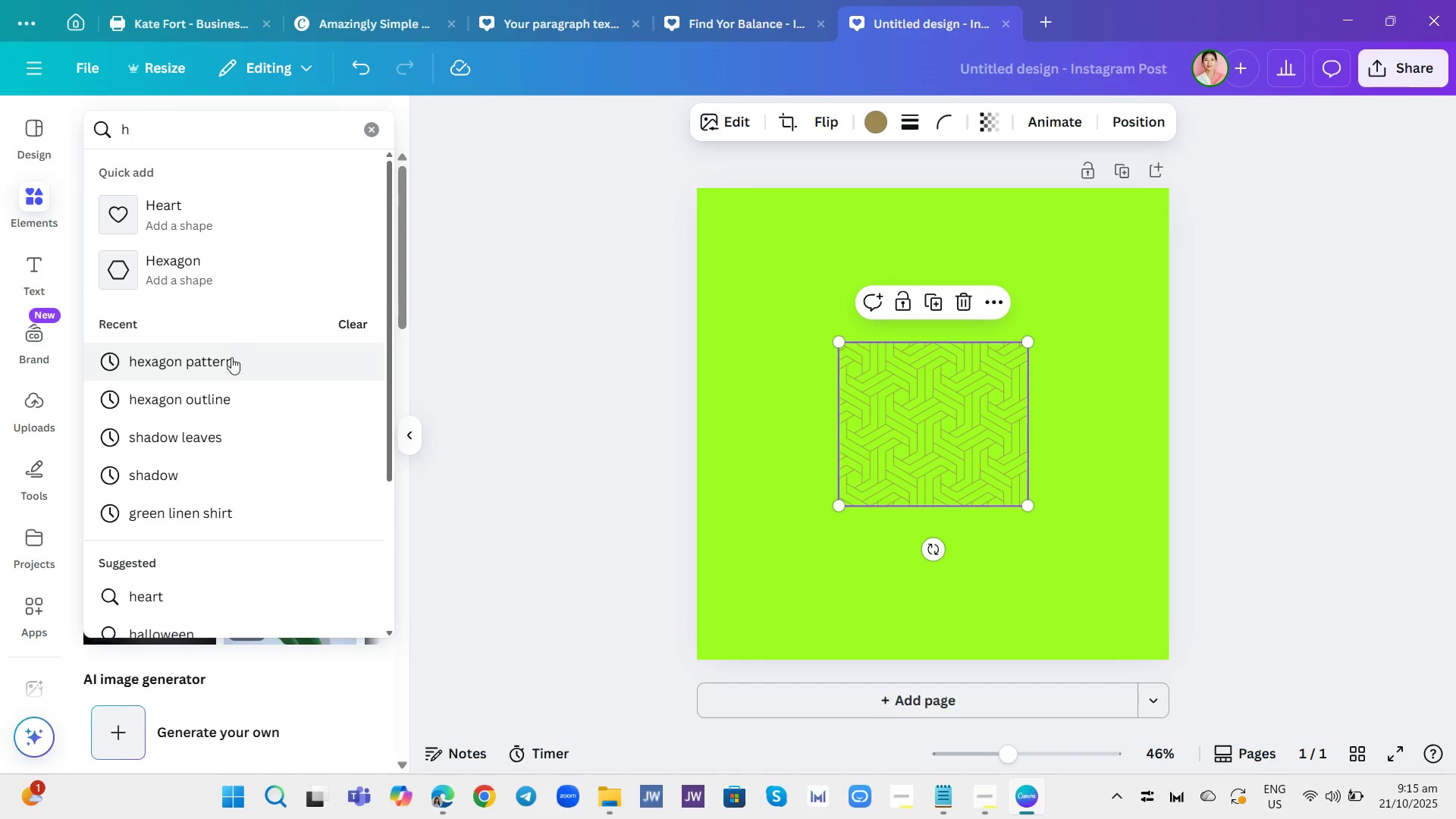 
left_click([230, 358])
 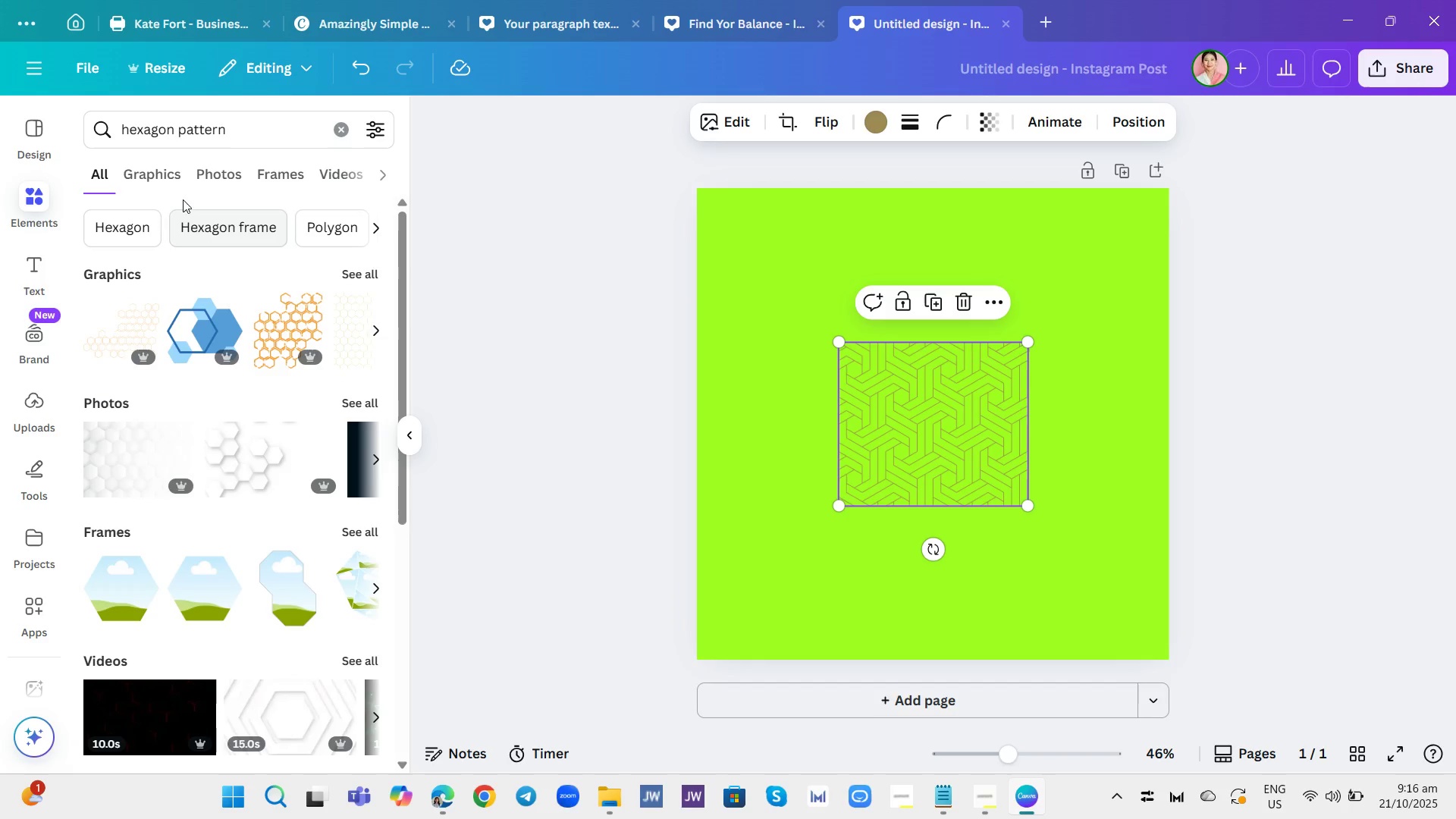 
left_click([169, 176])
 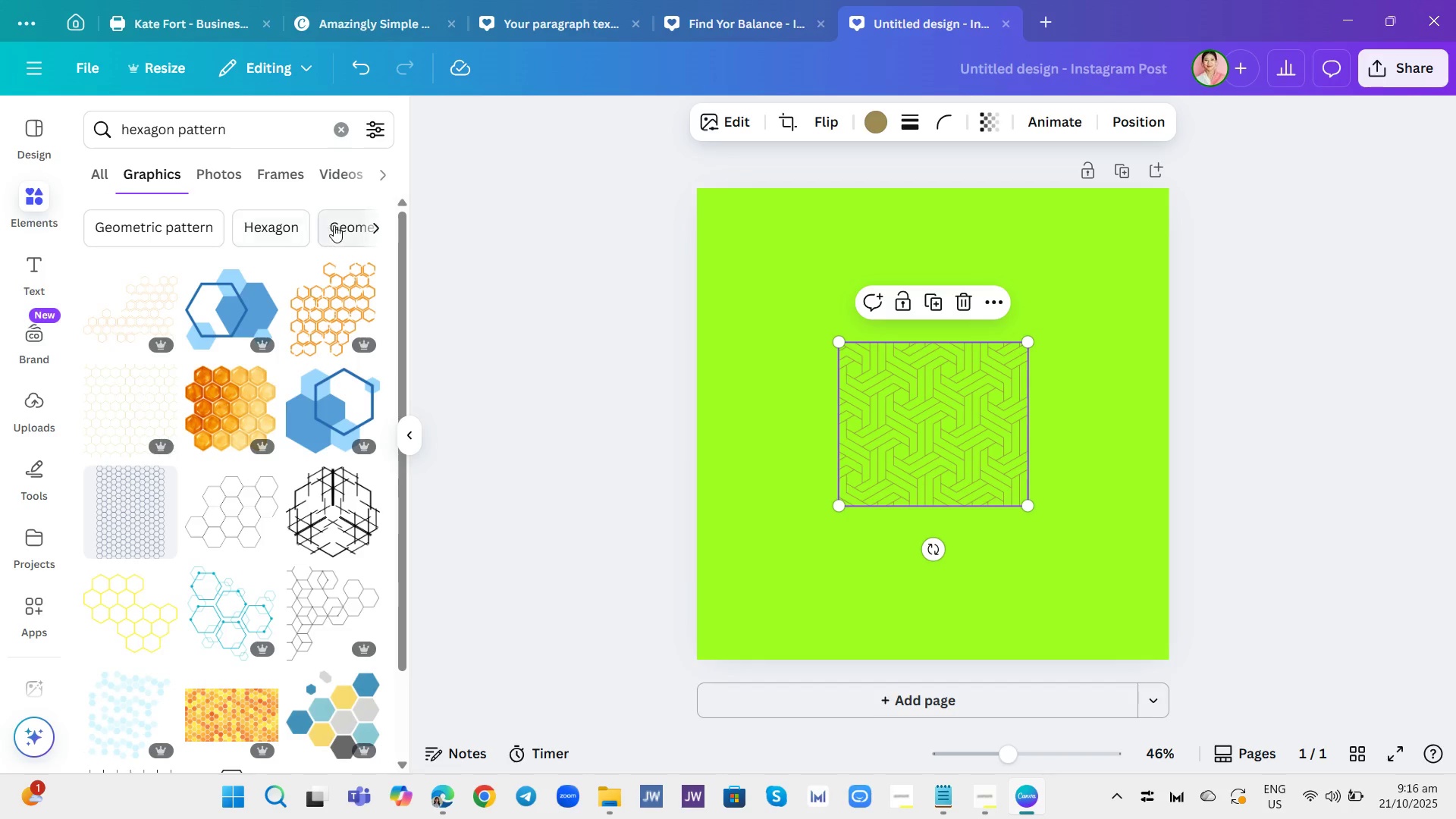 
left_click([373, 225])
 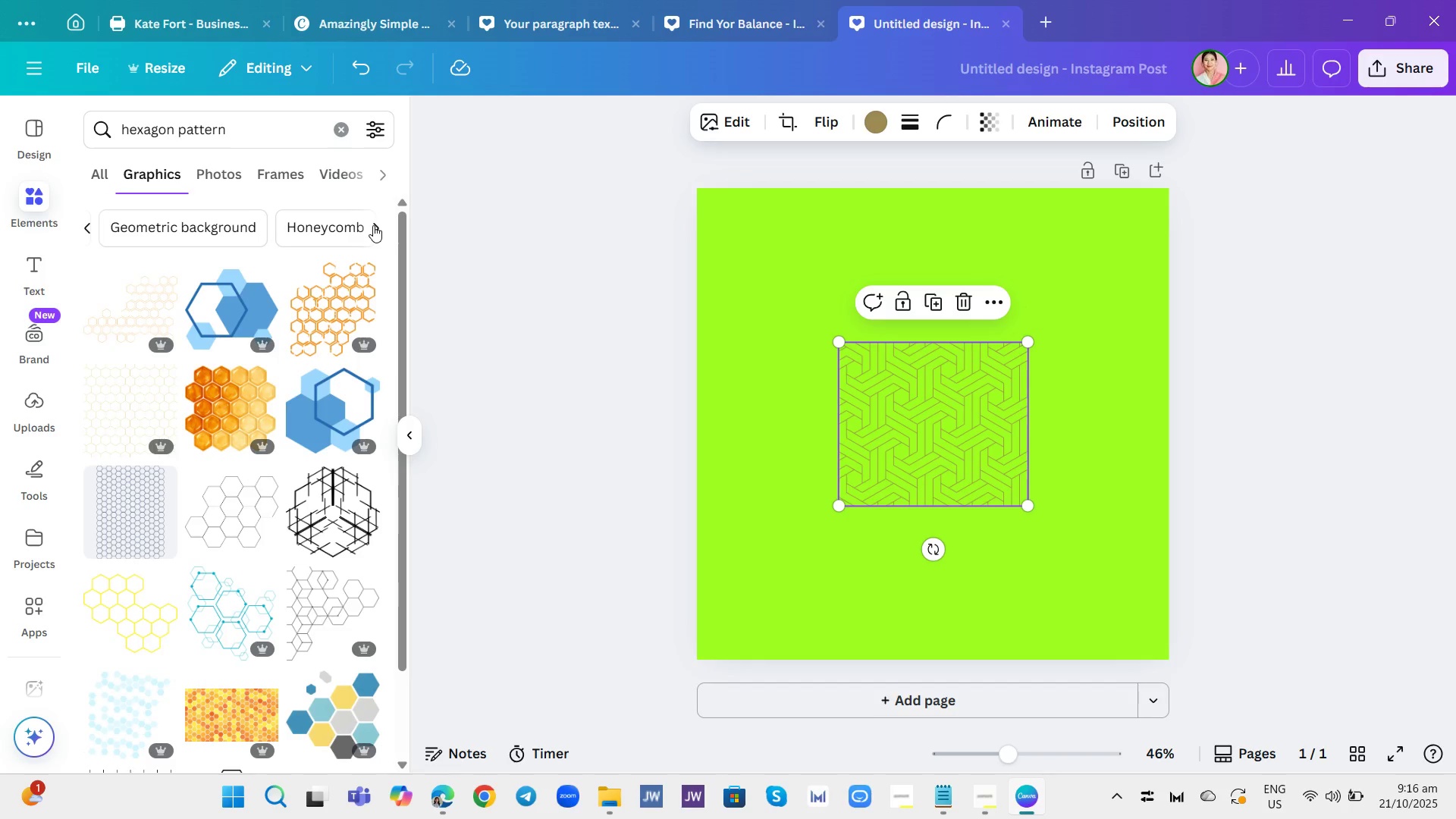 
mouse_move([331, 243])
 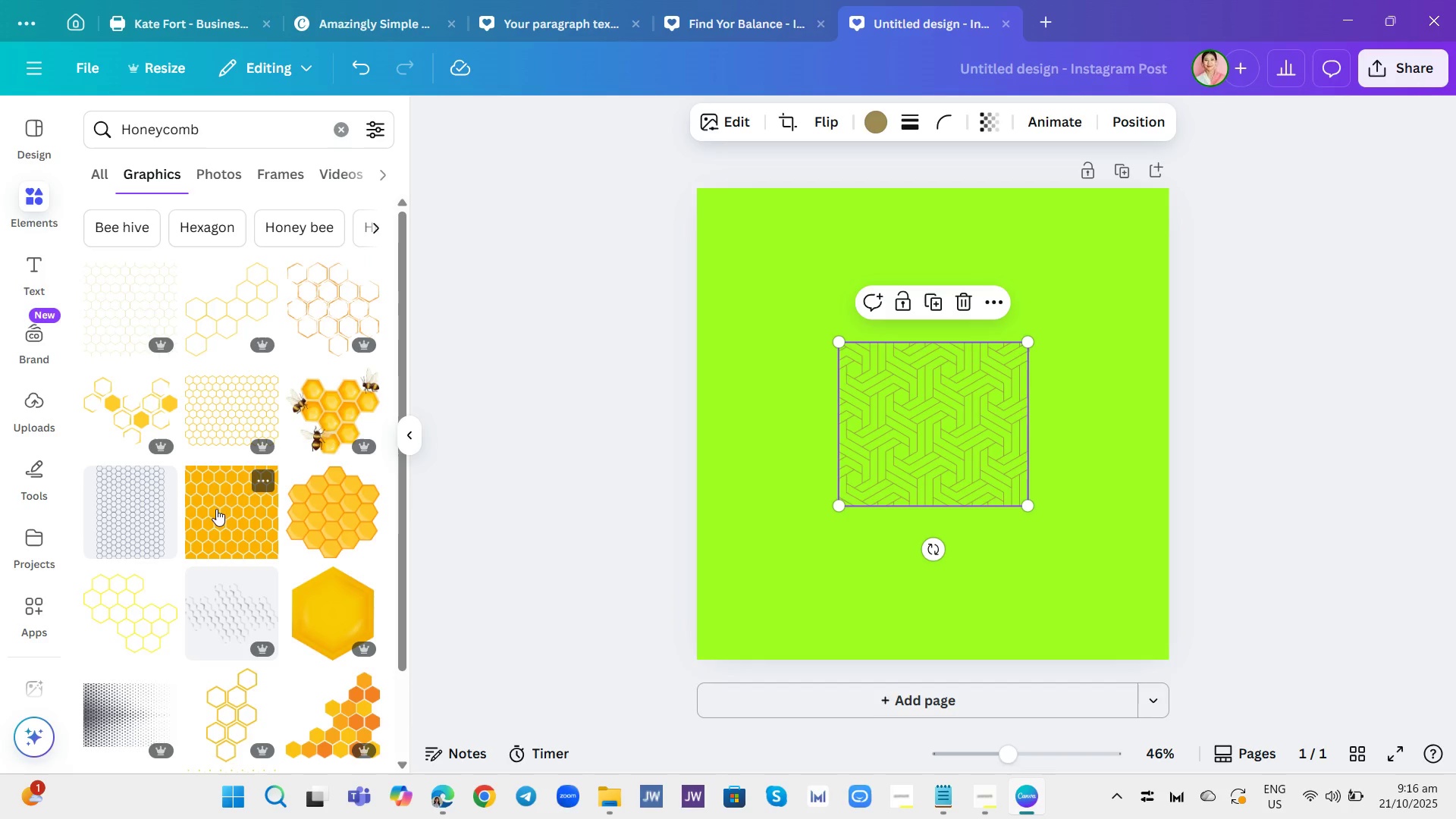 
left_click([253, 396])
 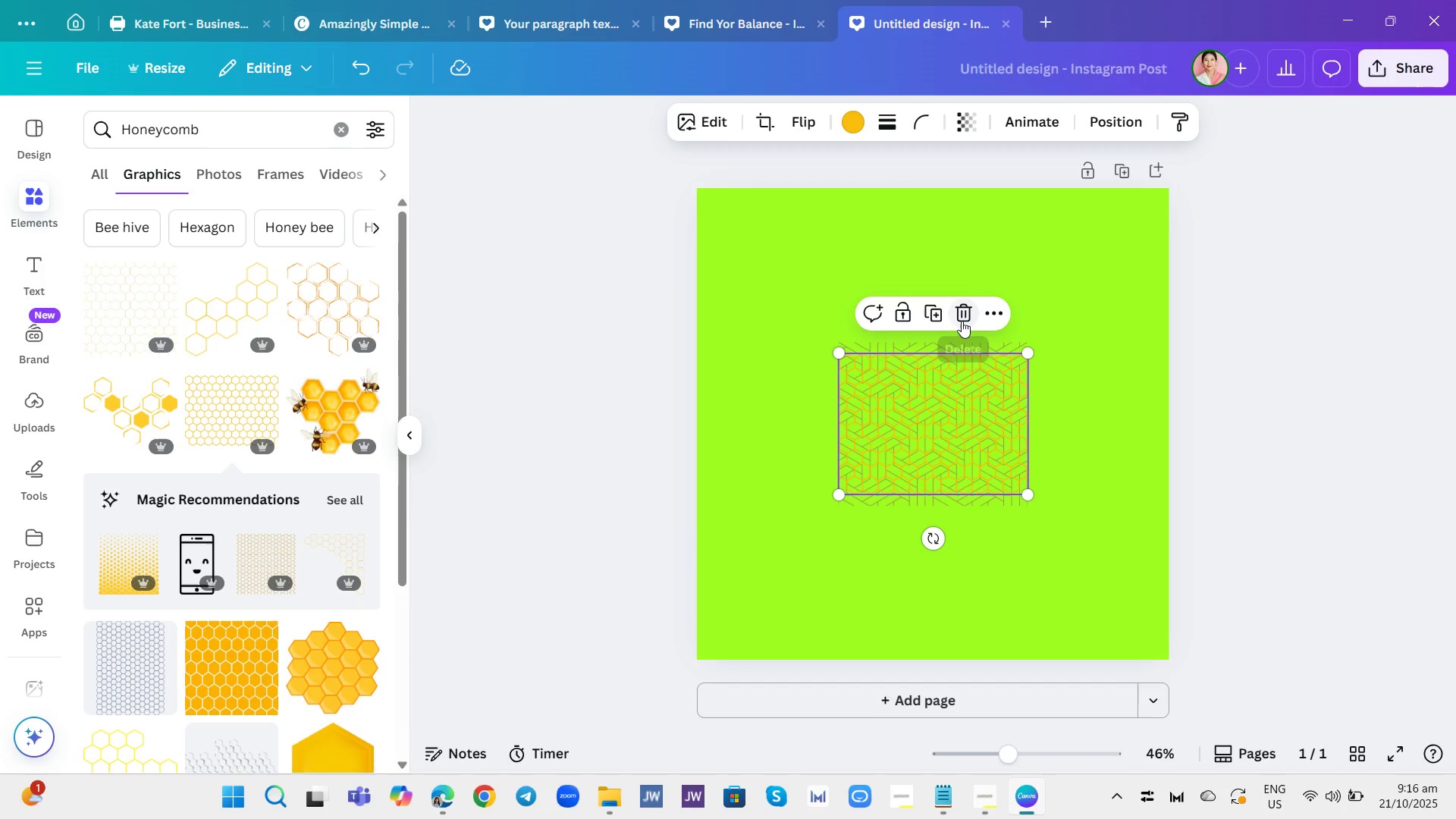 
left_click([961, 318])
 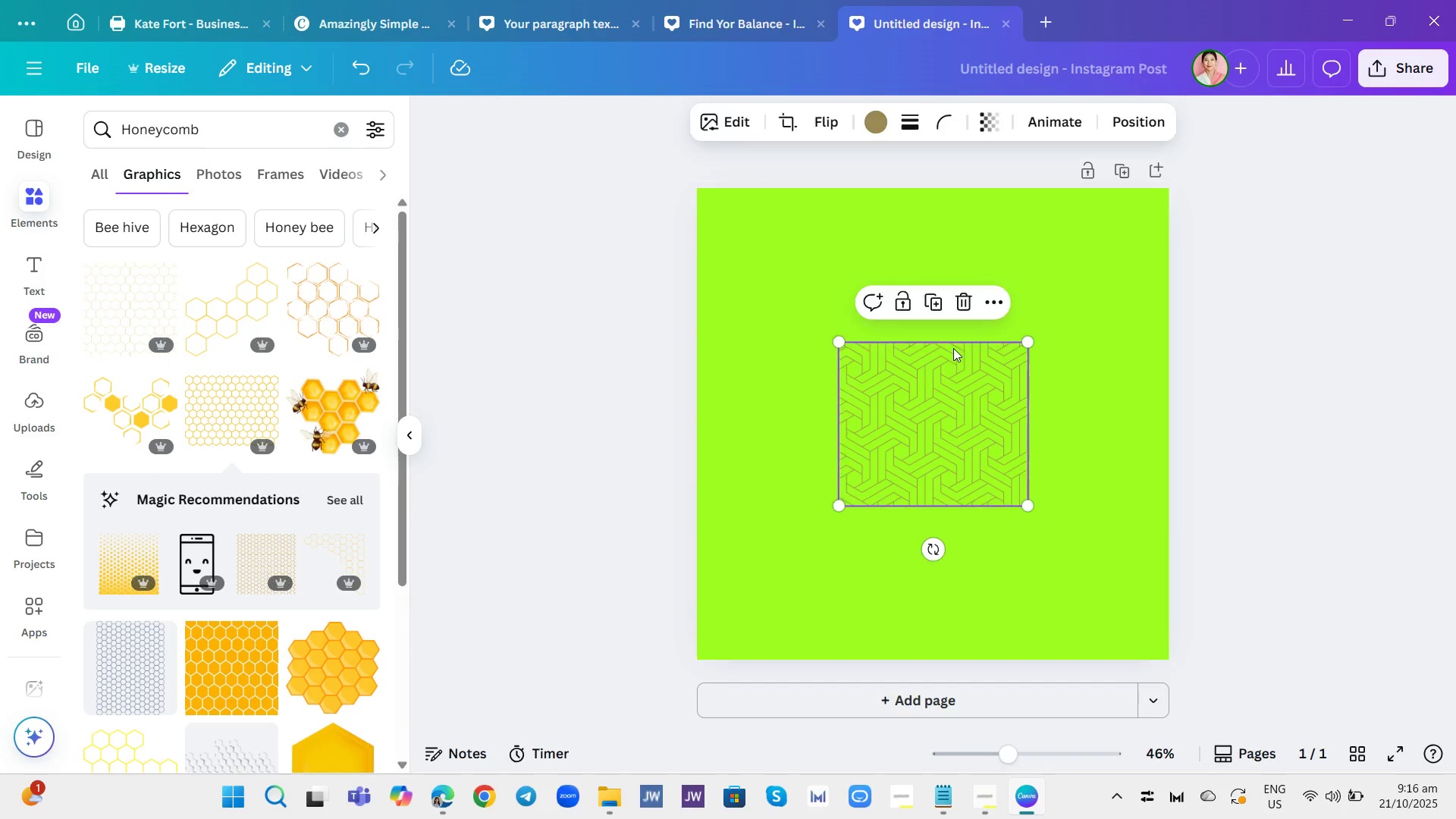 
left_click([953, 348])
 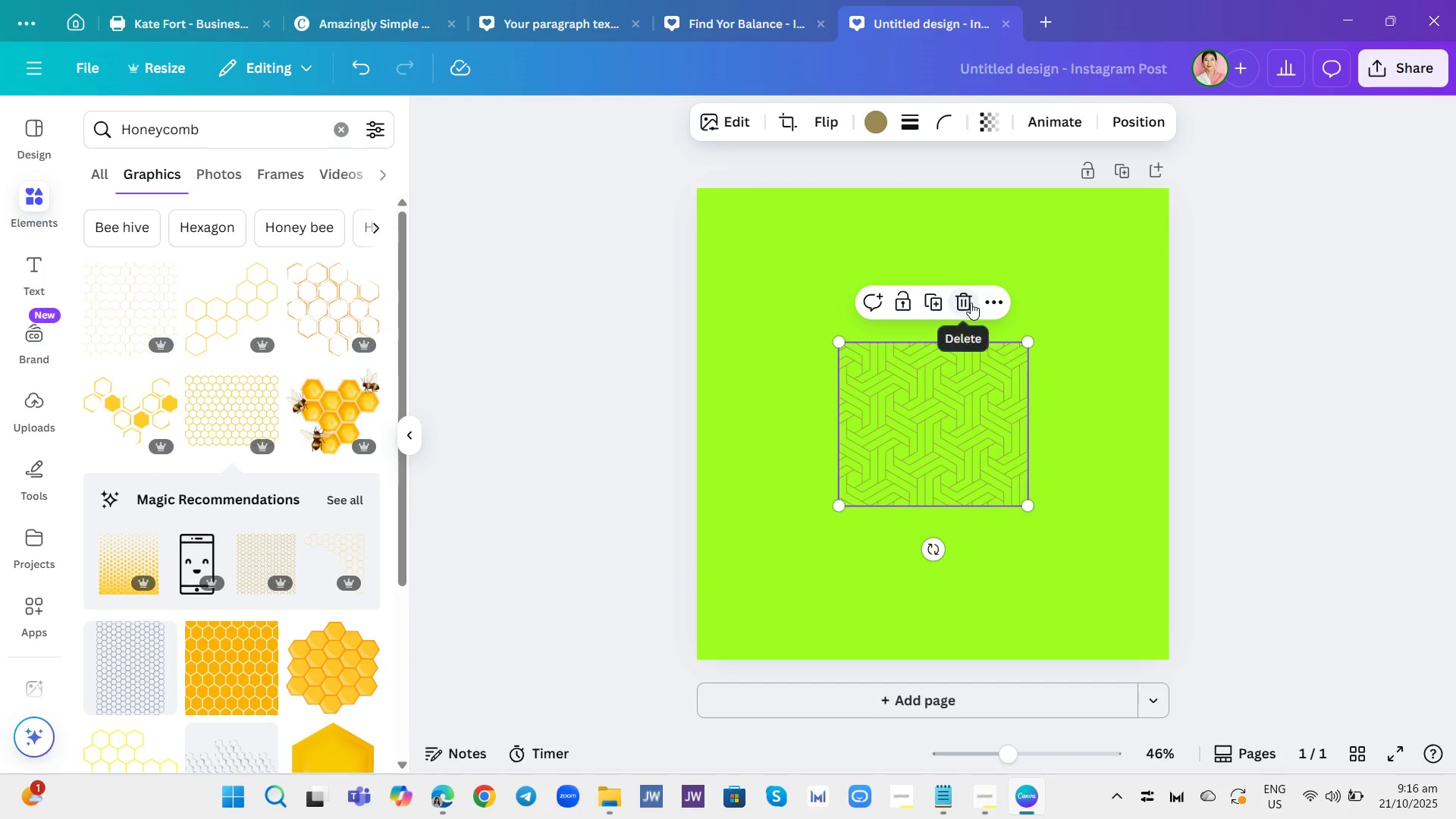 
left_click([971, 303])
 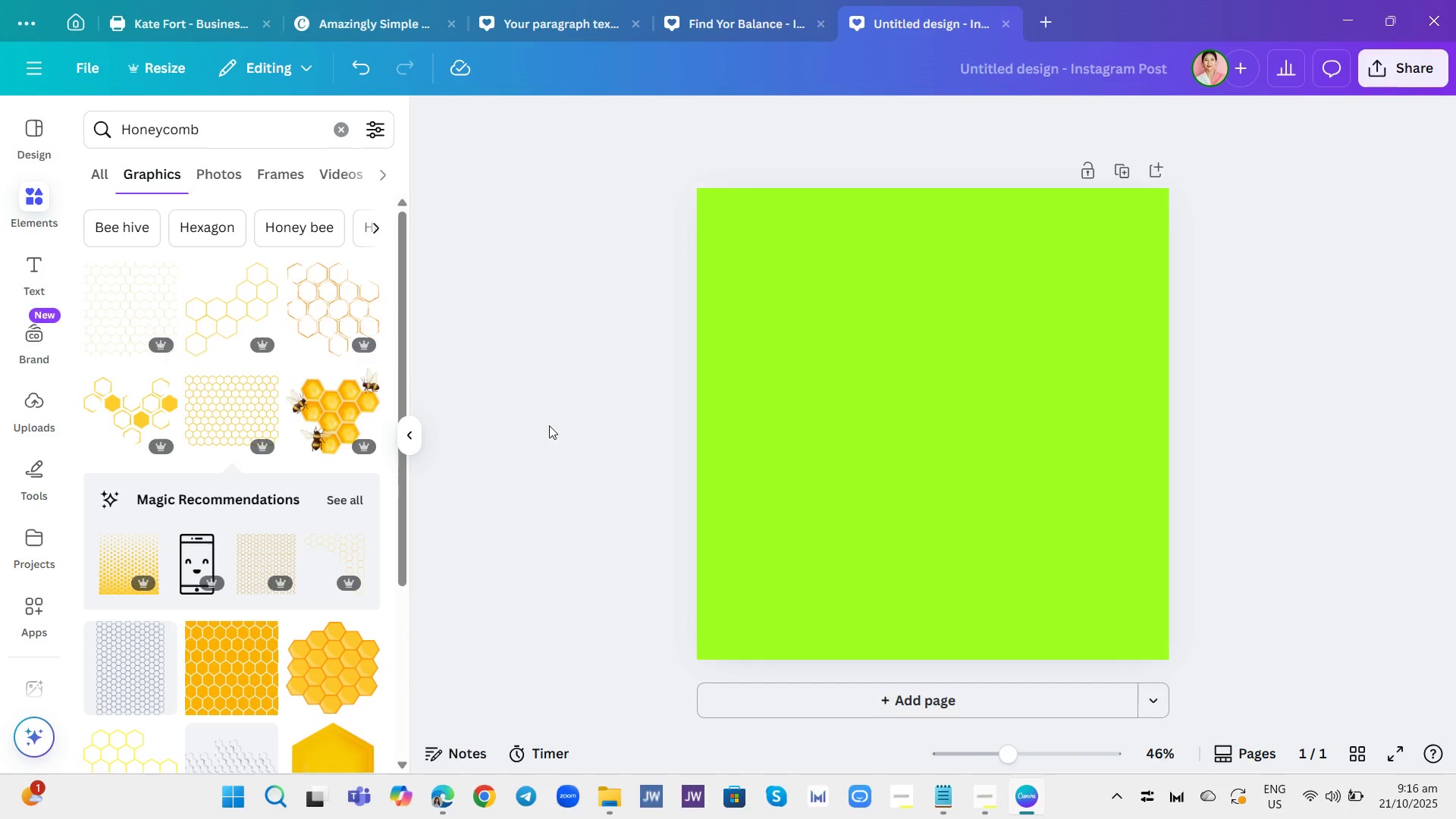 
wait(9.58)
 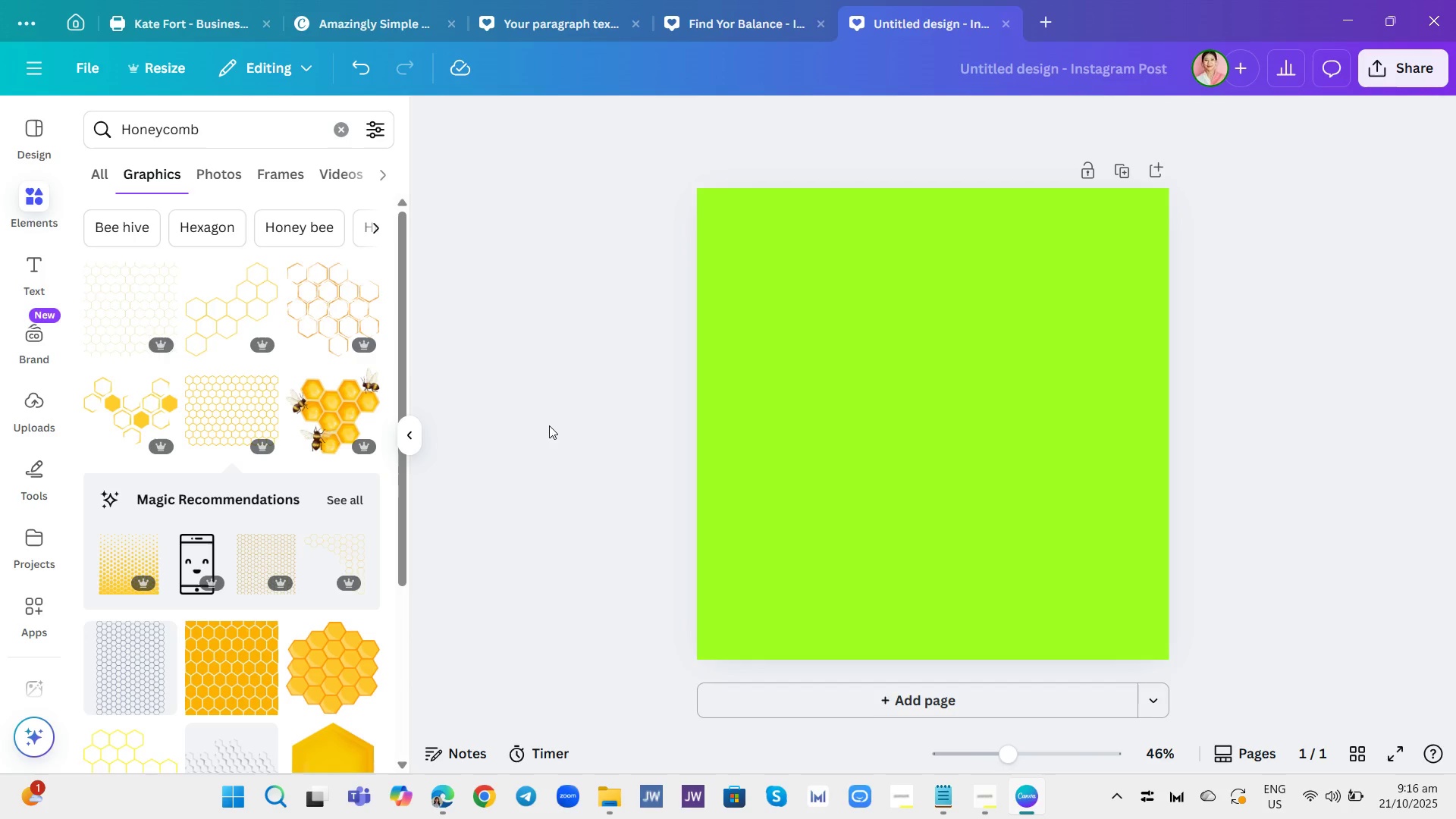 
left_click([245, 425])
 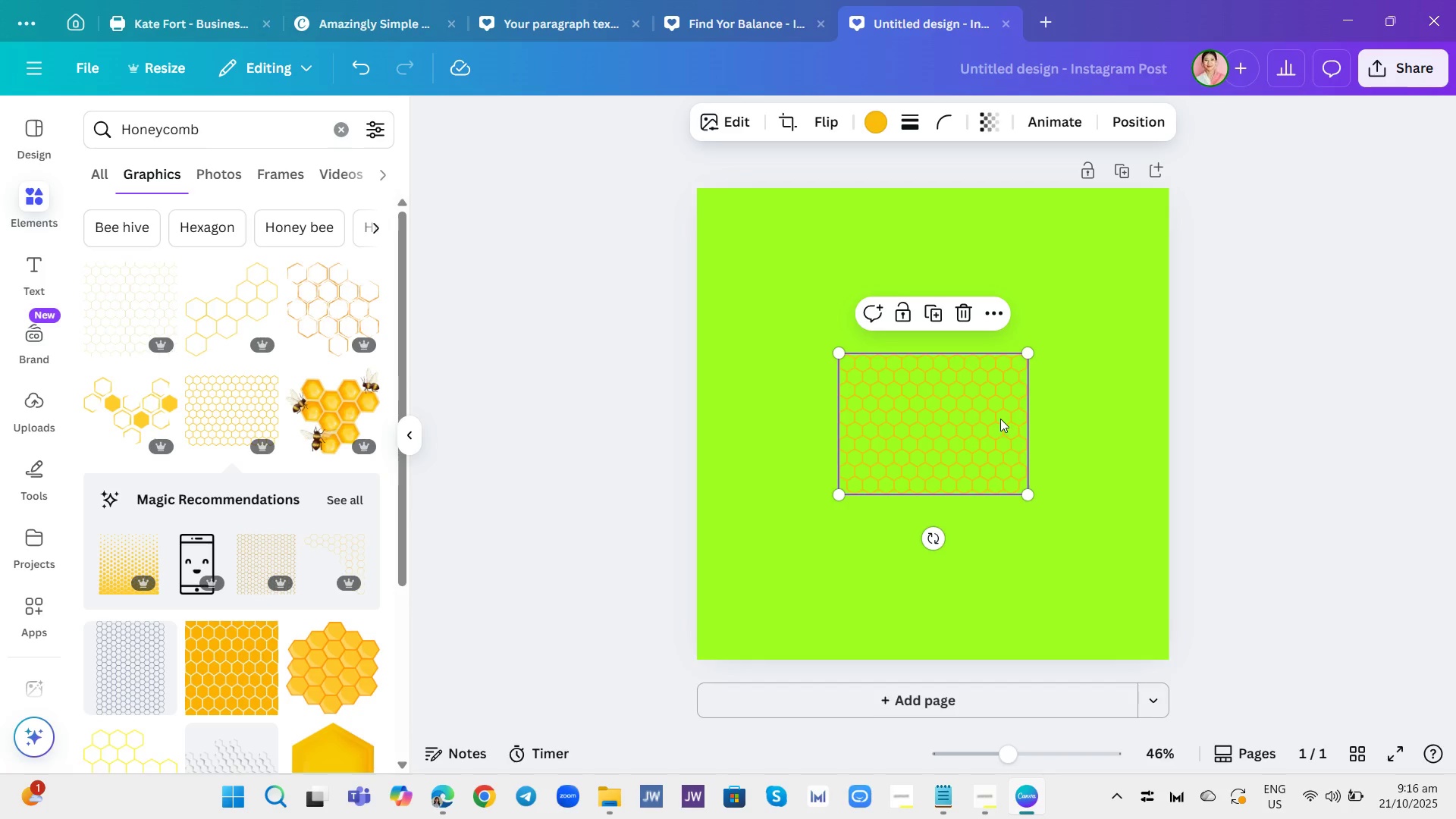 
left_click_drag(start_coordinate=[1009, 423], to_coordinate=[899, 261])
 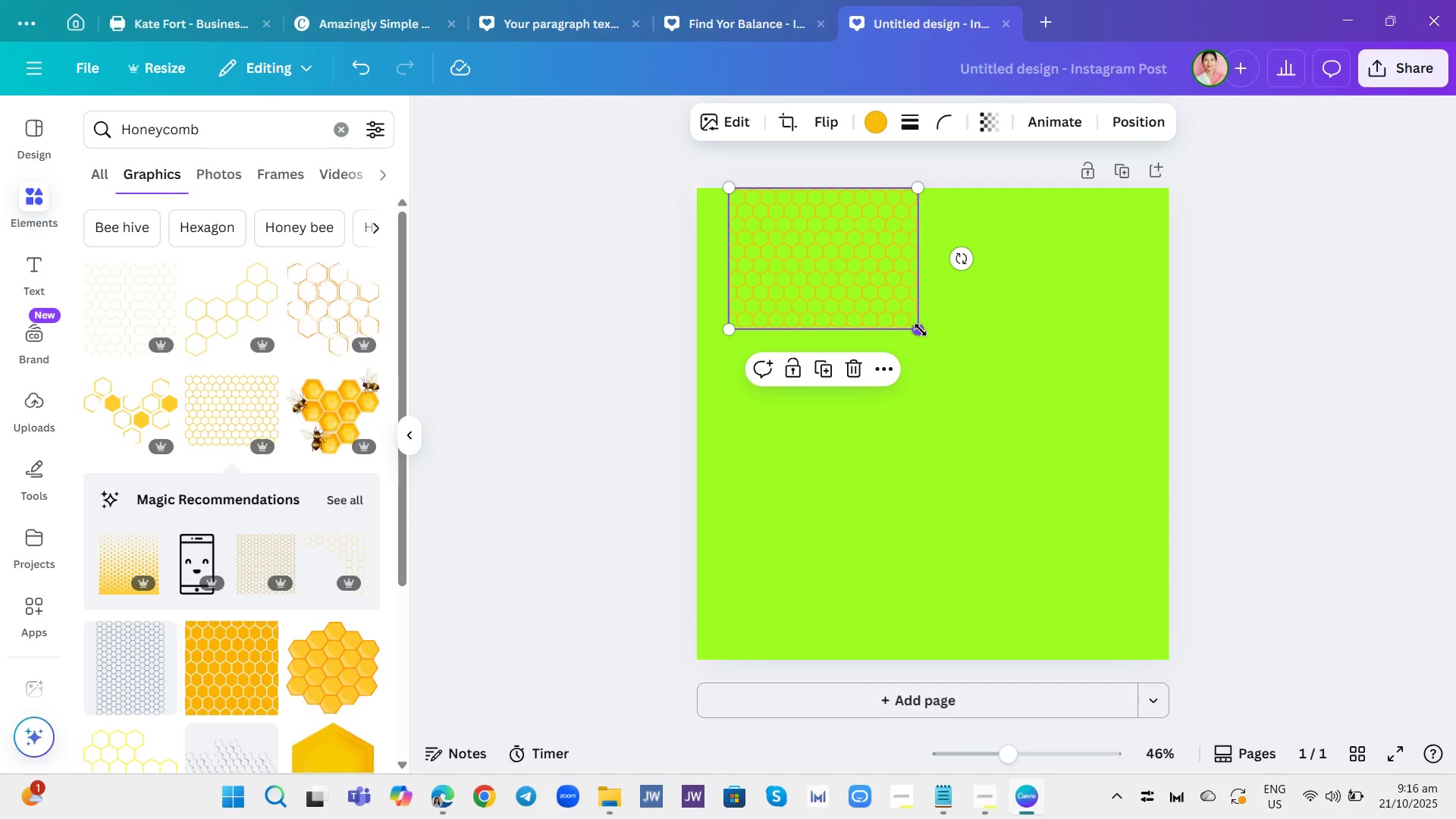 
left_click_drag(start_coordinate=[921, 330], to_coordinate=[1207, 428])
 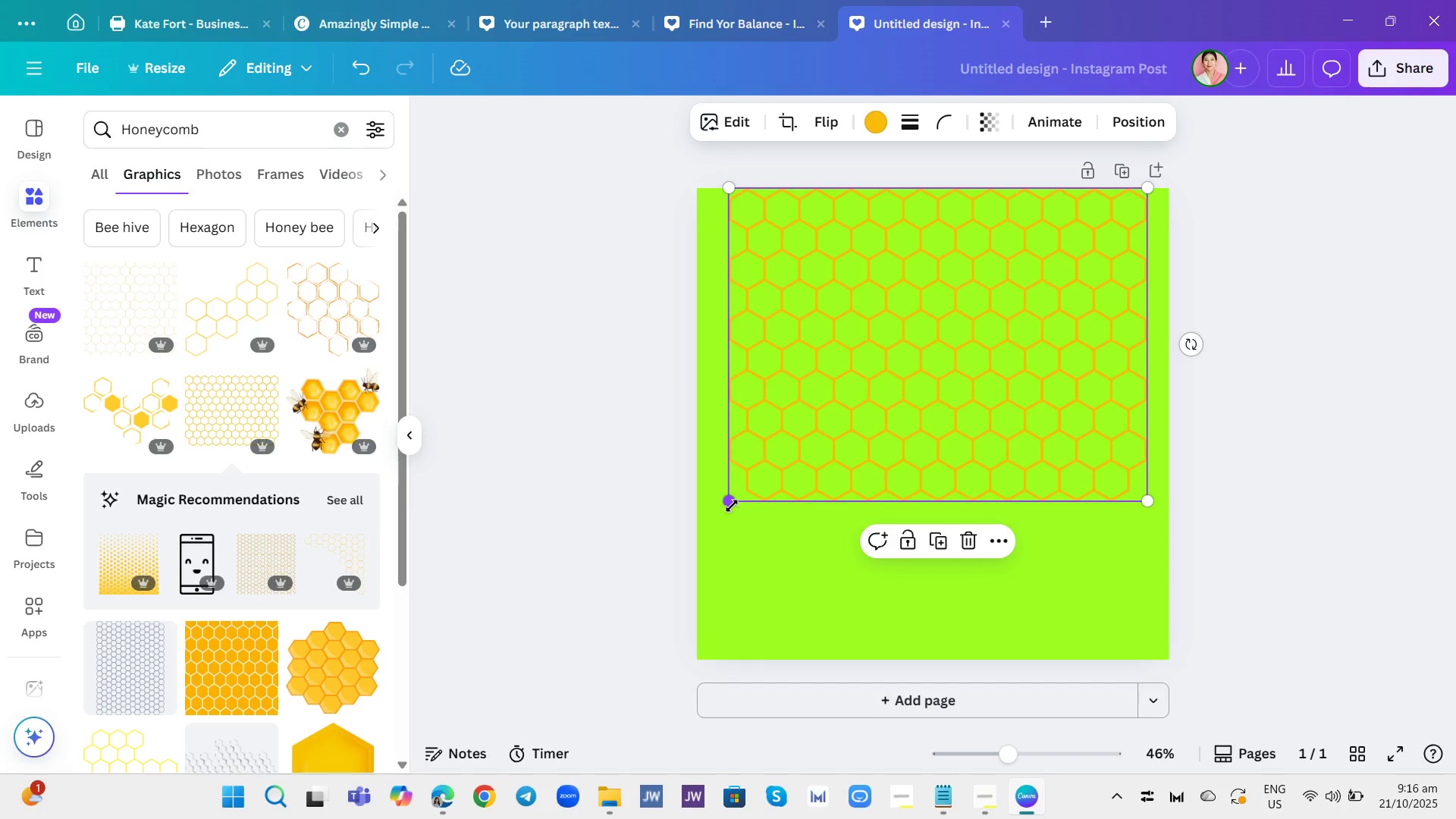 
left_click_drag(start_coordinate=[732, 506], to_coordinate=[706, 493])
 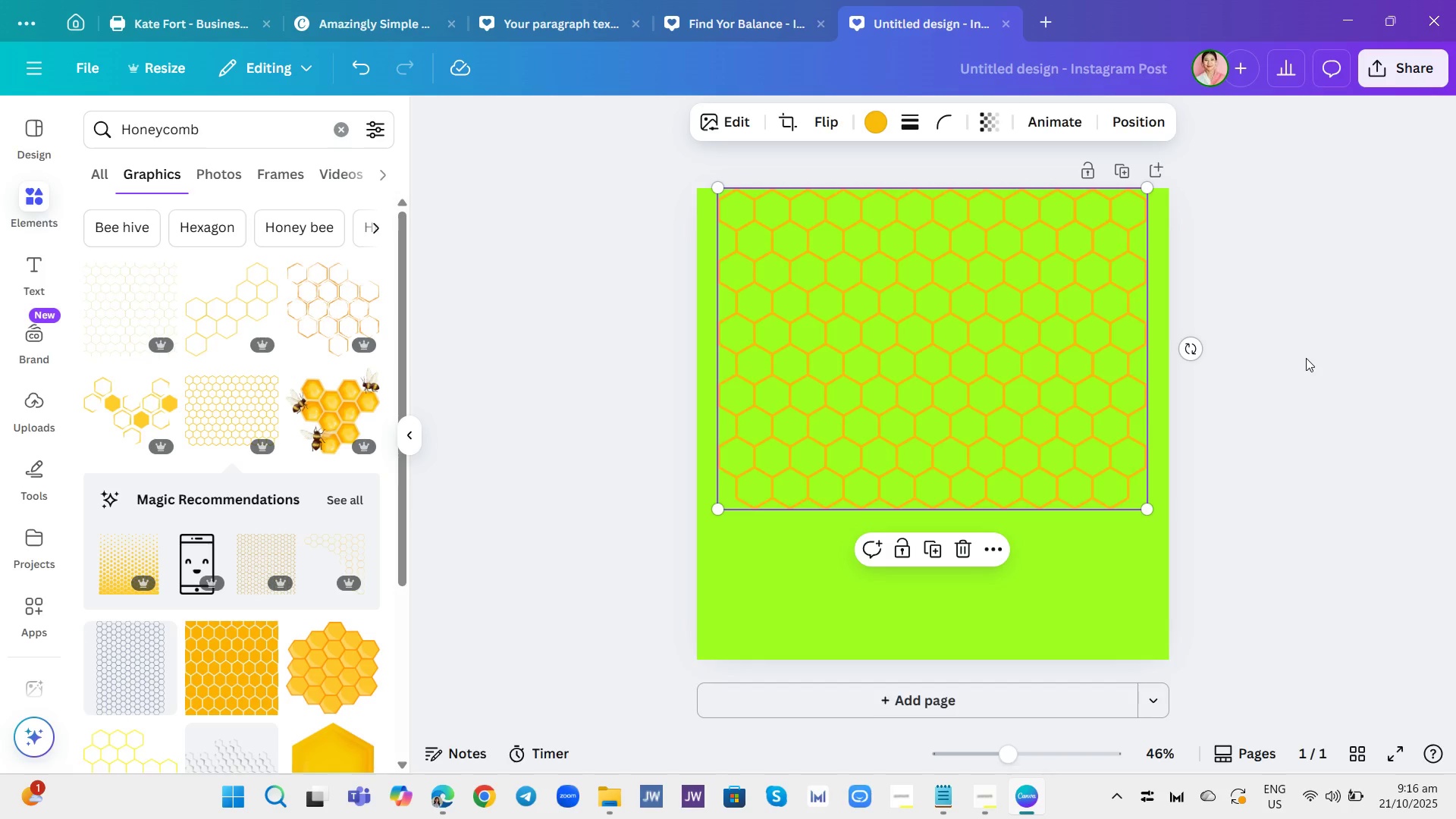 
left_click([1306, 358])
 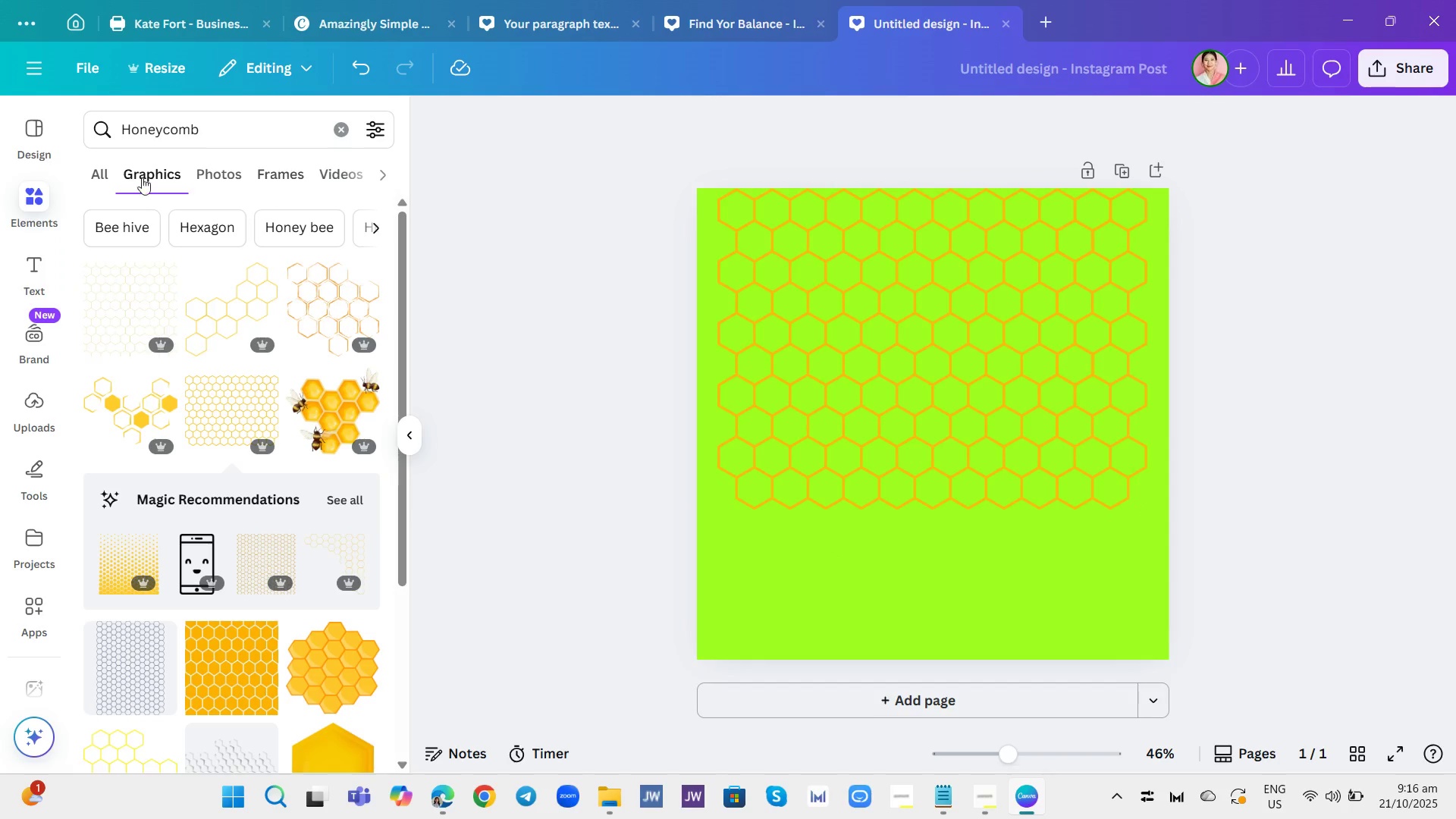 
wait(6.12)
 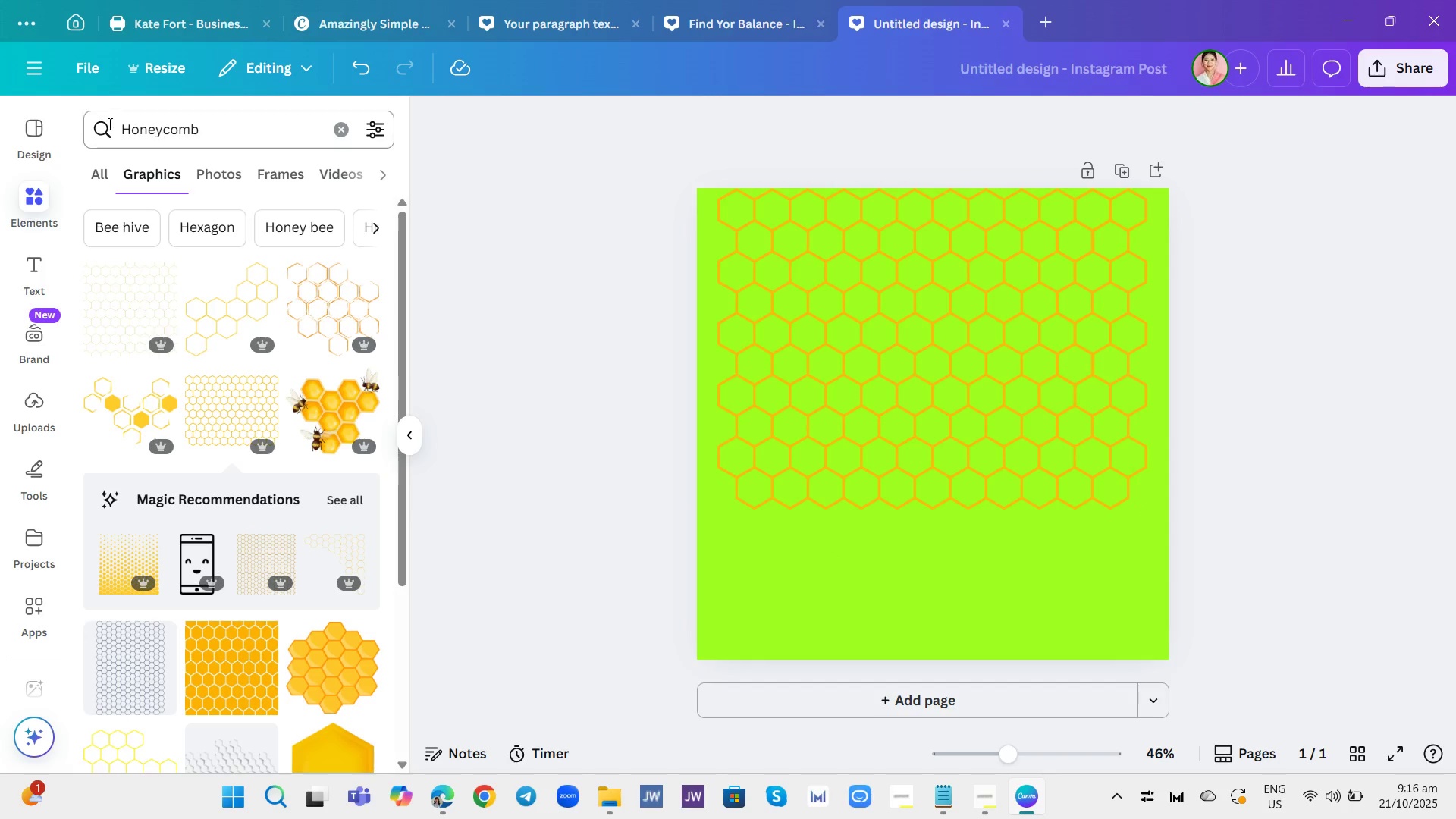 
left_click([340, 131])
 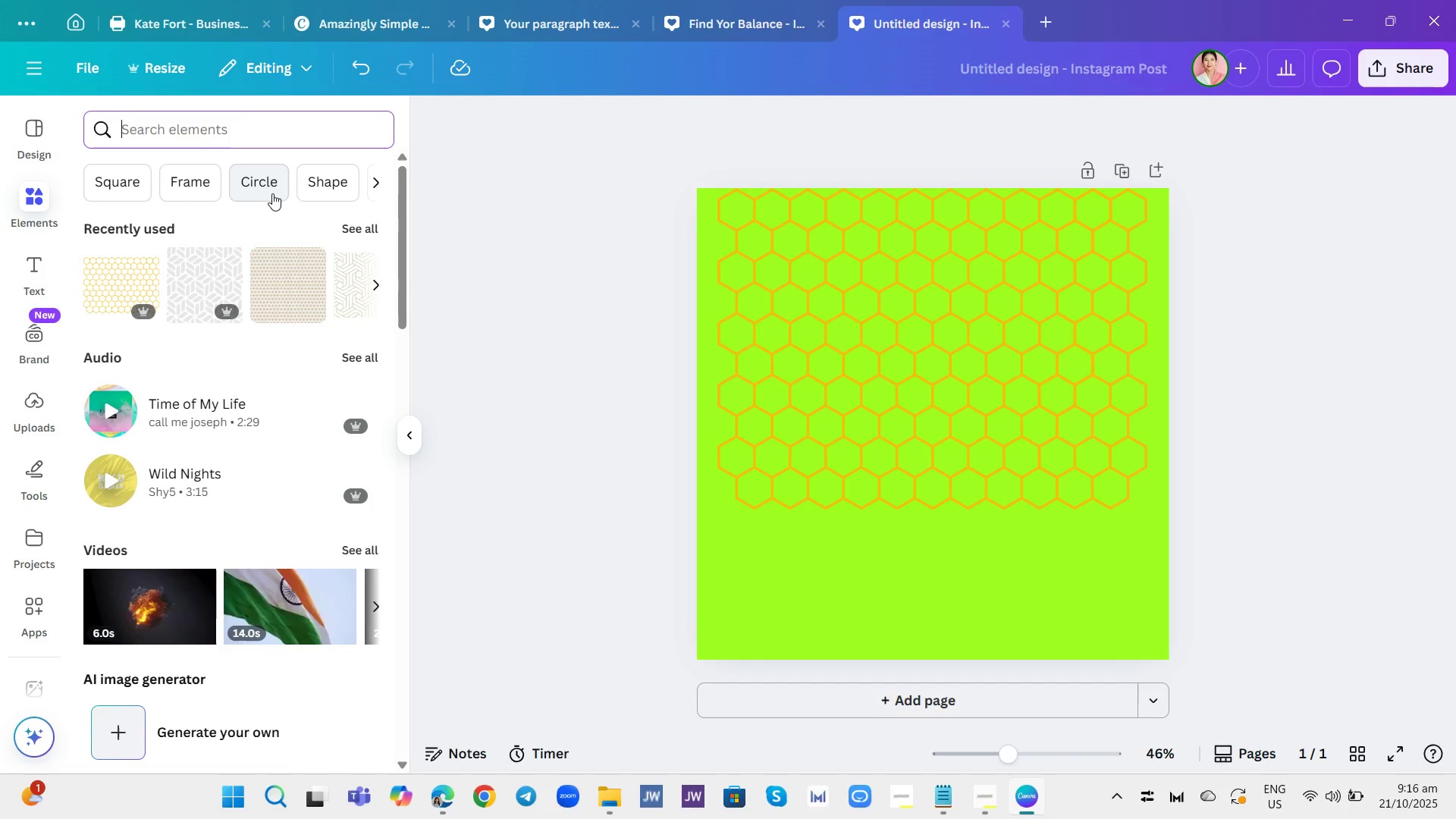 
wait(7.6)
 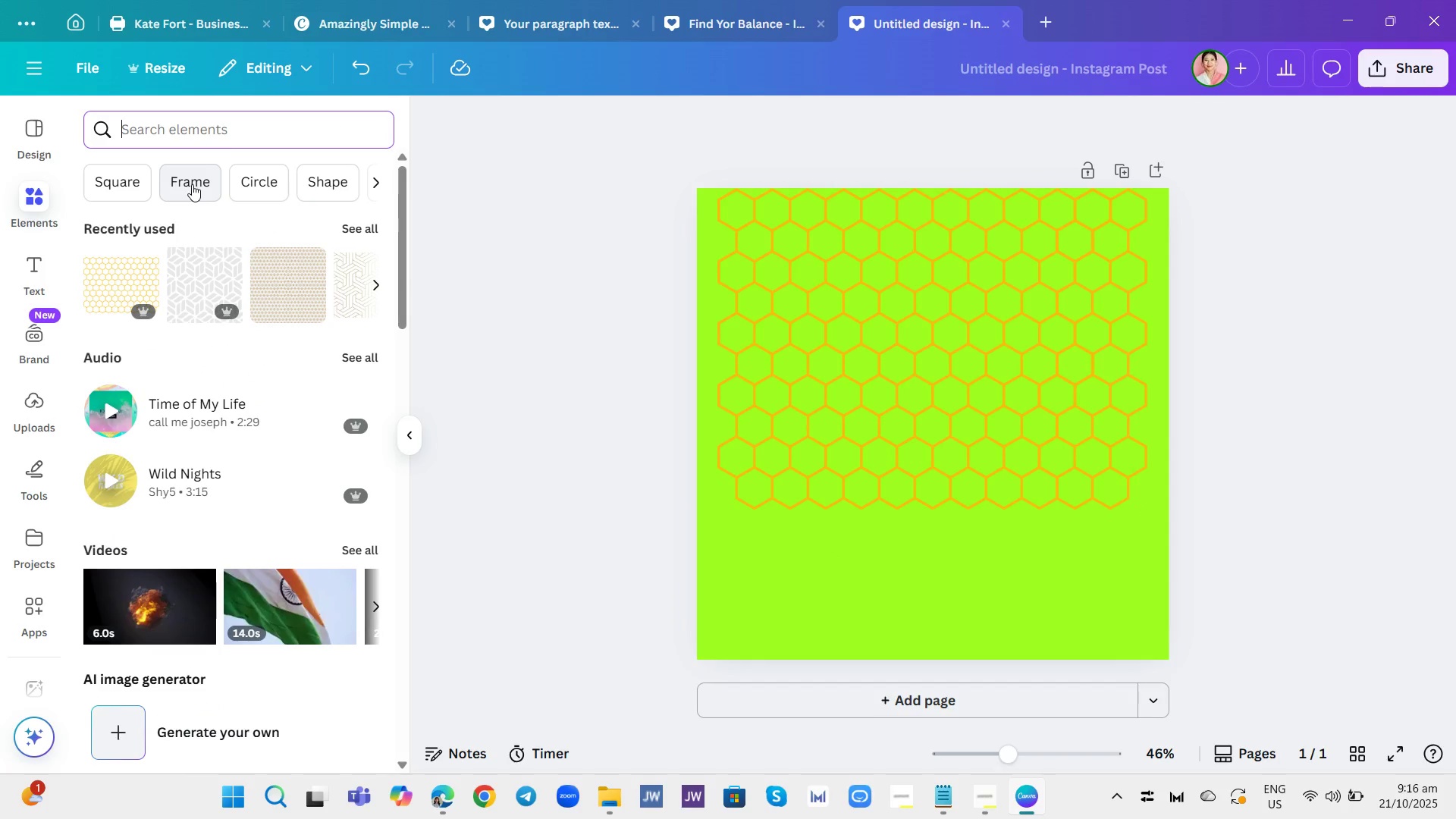 
left_click([334, 189])
 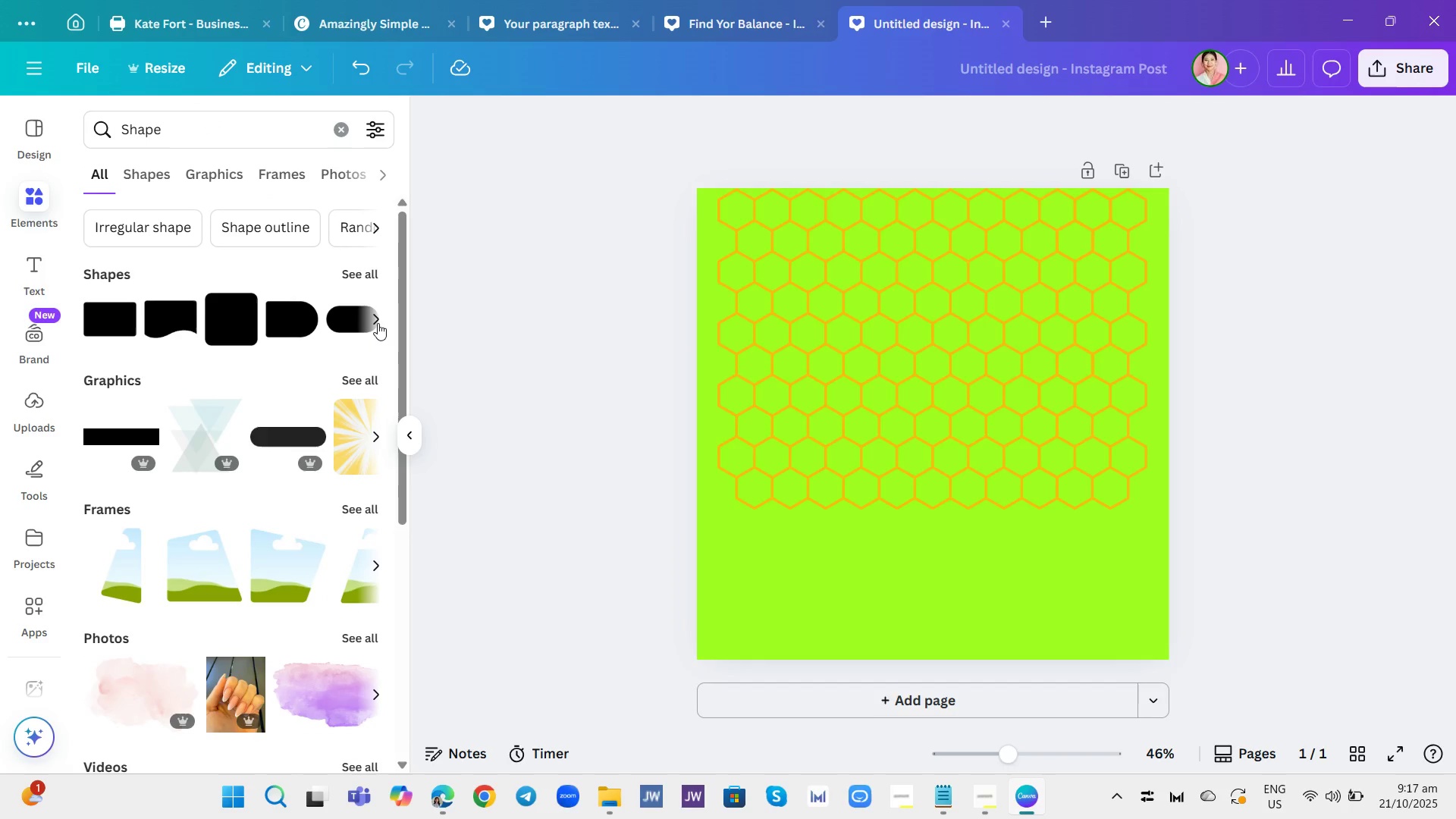 
left_click([366, 269])
 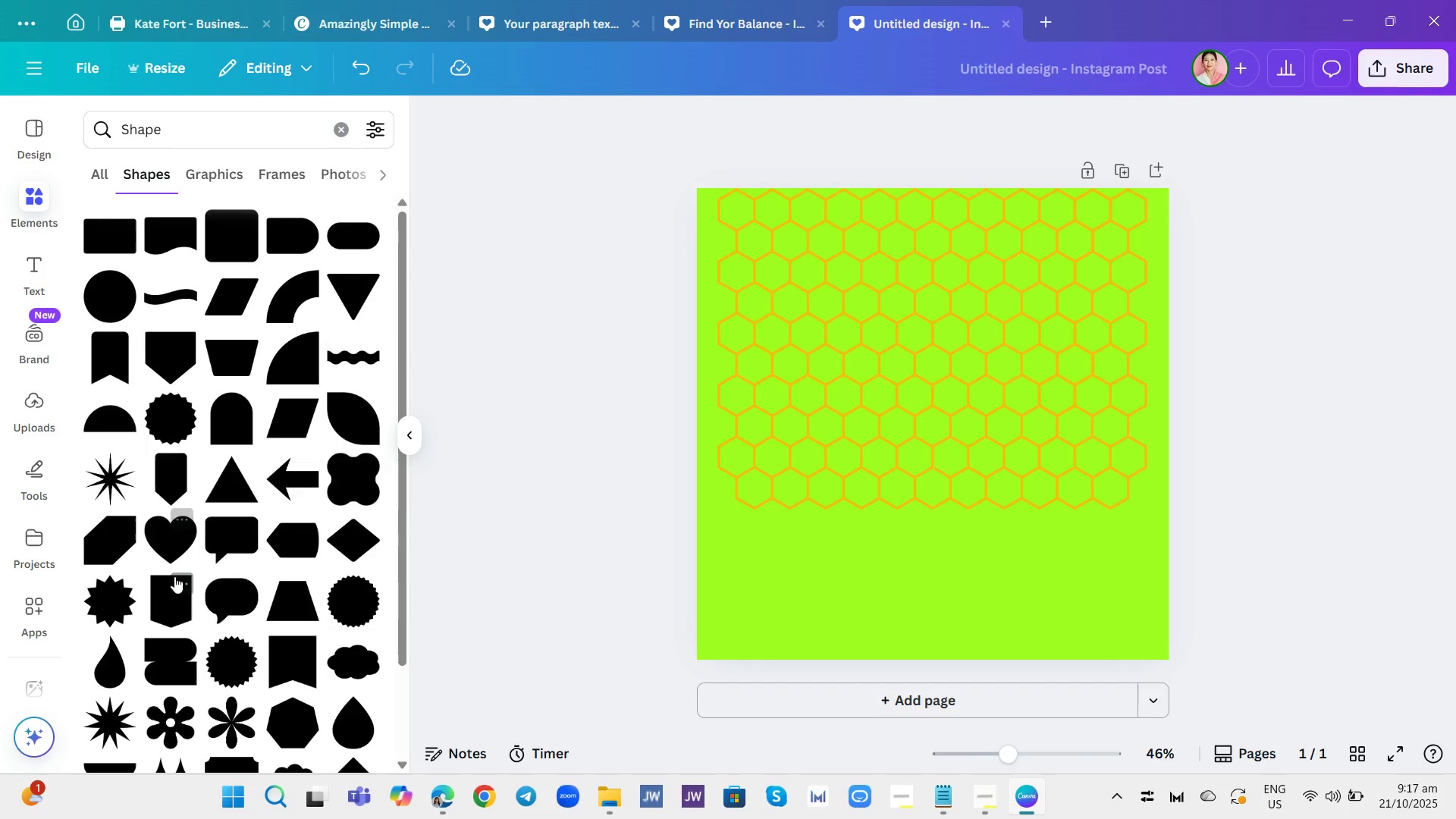 
scroll: coordinate [121, 462], scroll_direction: down, amount: 14.0
 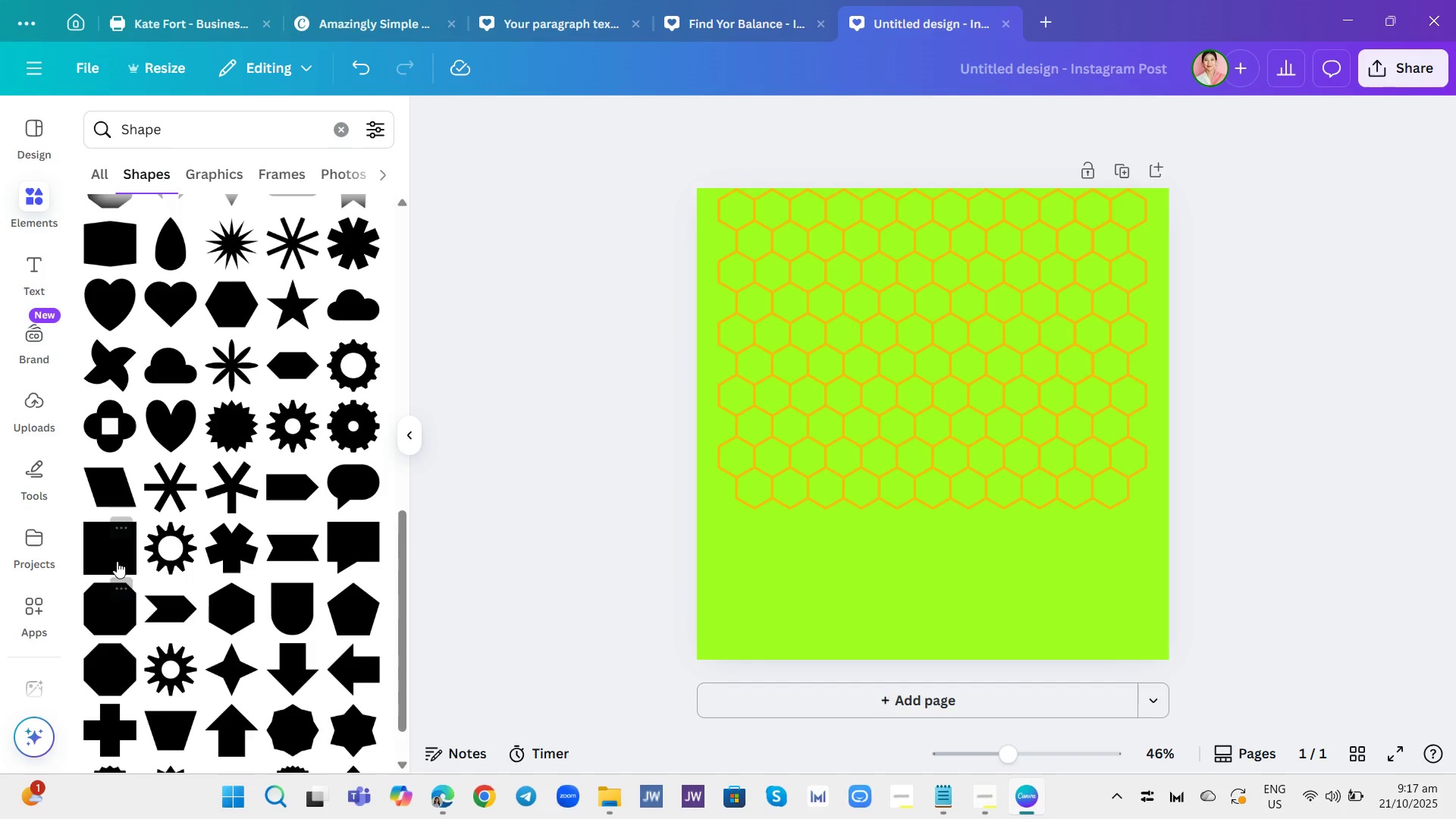 
left_click([117, 556])
 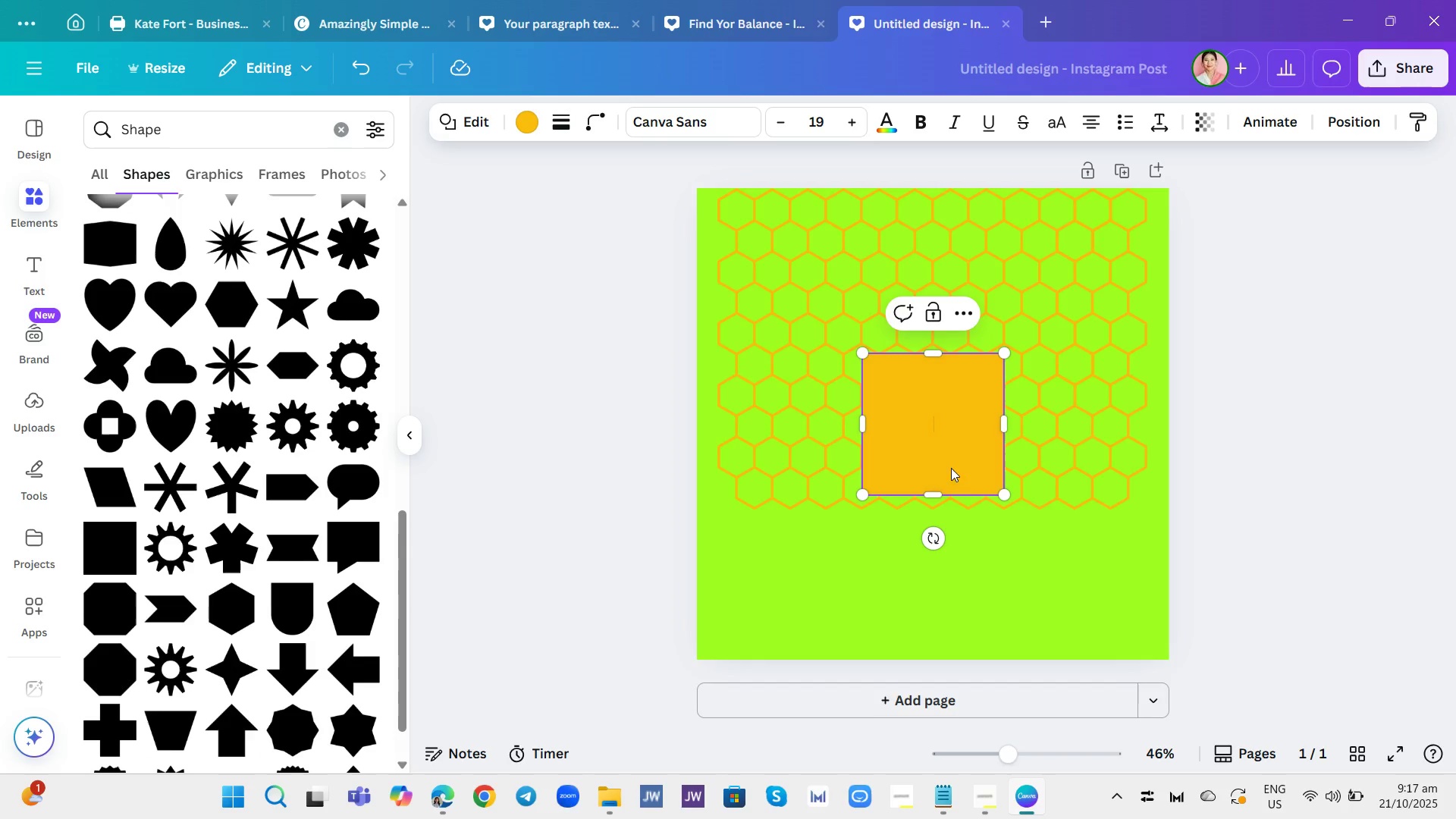 
left_click_drag(start_coordinate=[970, 463], to_coordinate=[830, 297])
 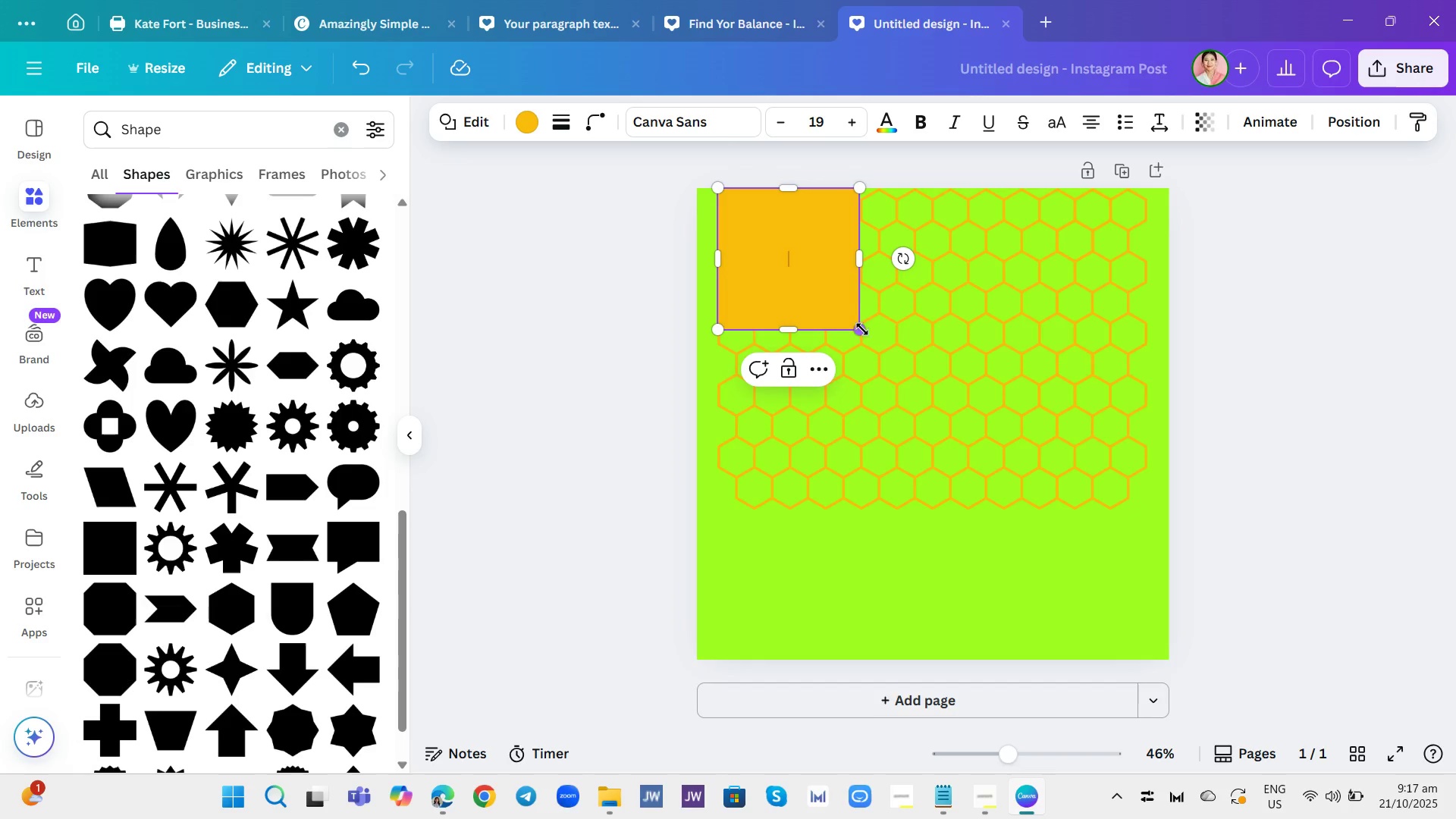 
left_click_drag(start_coordinate=[855, 328], to_coordinate=[1143, 515])
 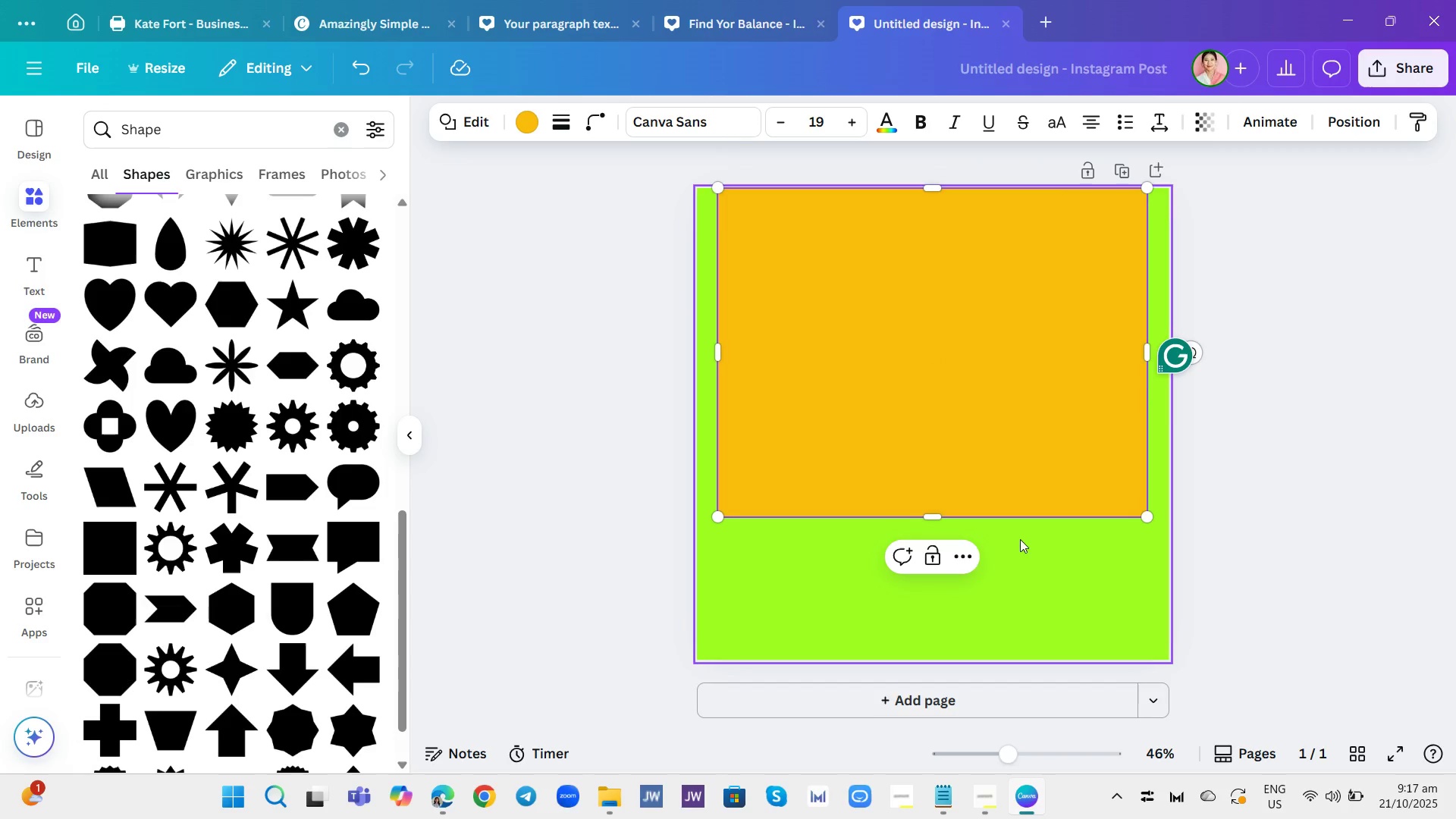 
left_click([957, 555])
 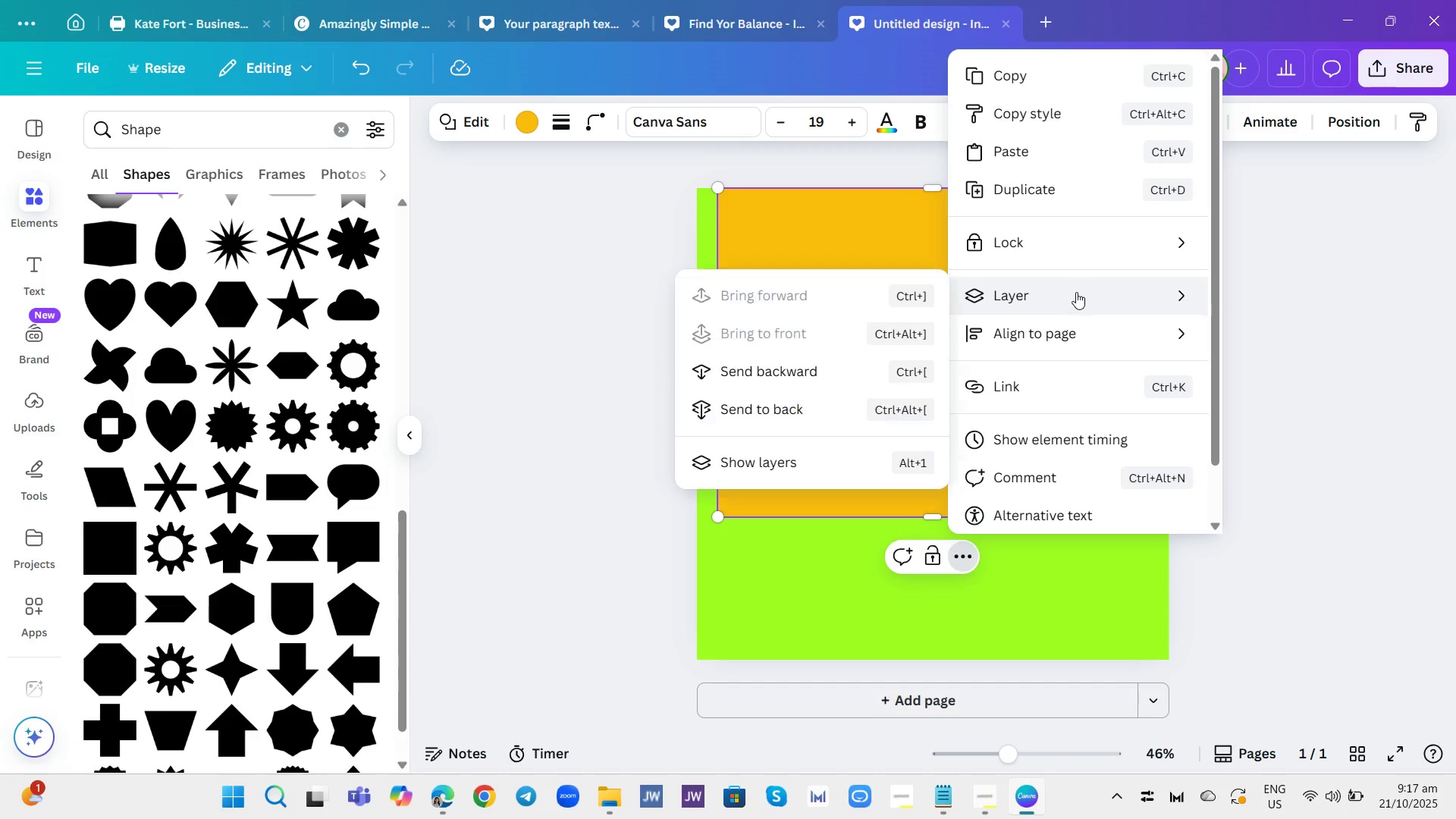 
left_click([1076, 292])
 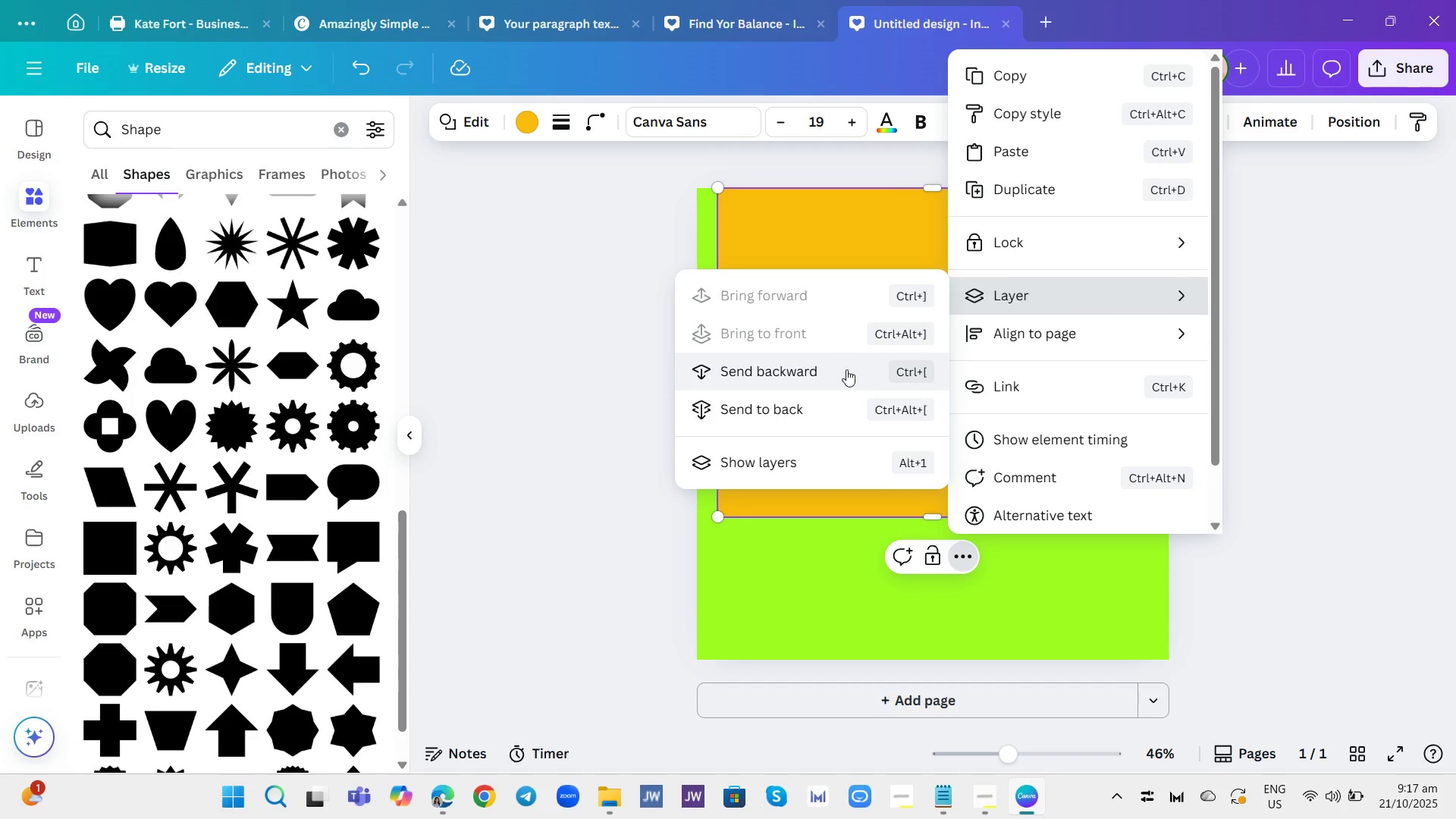 
left_click([846, 369])
 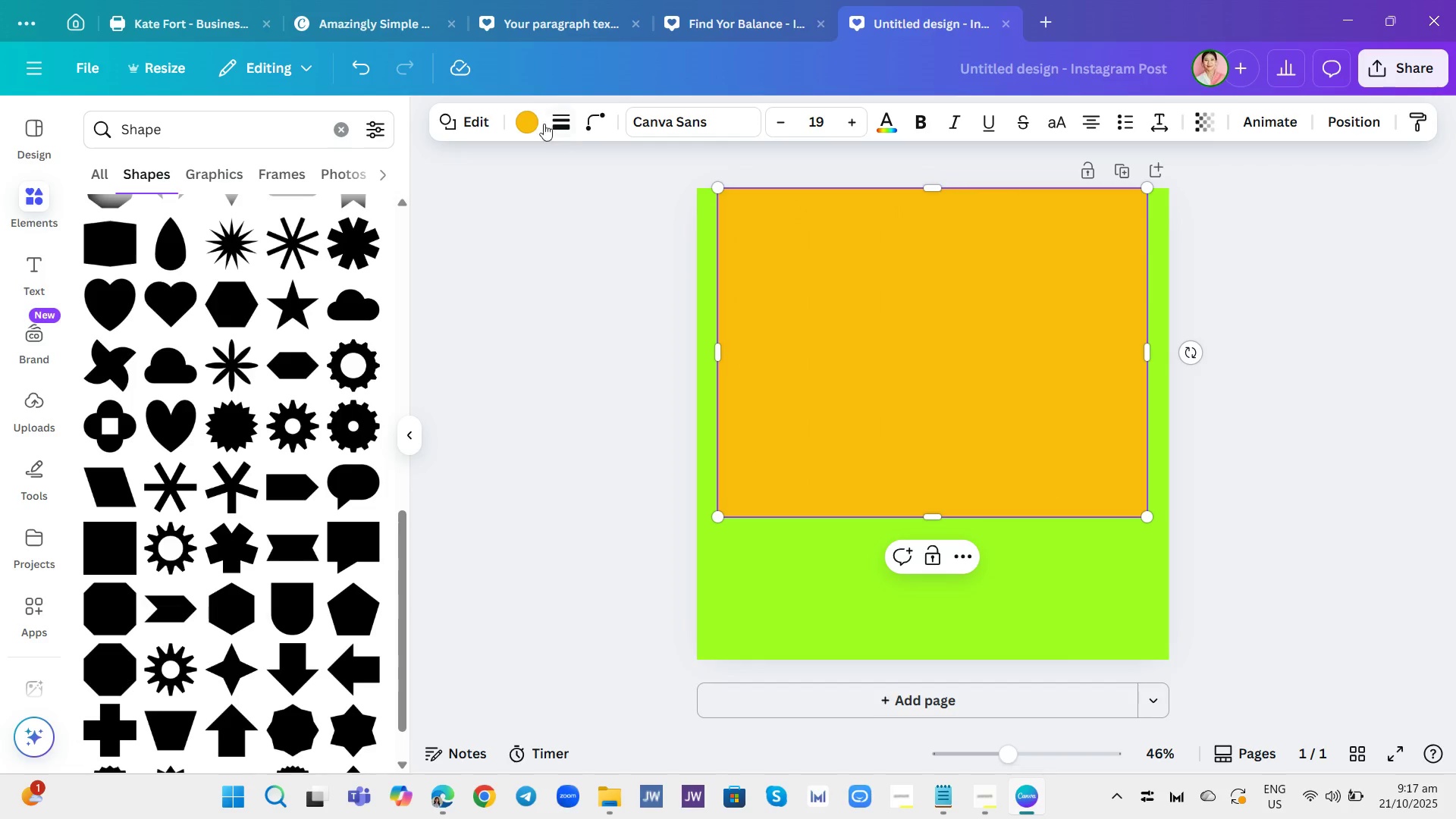 
left_click([516, 121])
 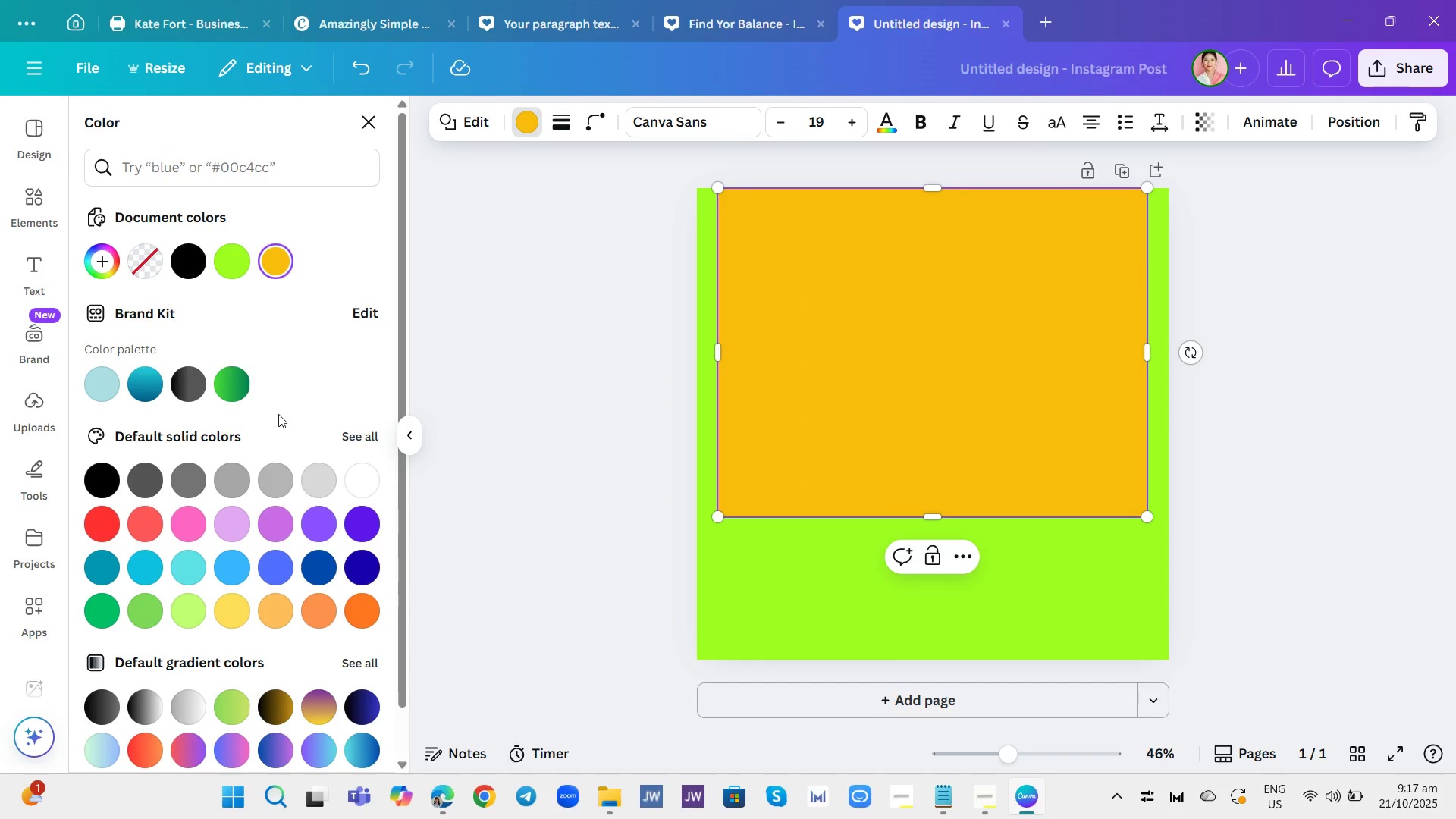 
left_click([184, 475])
 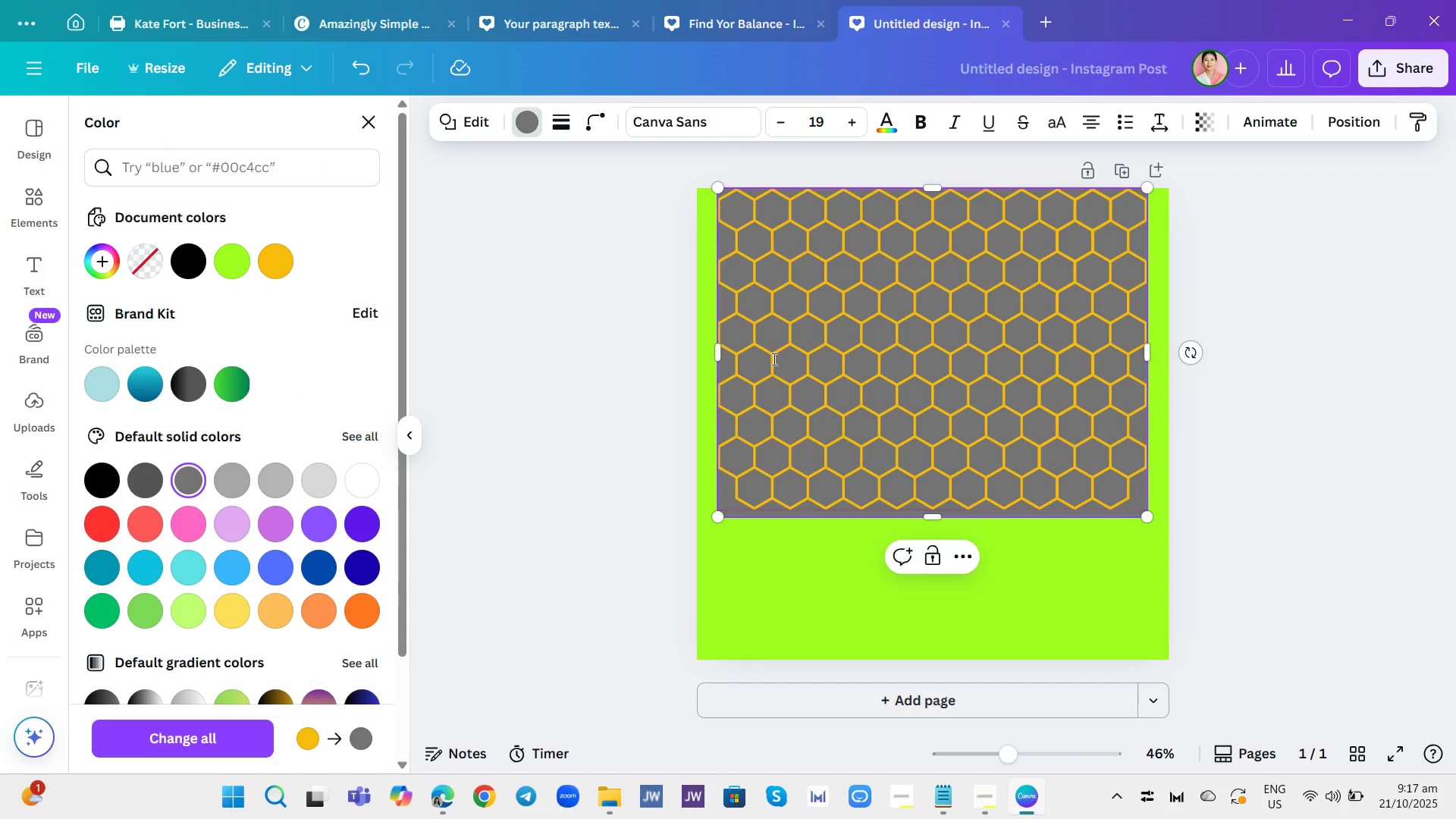 
left_click([777, 354])
 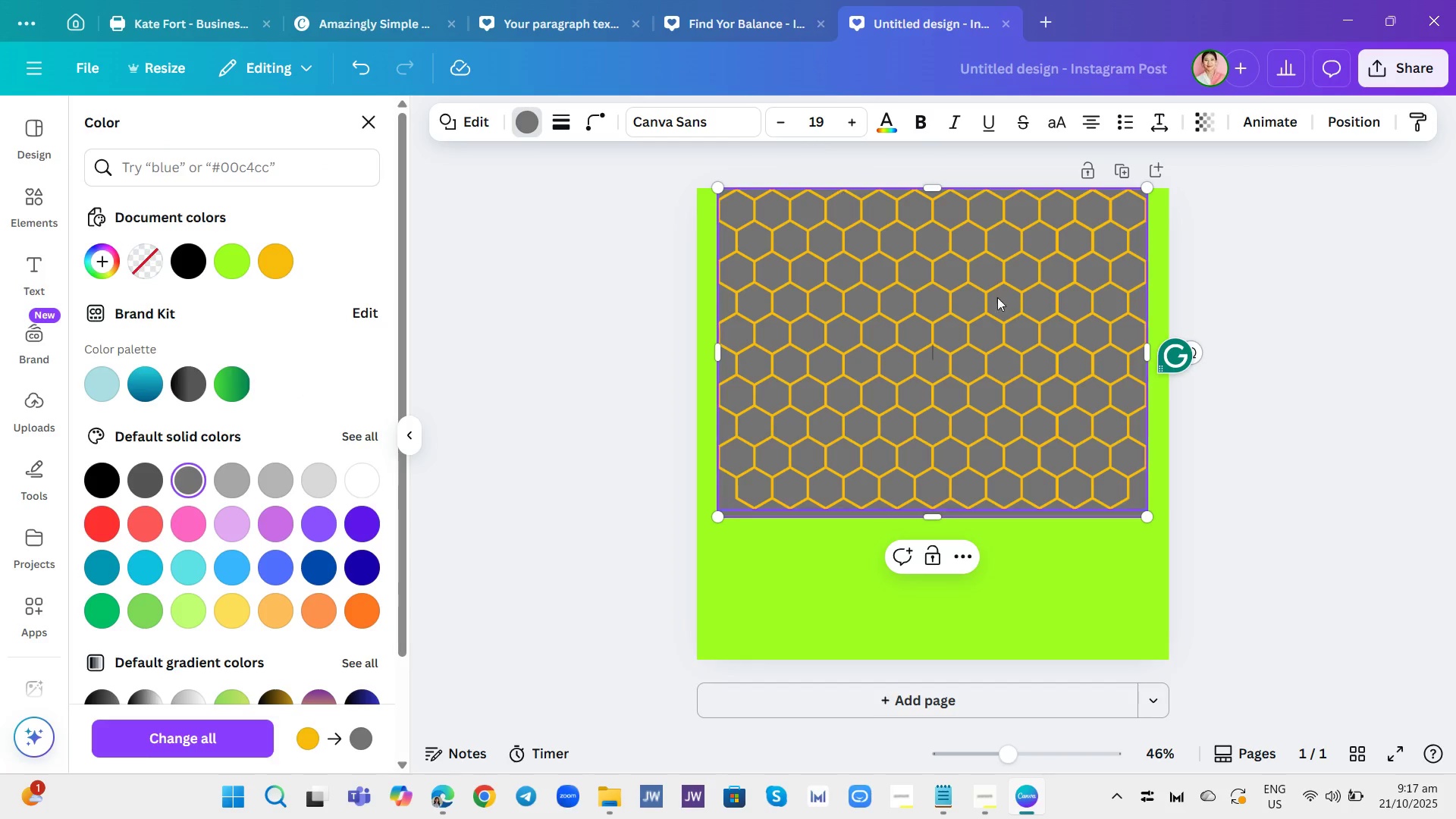 
left_click([1390, 395])
 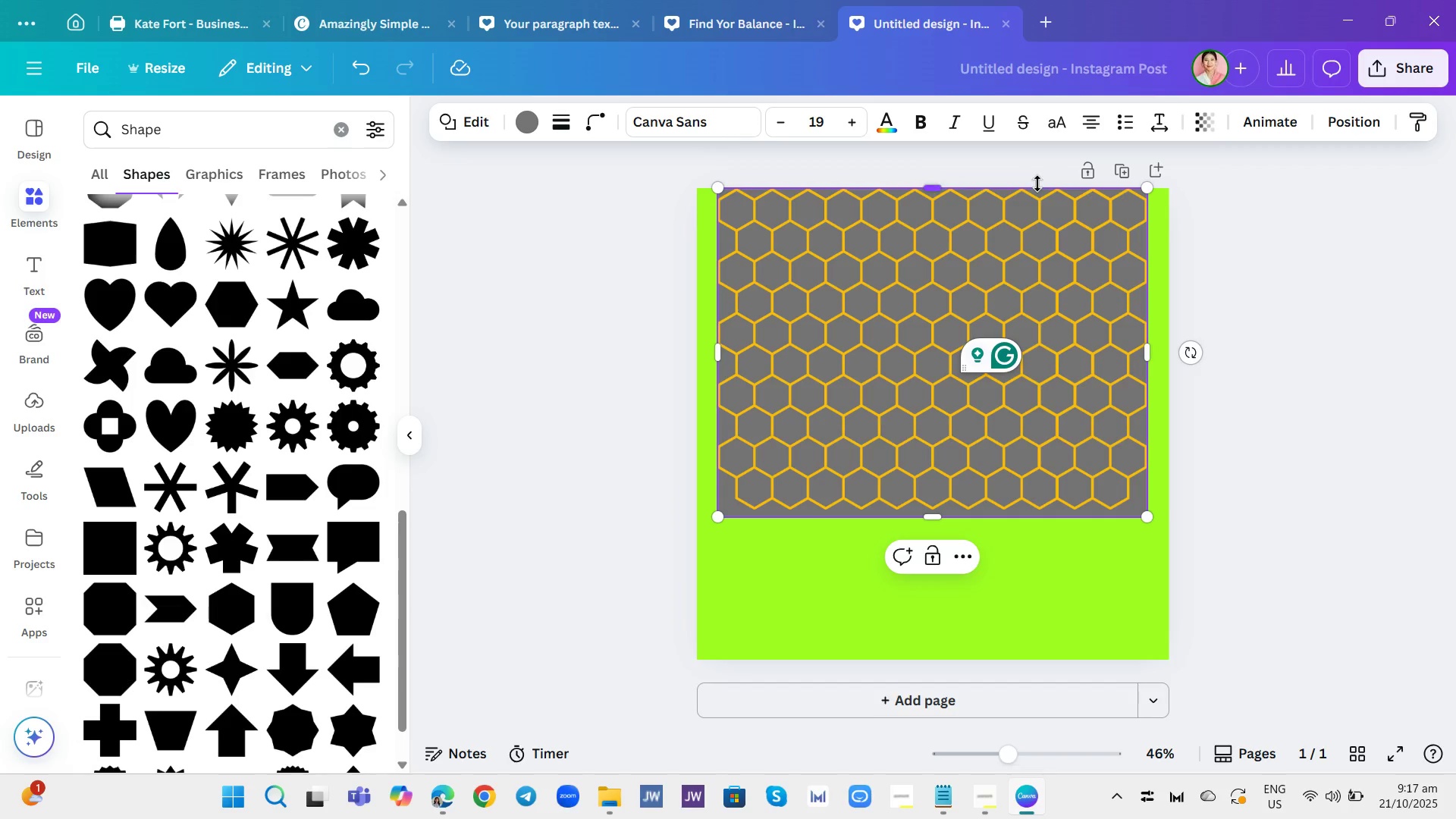 
wait(5.97)
 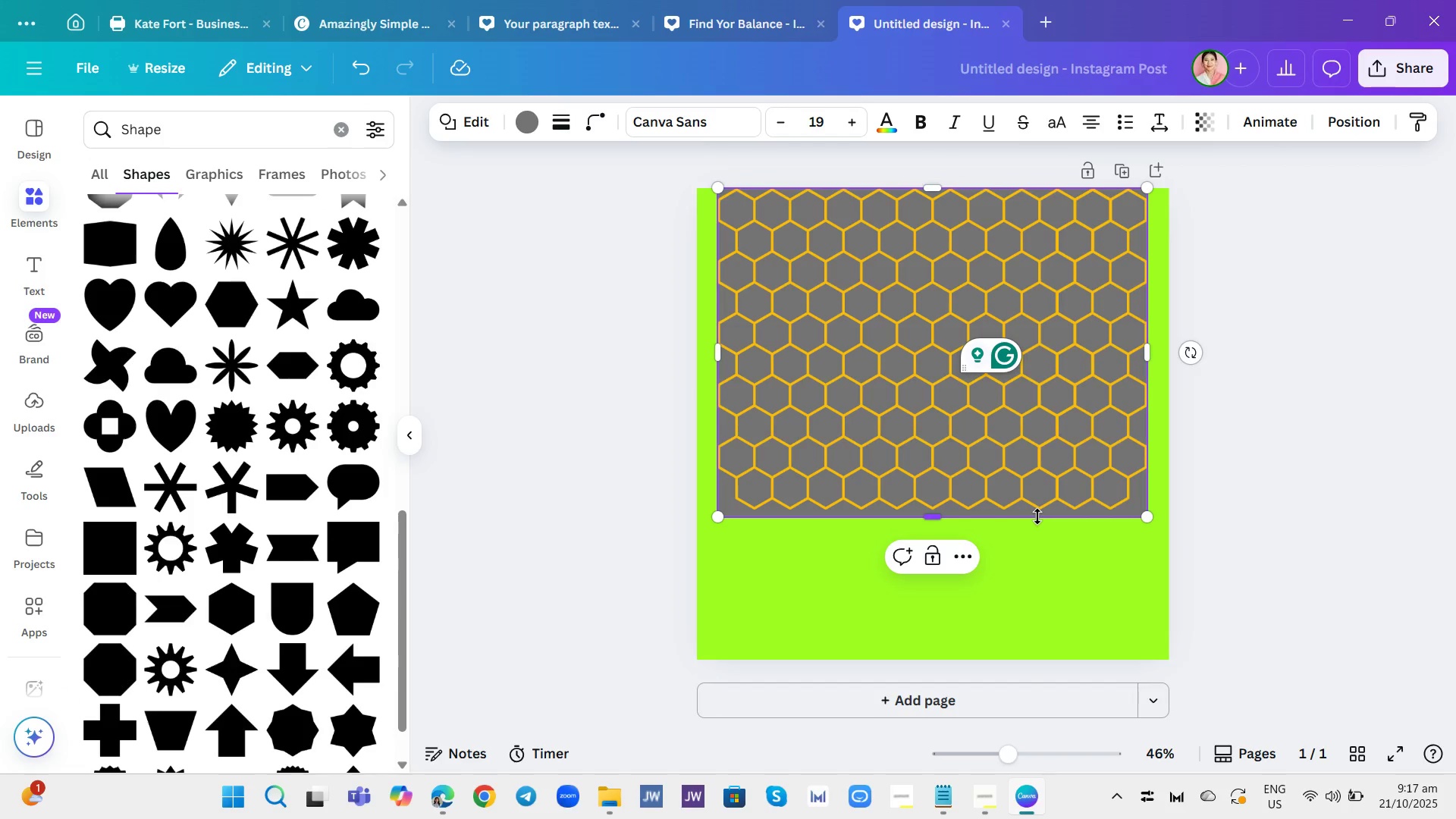 
left_click([956, 265])
 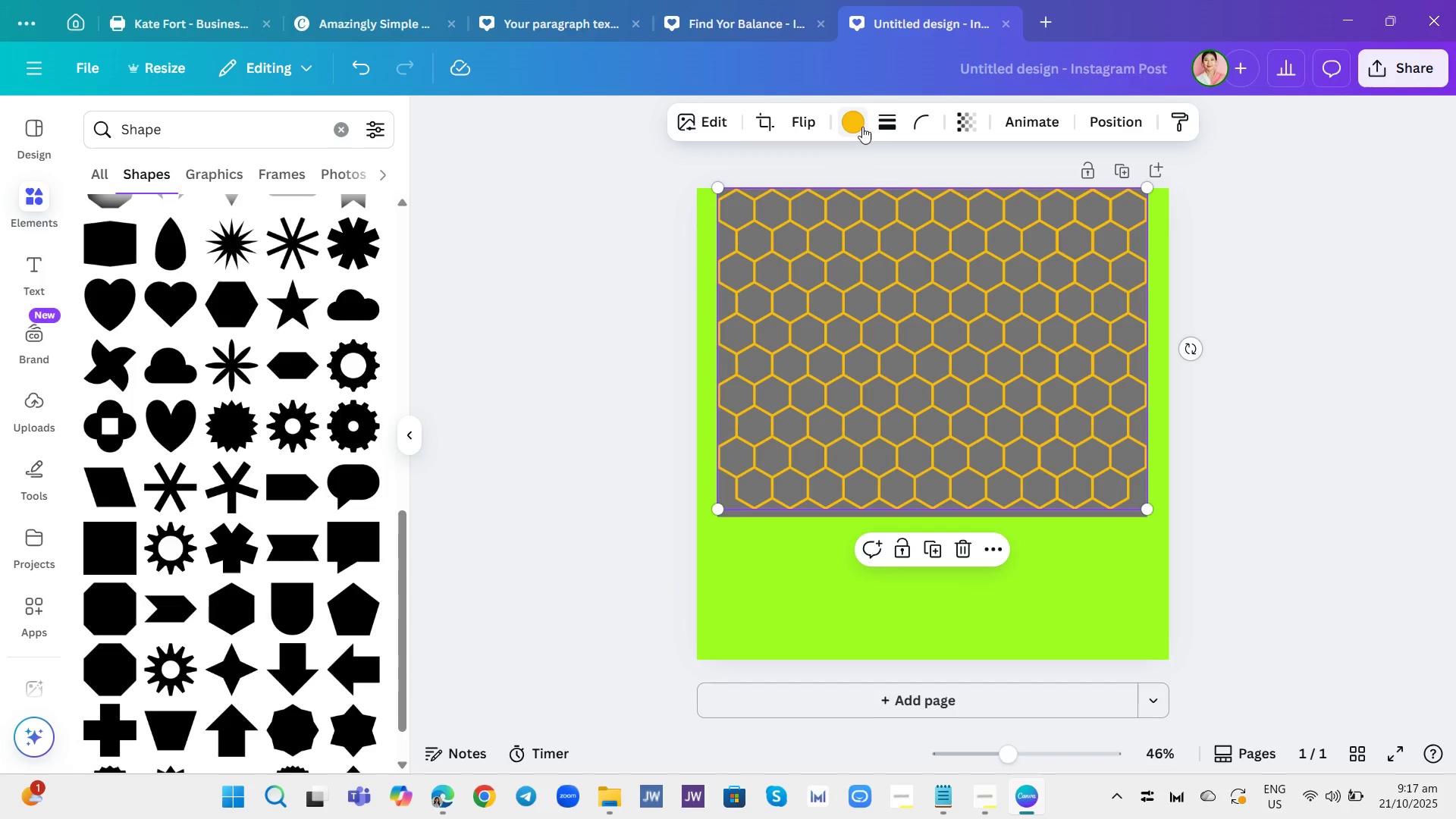 
left_click([856, 117])
 